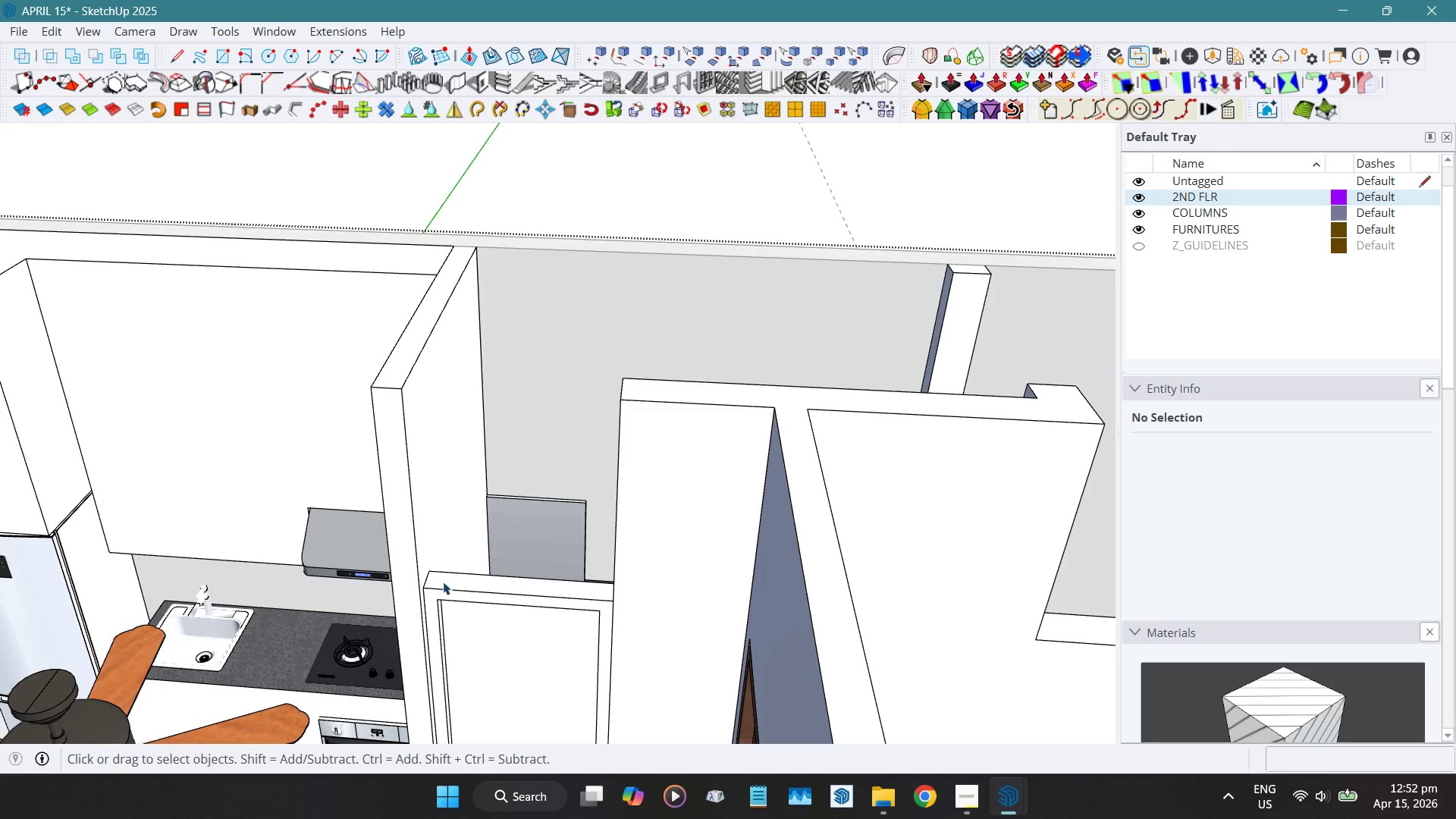 
key(R)
 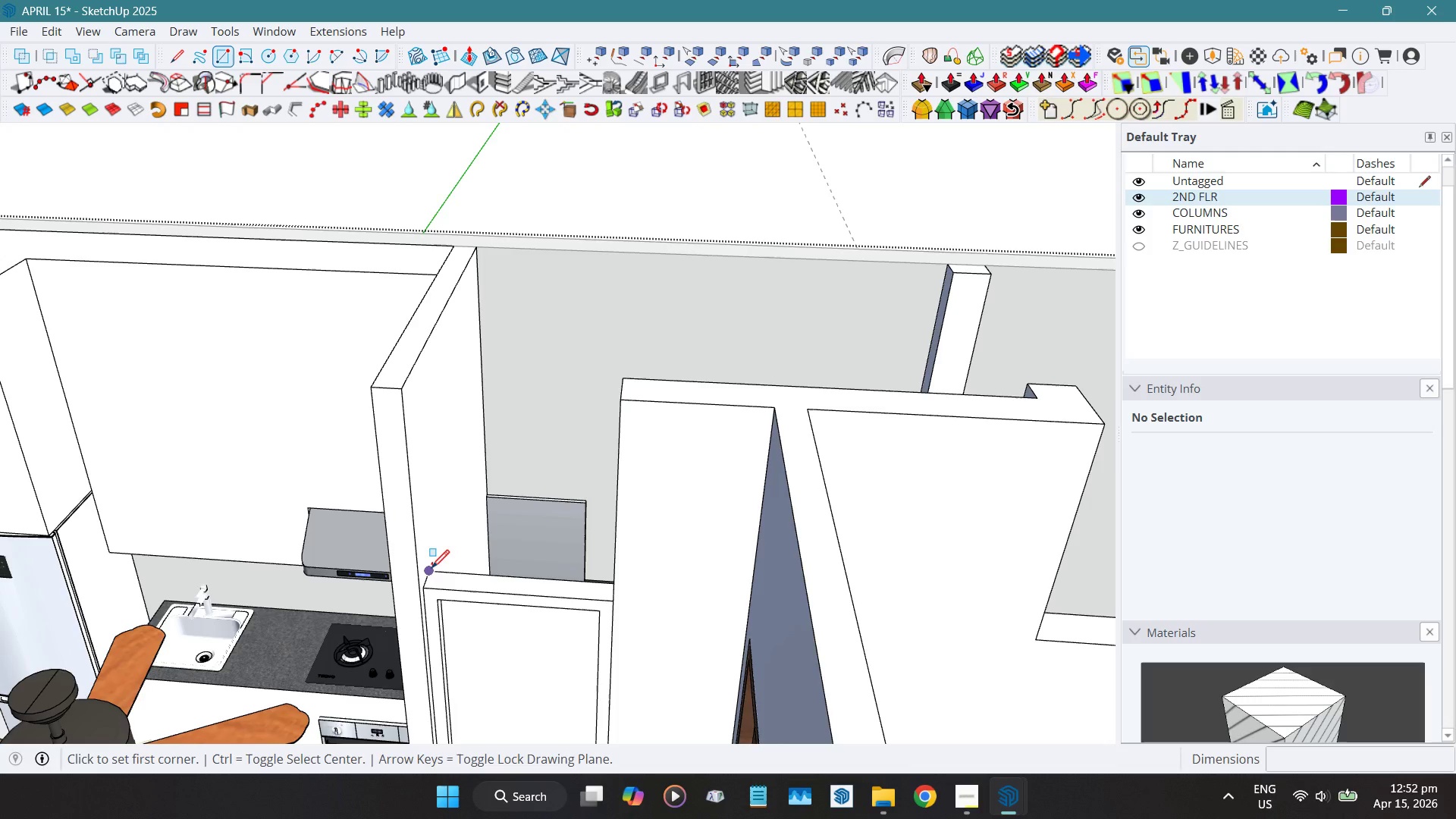 
left_click([431, 570])
 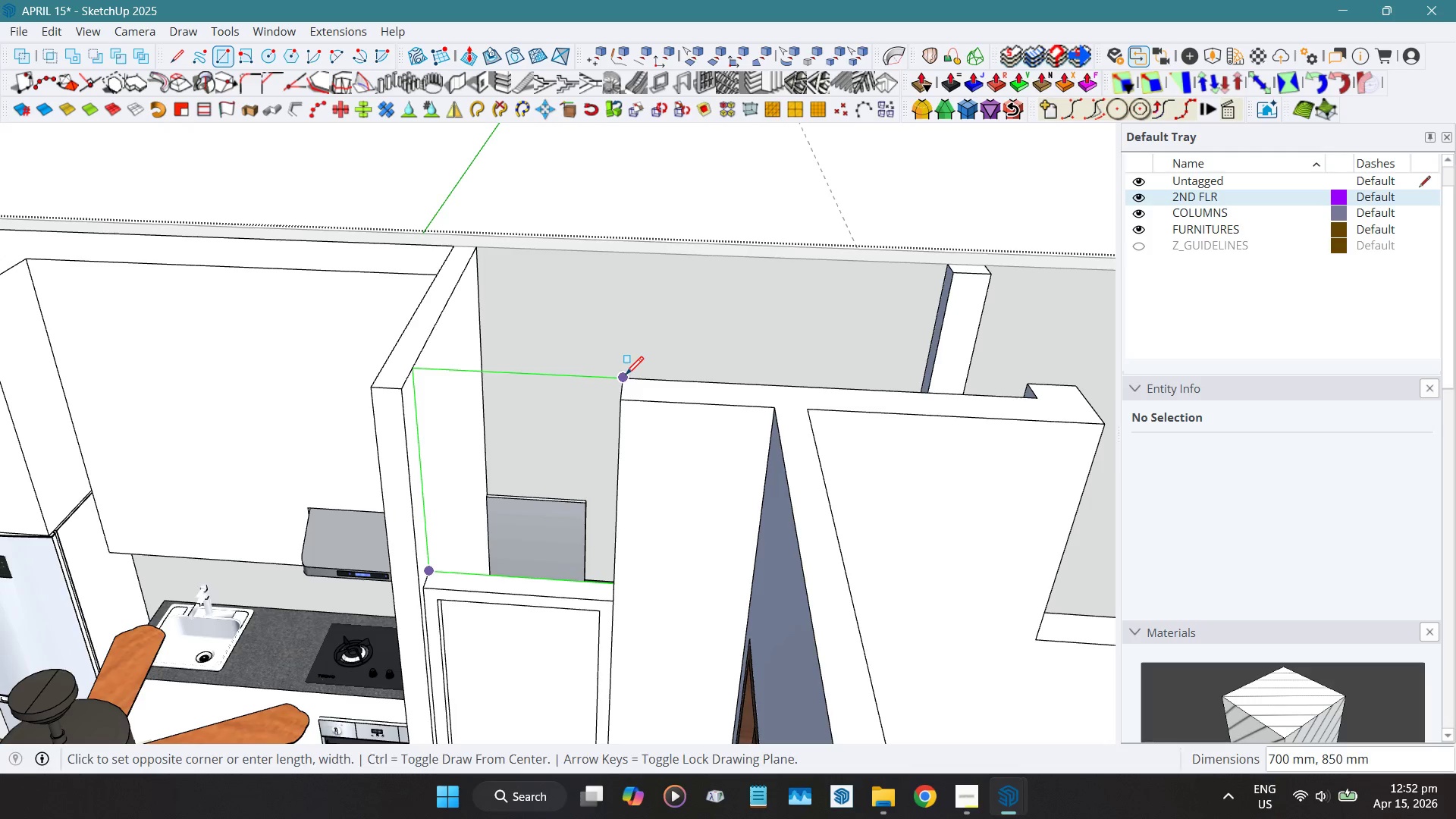 
left_click([626, 377])
 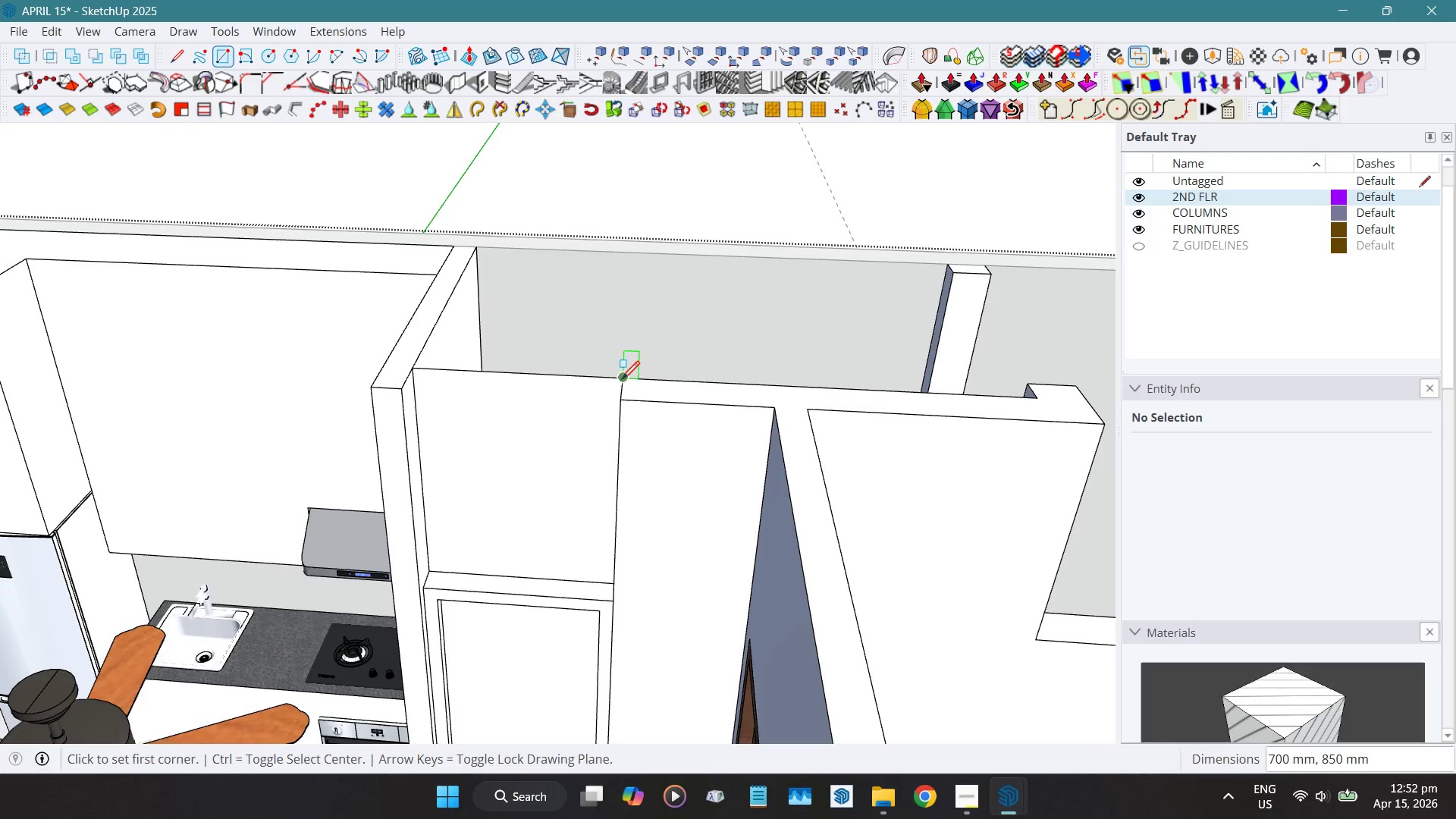 
key(Space)
 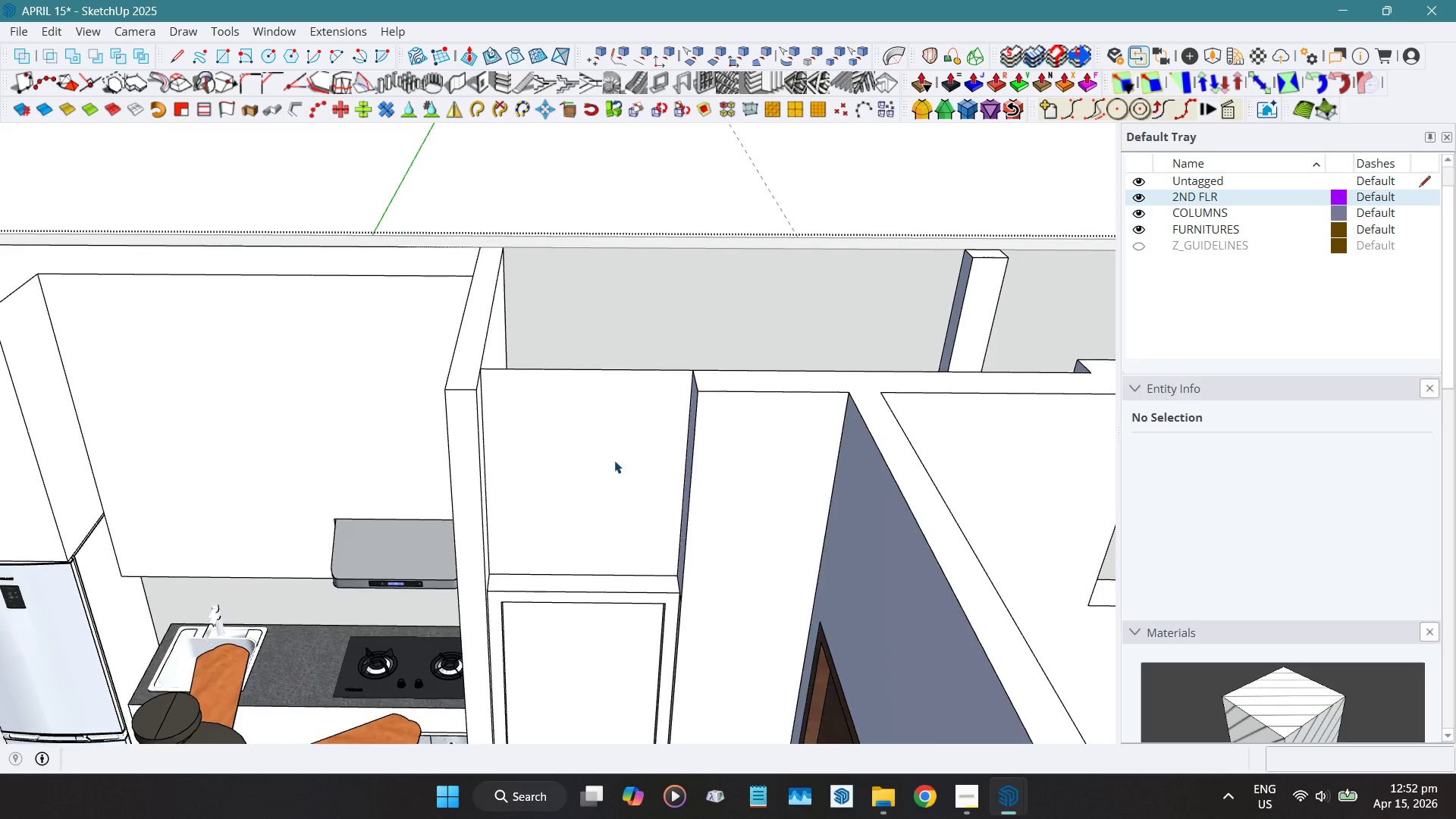 
left_click([638, 459])
 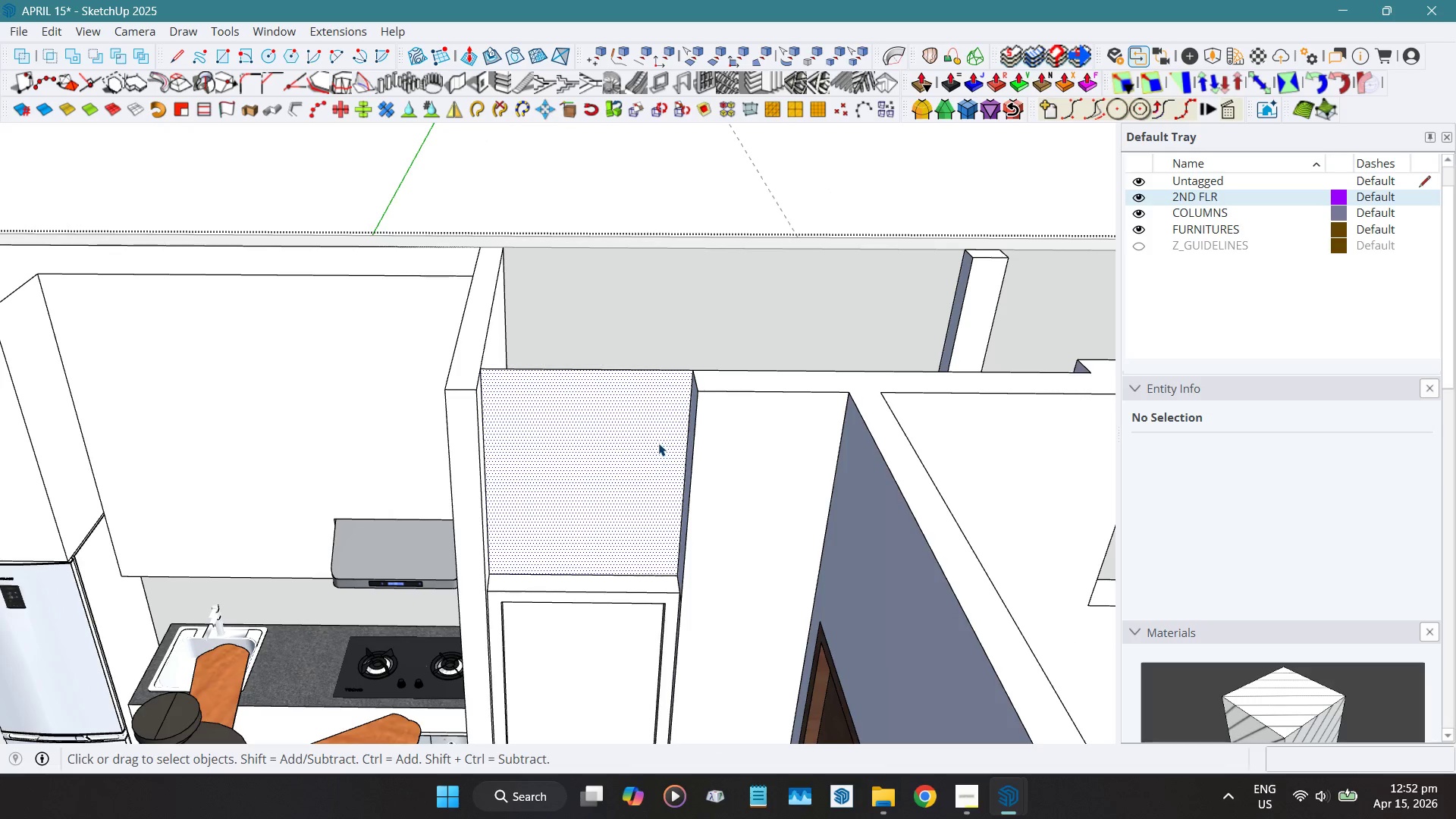 
key(Shift+ShiftLeft)
 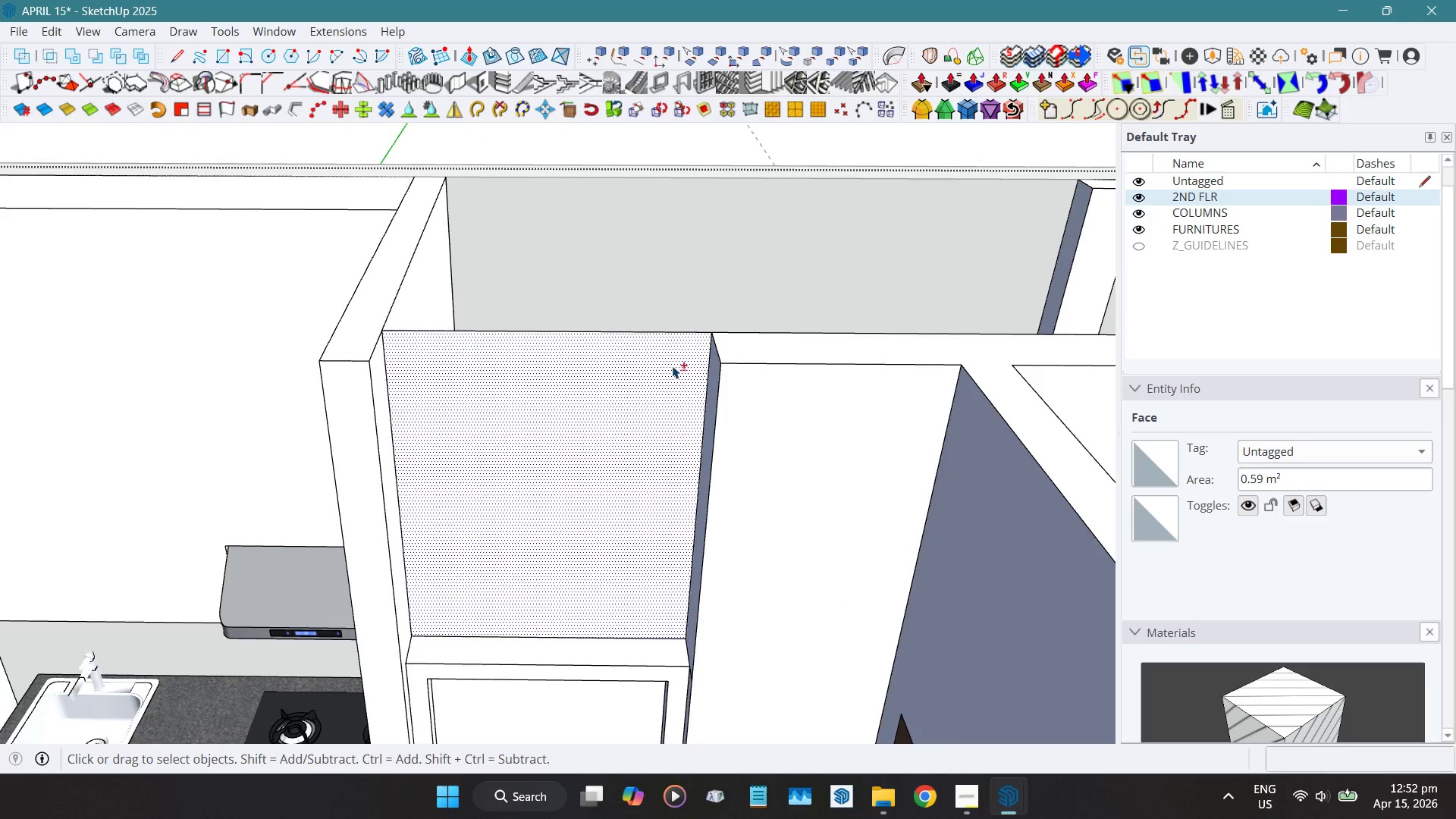 
key(Shift+X)
 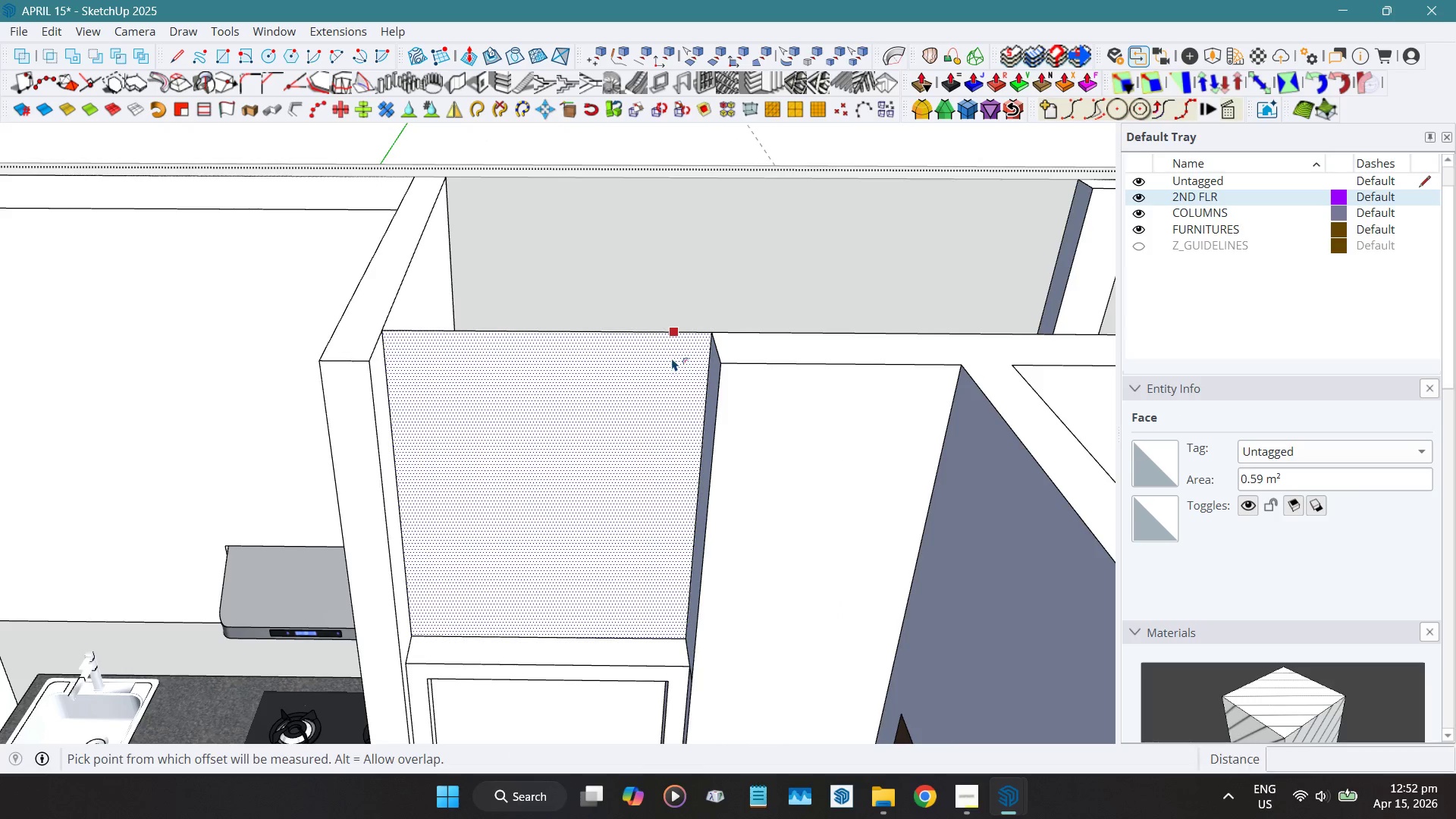 
scroll: coordinate [659, 434], scroll_direction: up, amount: 4.0
 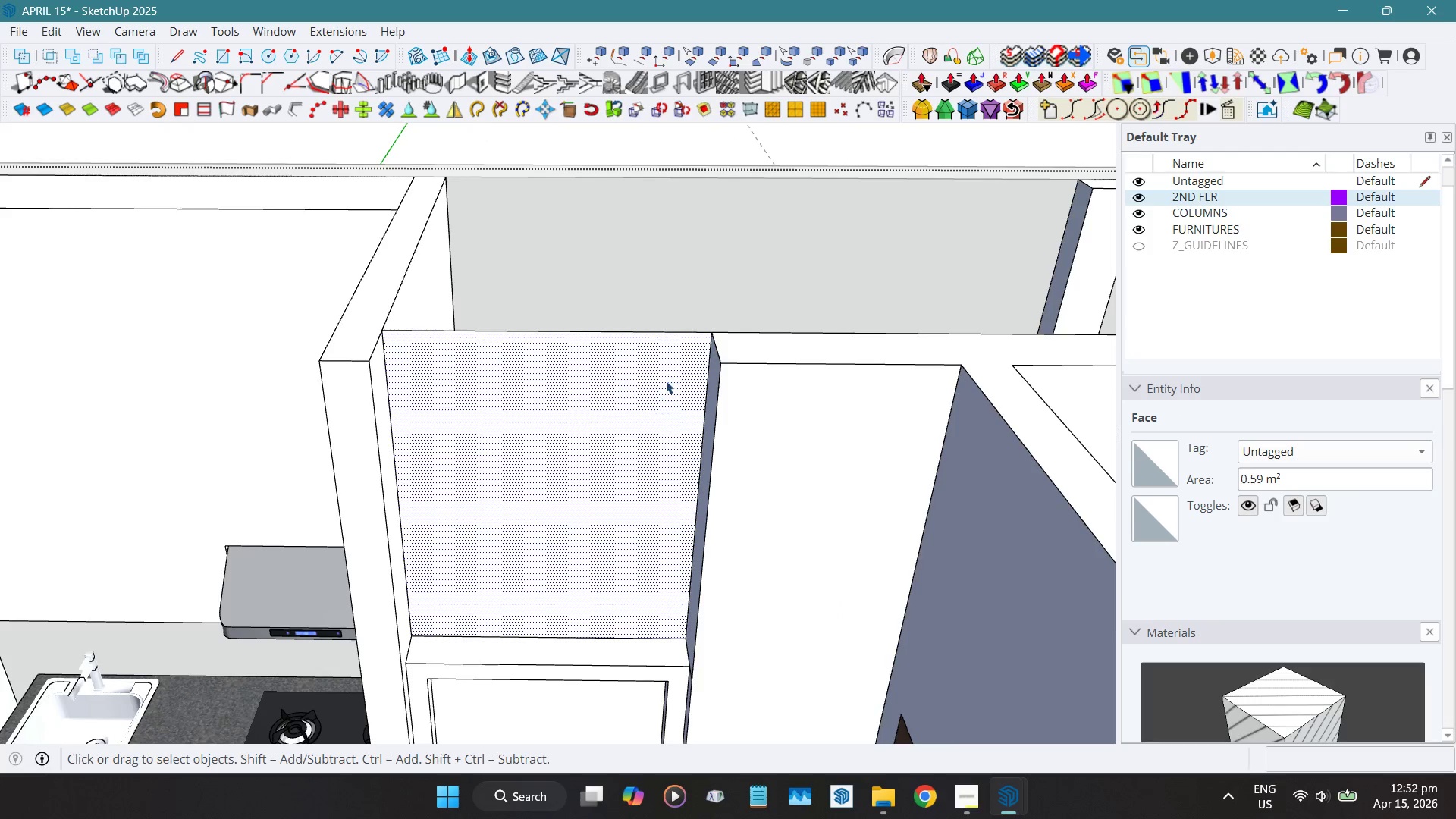 
left_click_drag(start_coordinate=[672, 358], to_coordinate=[673, 364])
 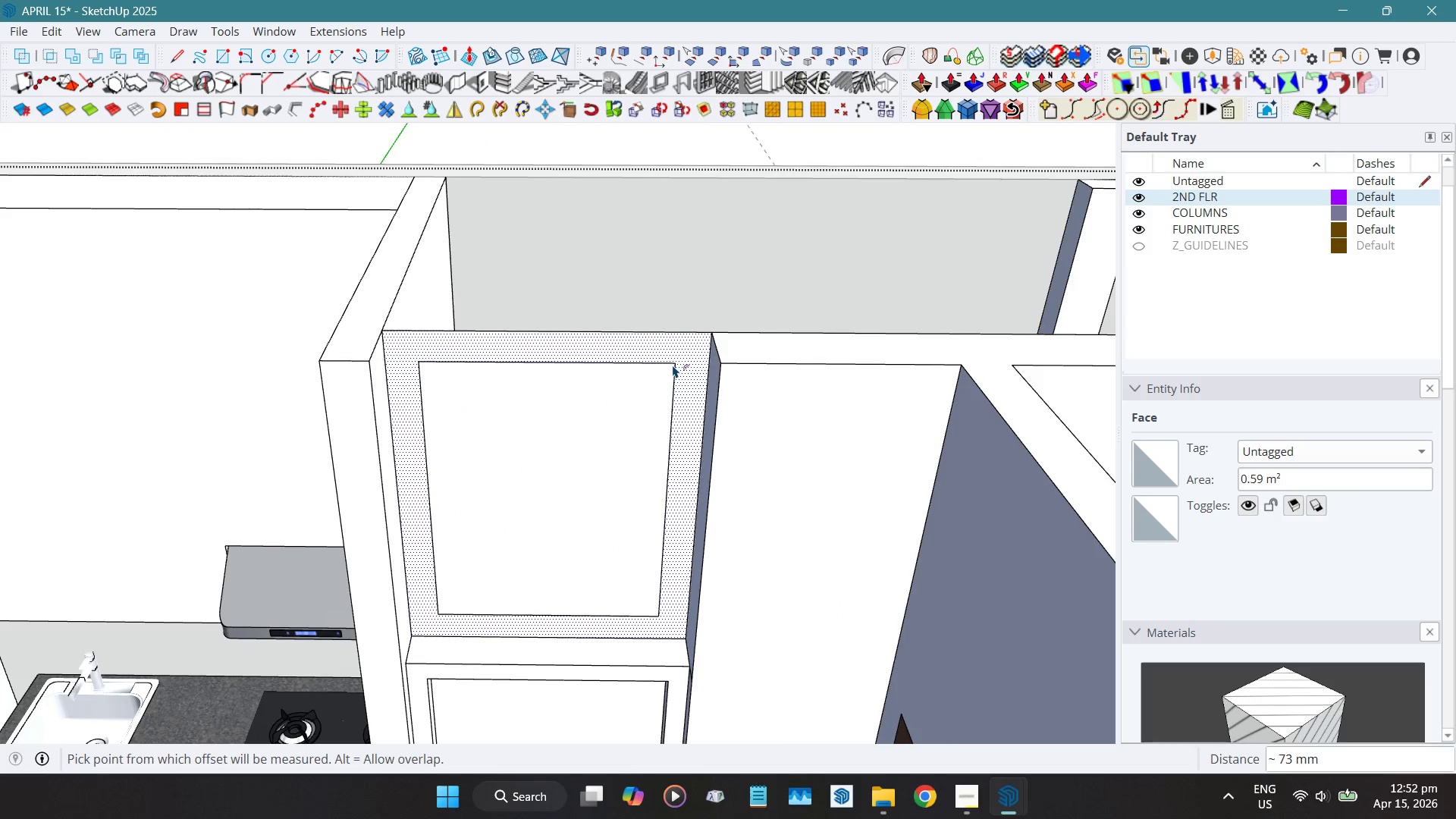 
key(Numpad2)
 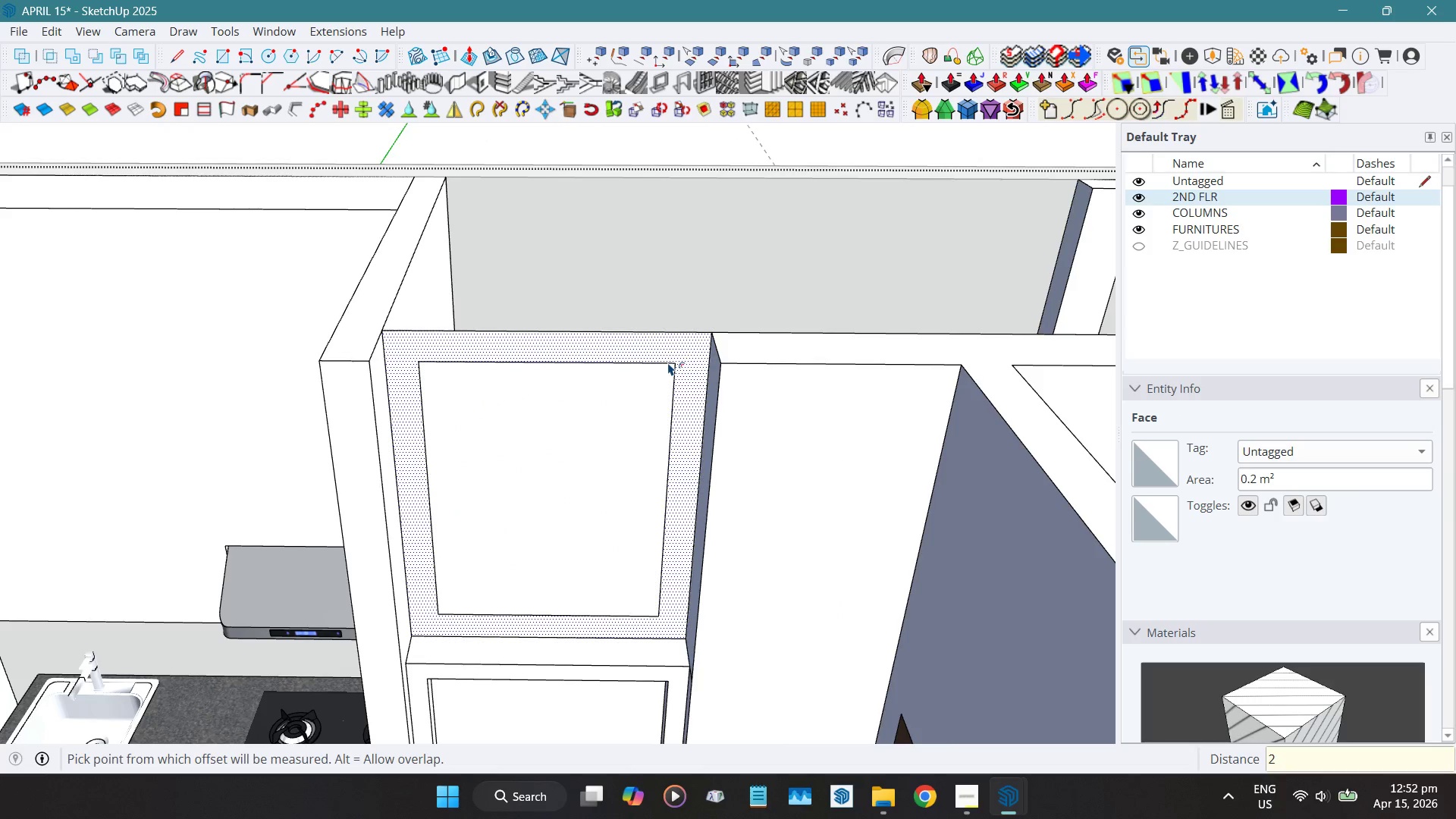 
key(Backspace)
 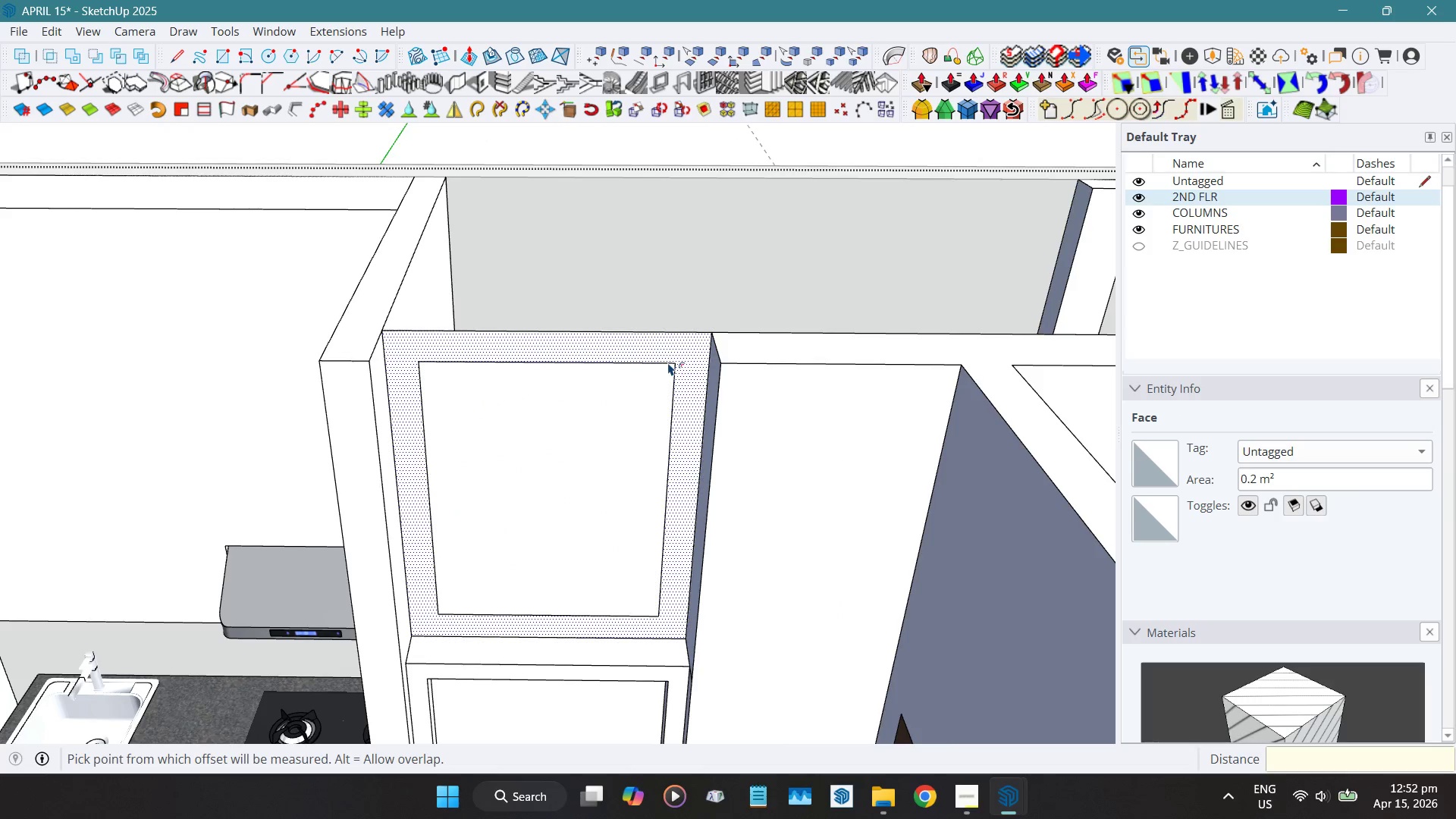 
key(Numpad5)
 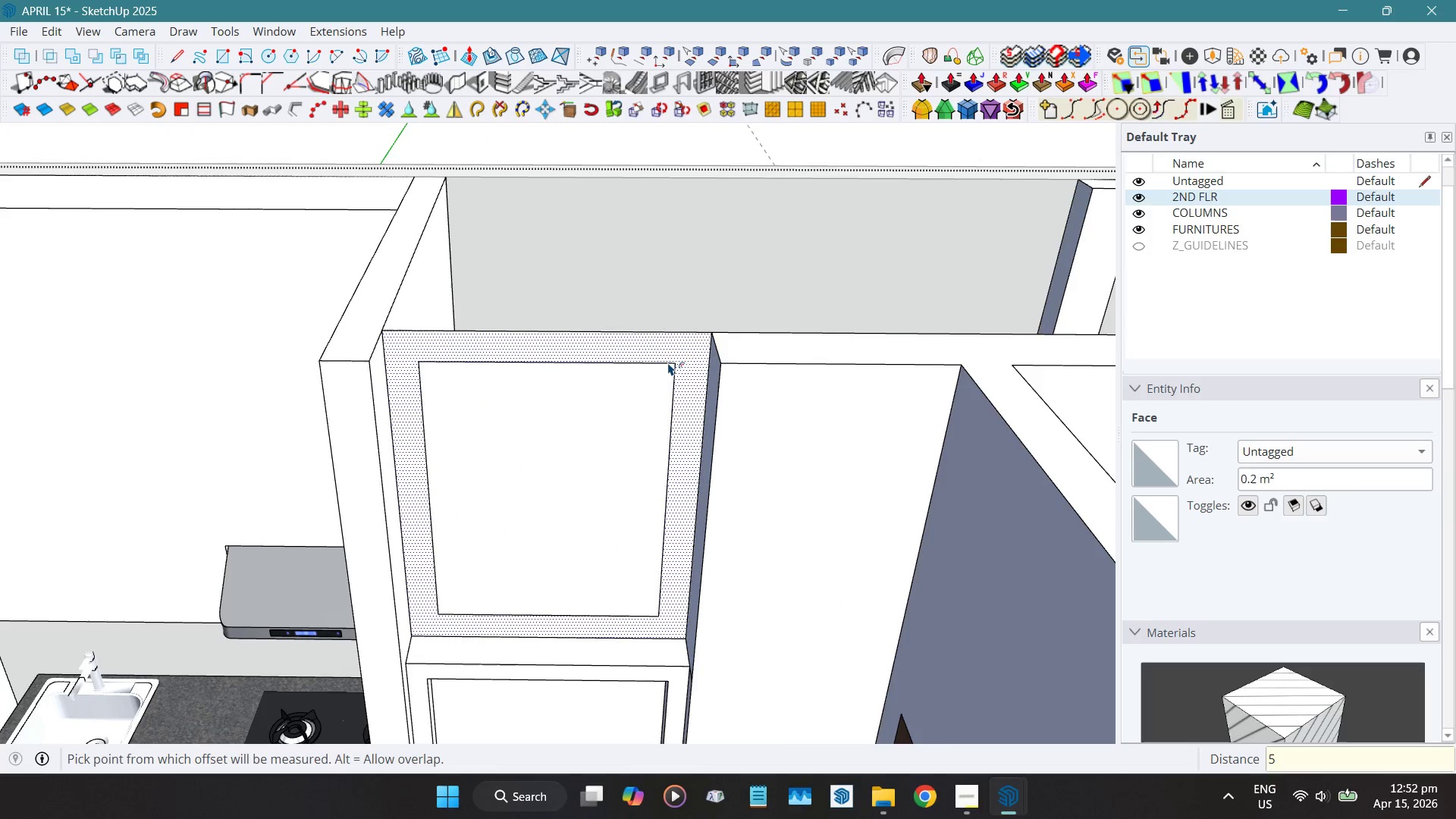 
key(Numpad0)
 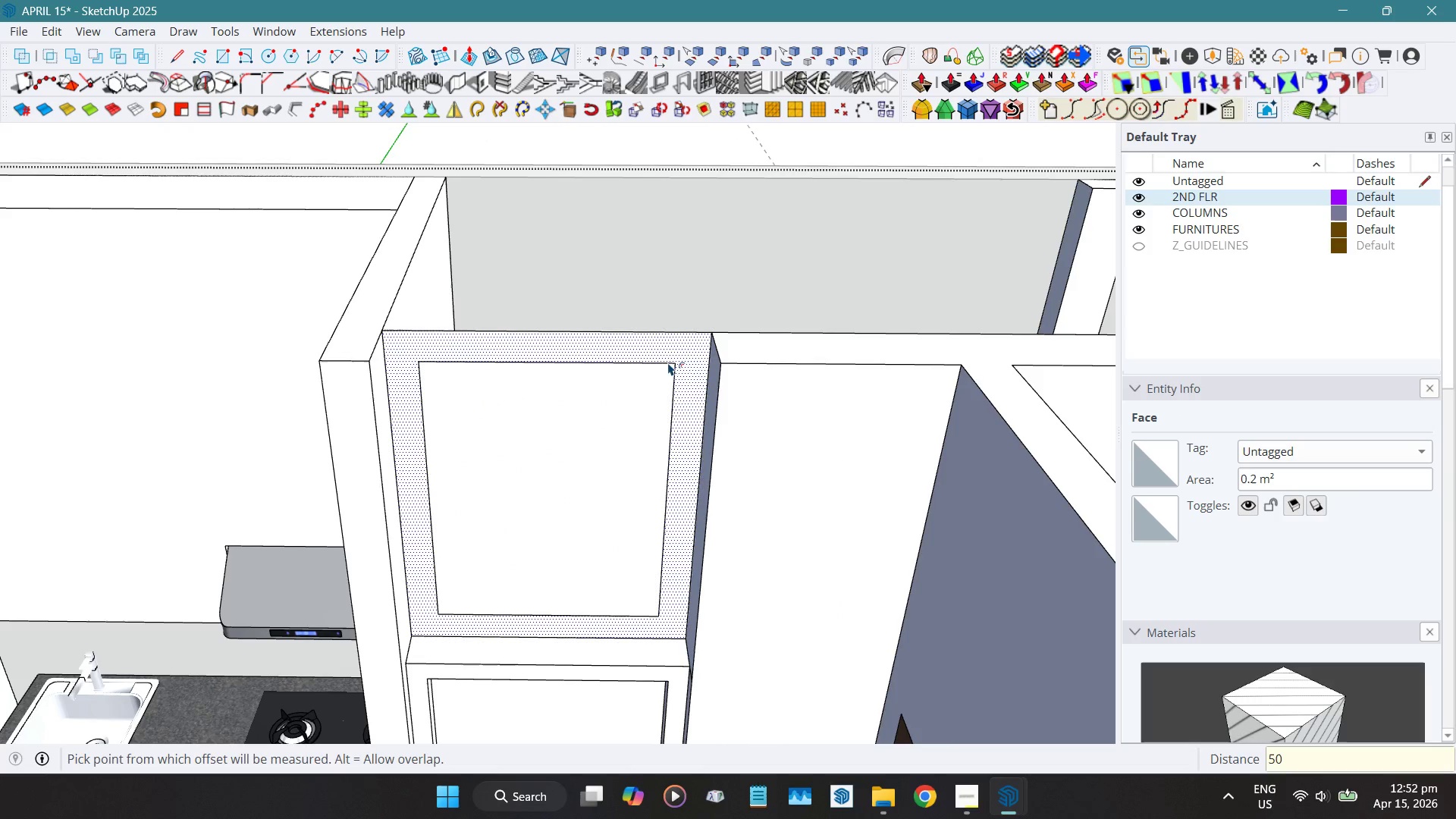 
key(NumpadEnter)
 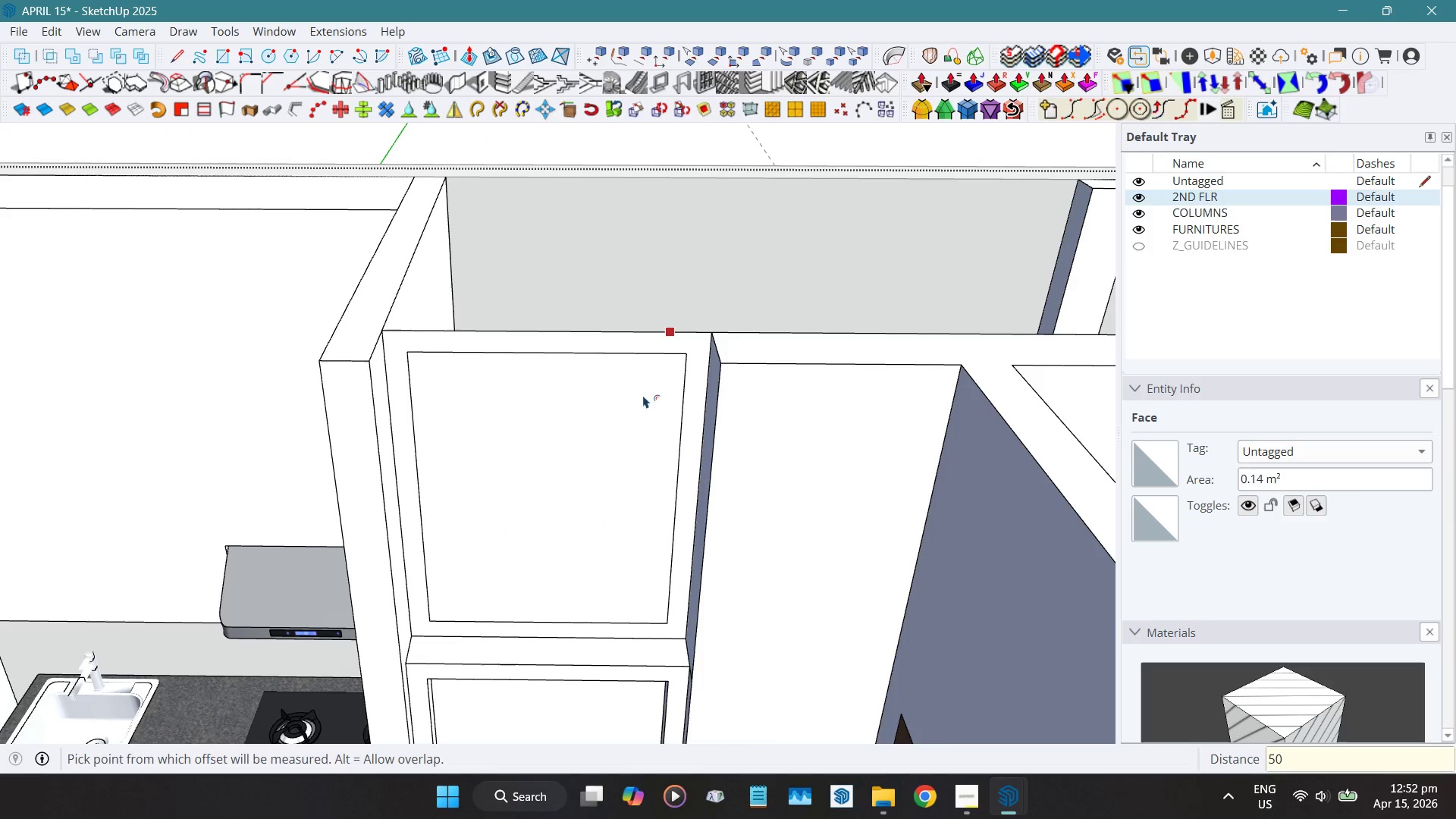 
key(Space)
 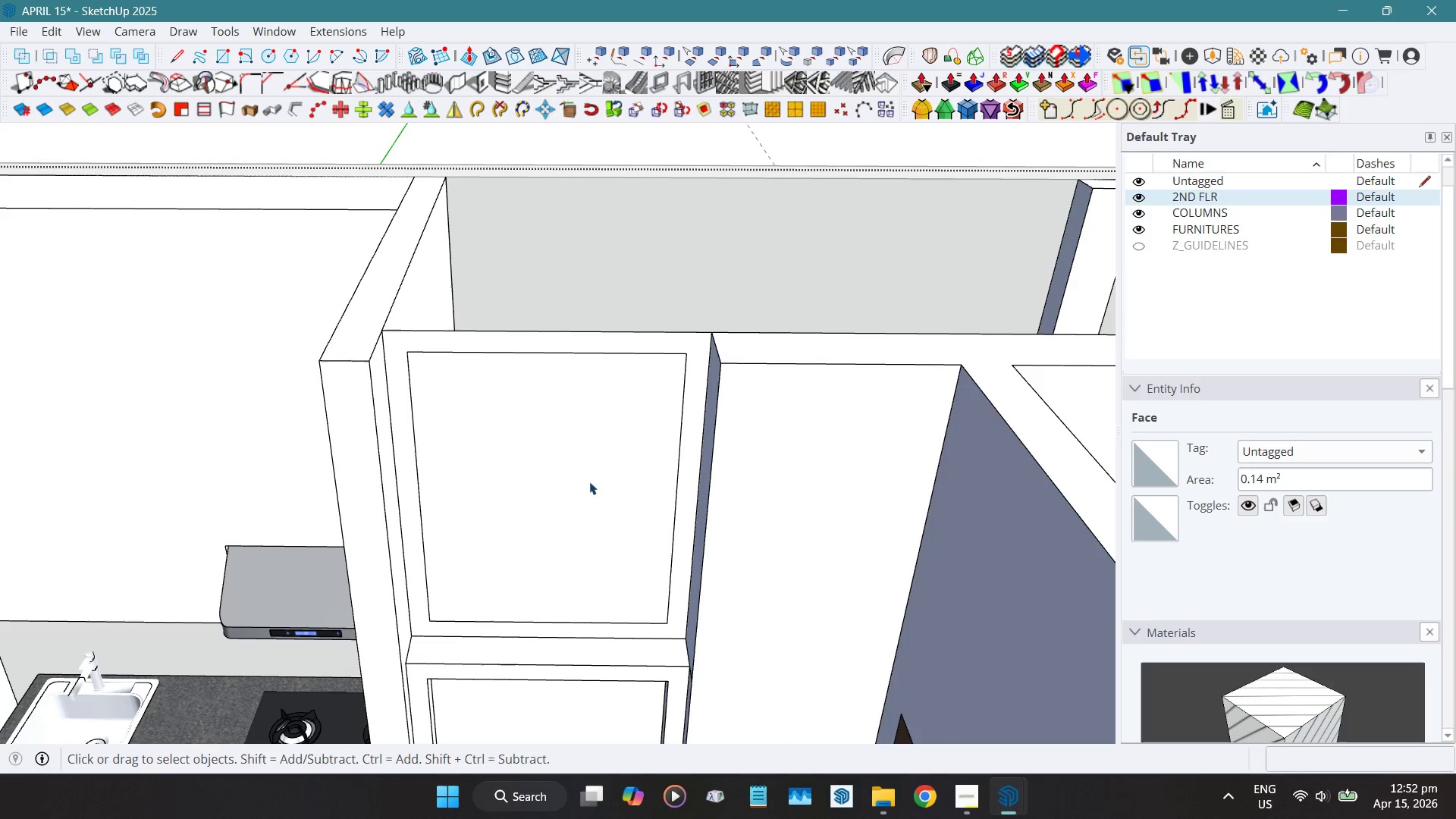 
left_click([589, 481])
 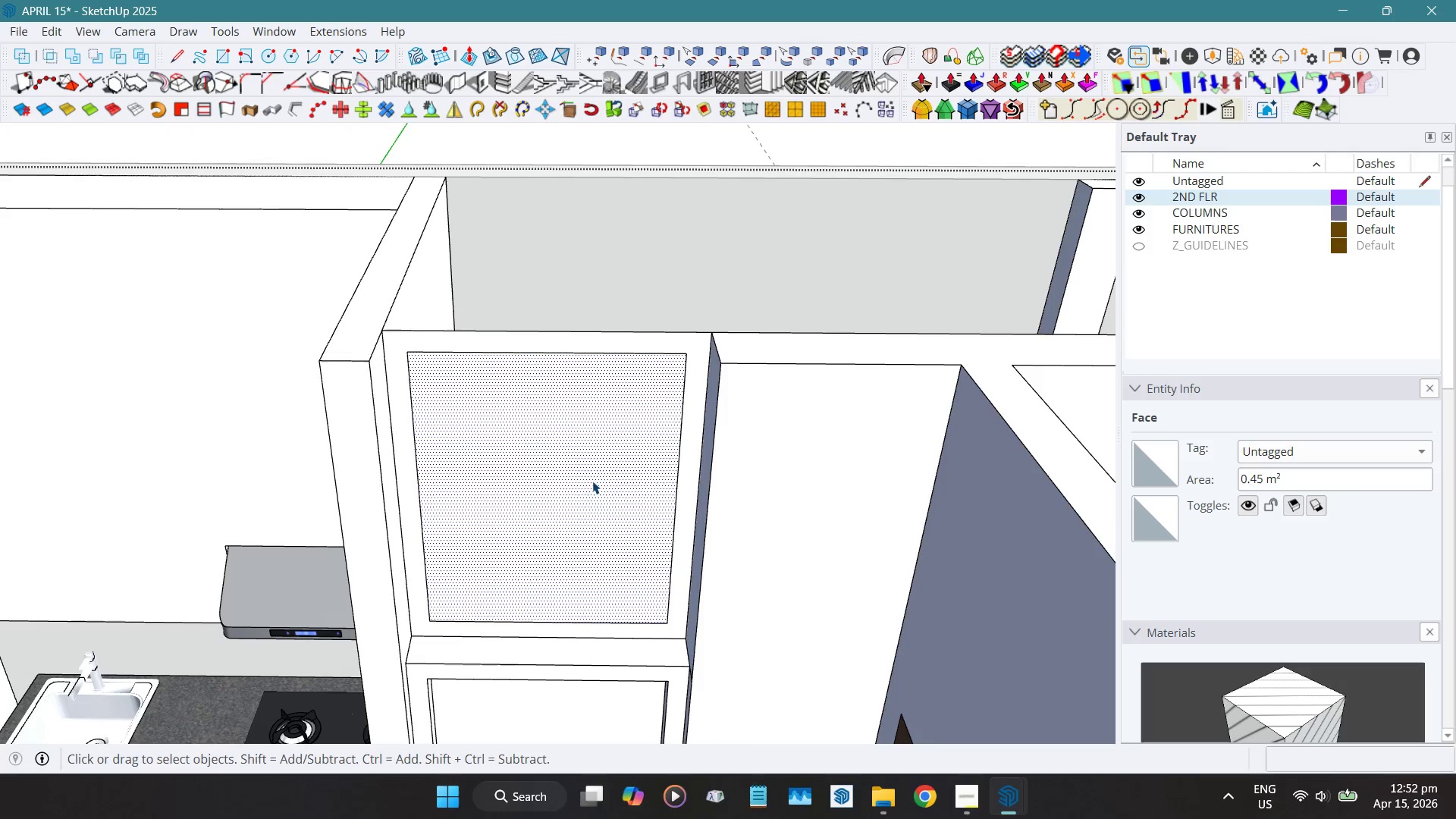 
key(Delete)
 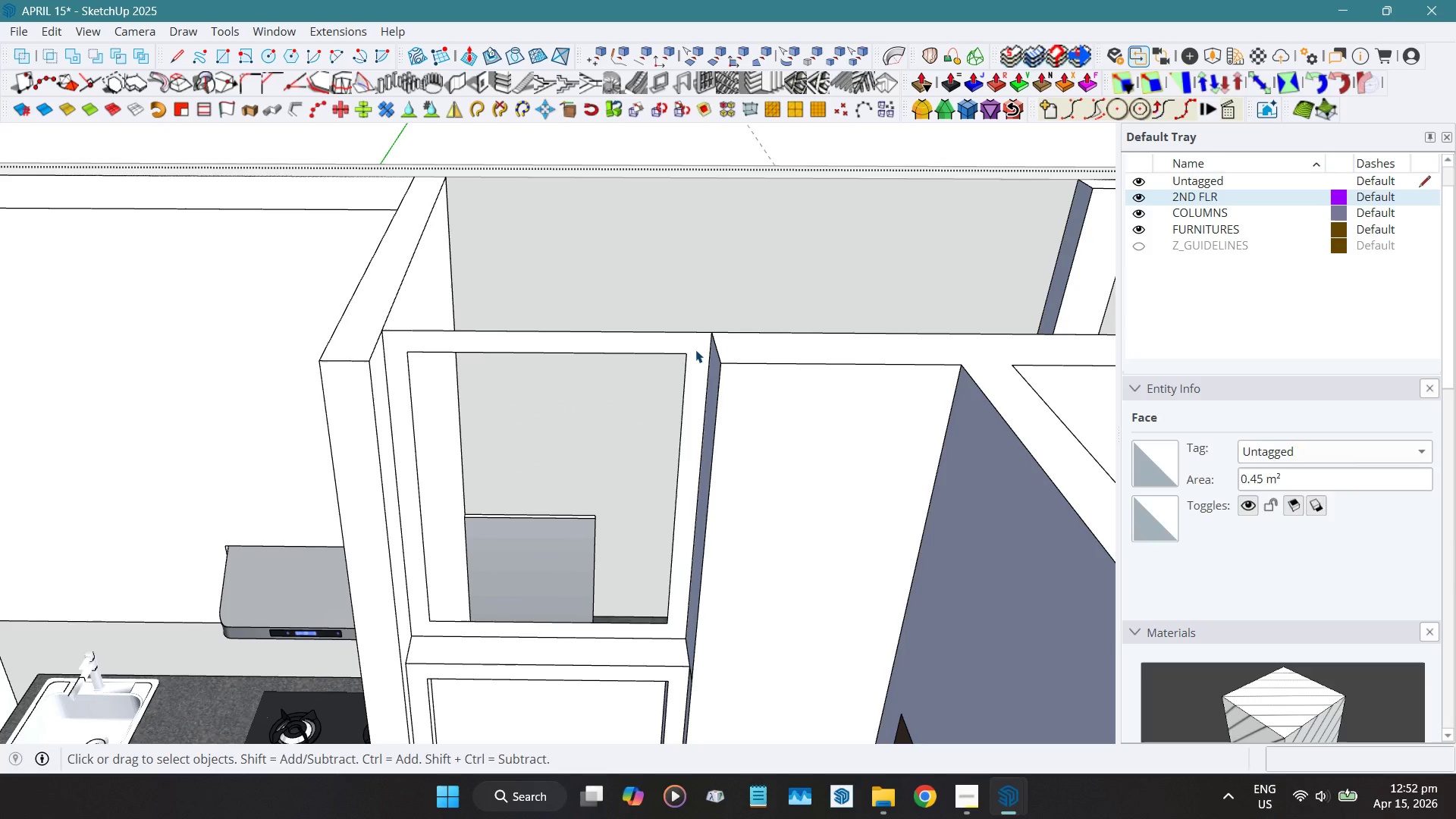 
left_click([695, 350])
 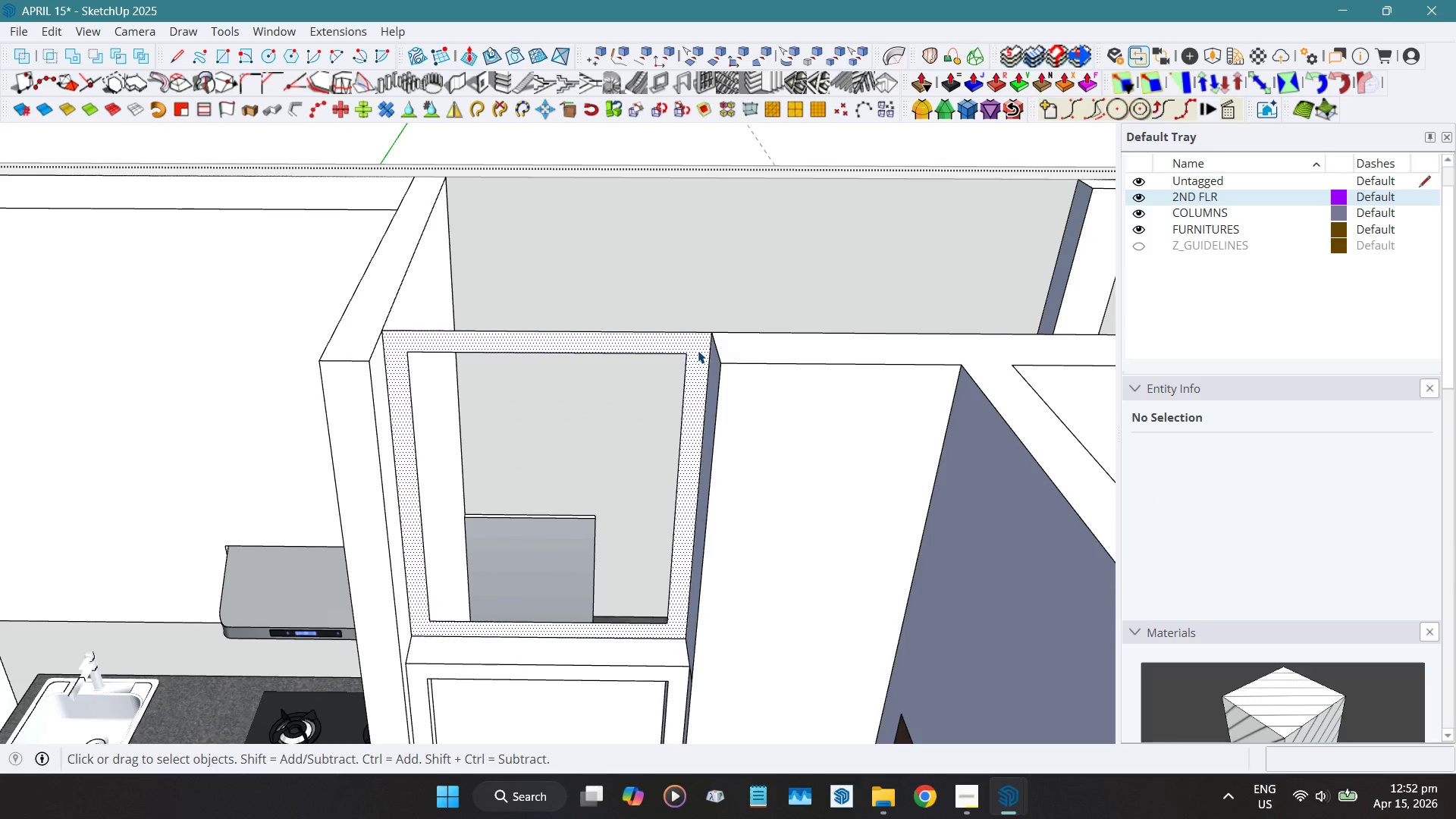 
key(Shift+ShiftLeft)
 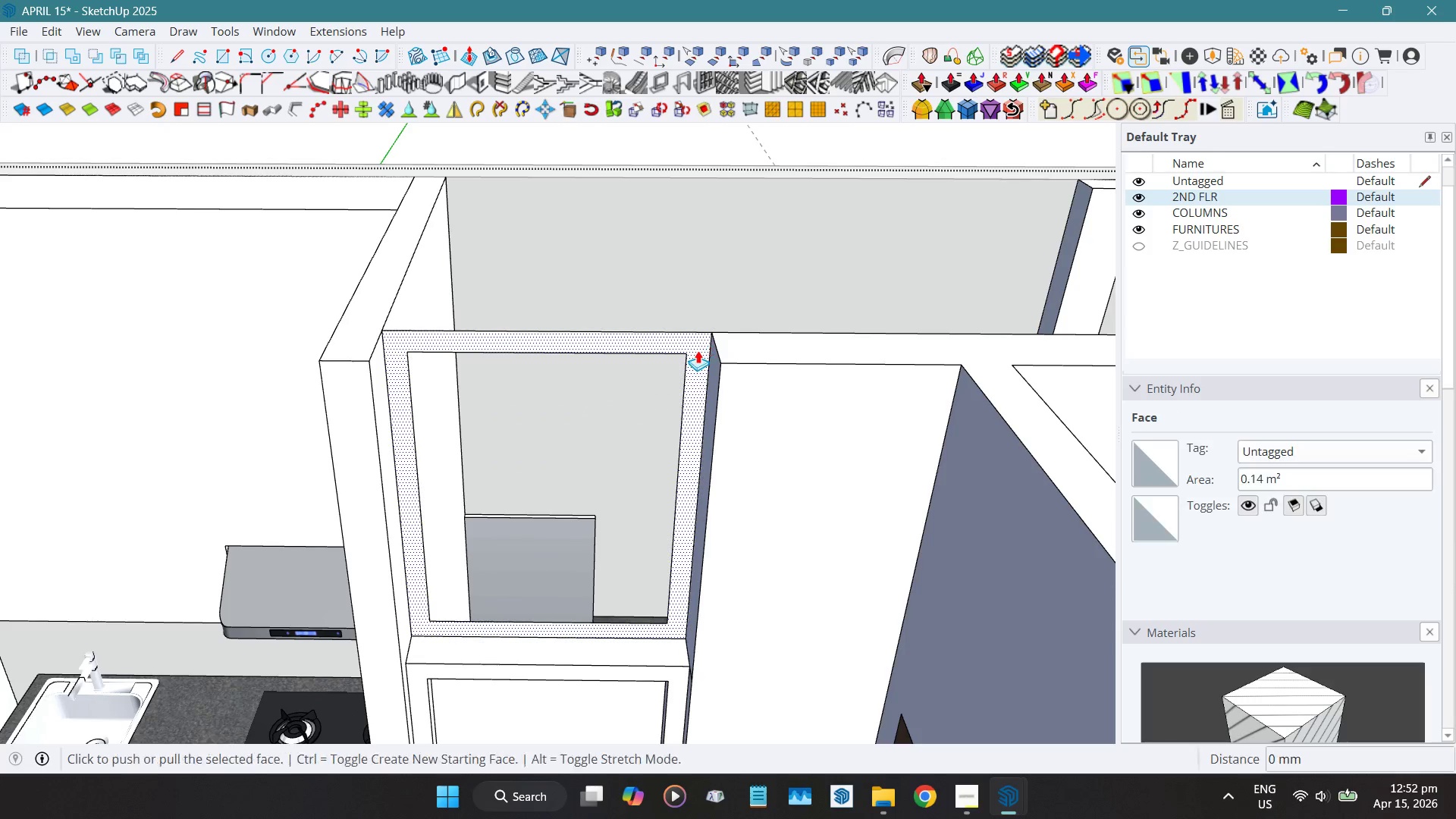 
key(Shift+D)
 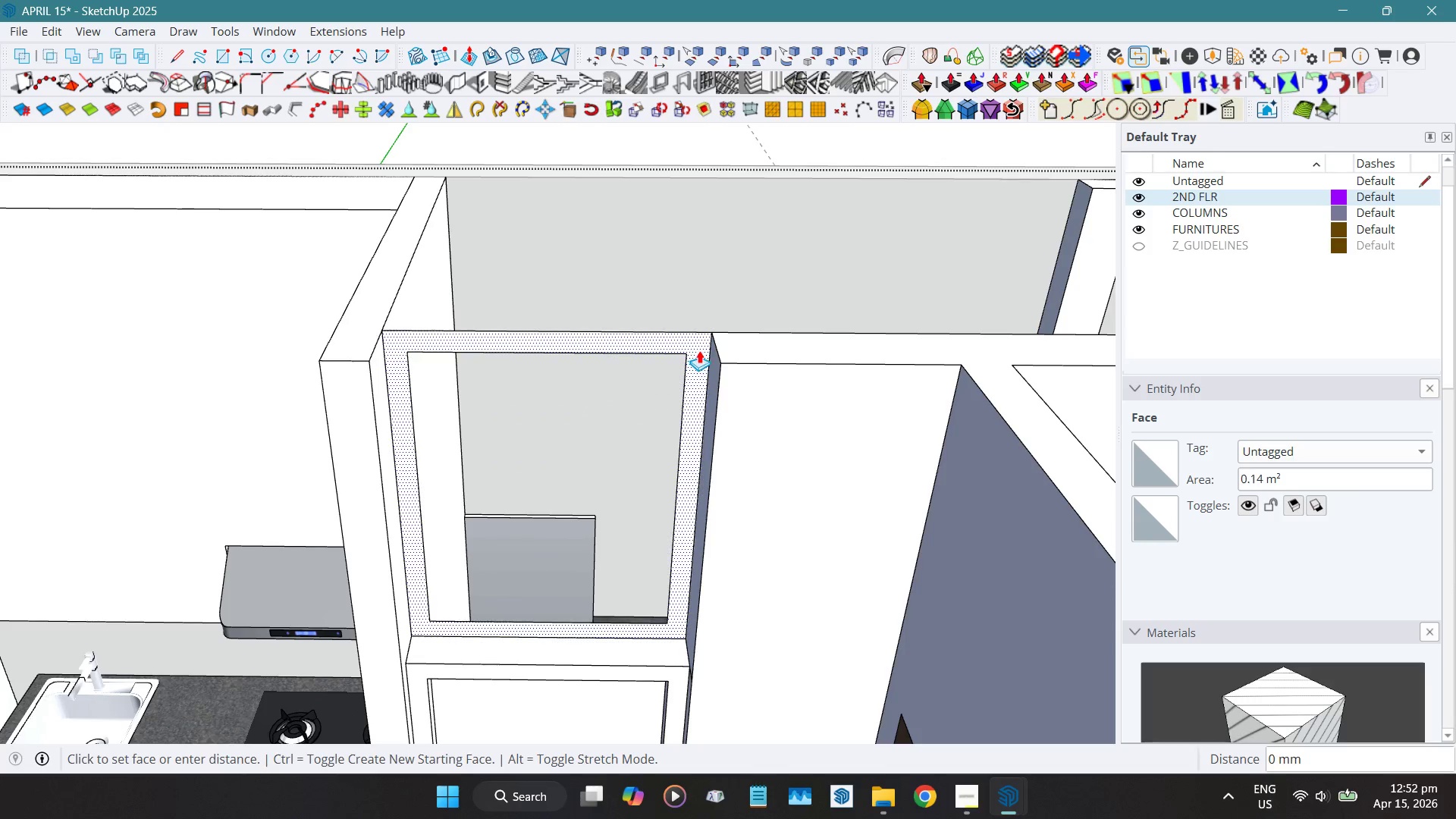 
left_click_drag(start_coordinate=[698, 350], to_coordinate=[747, 359])
 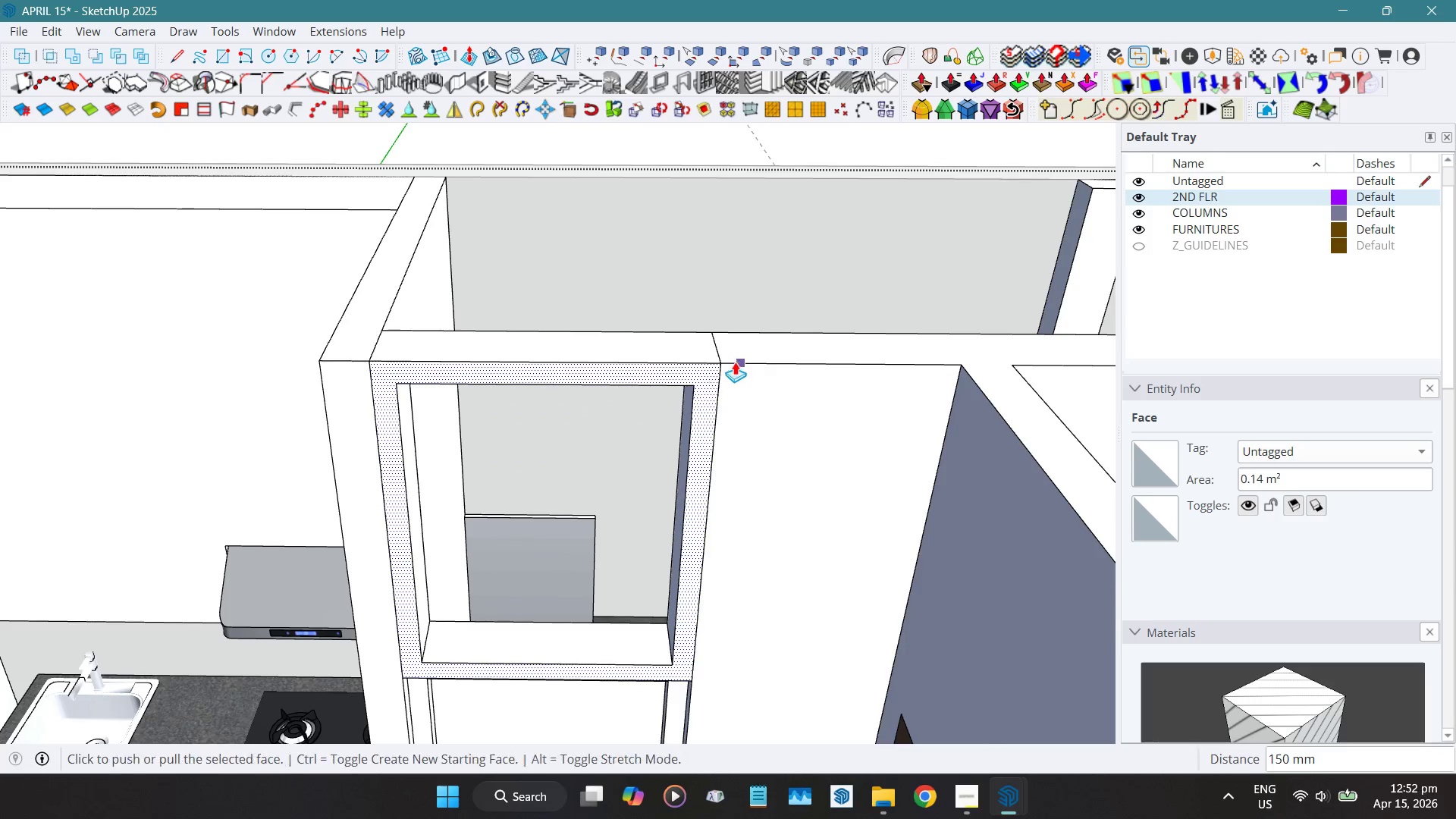 
key(Space)
 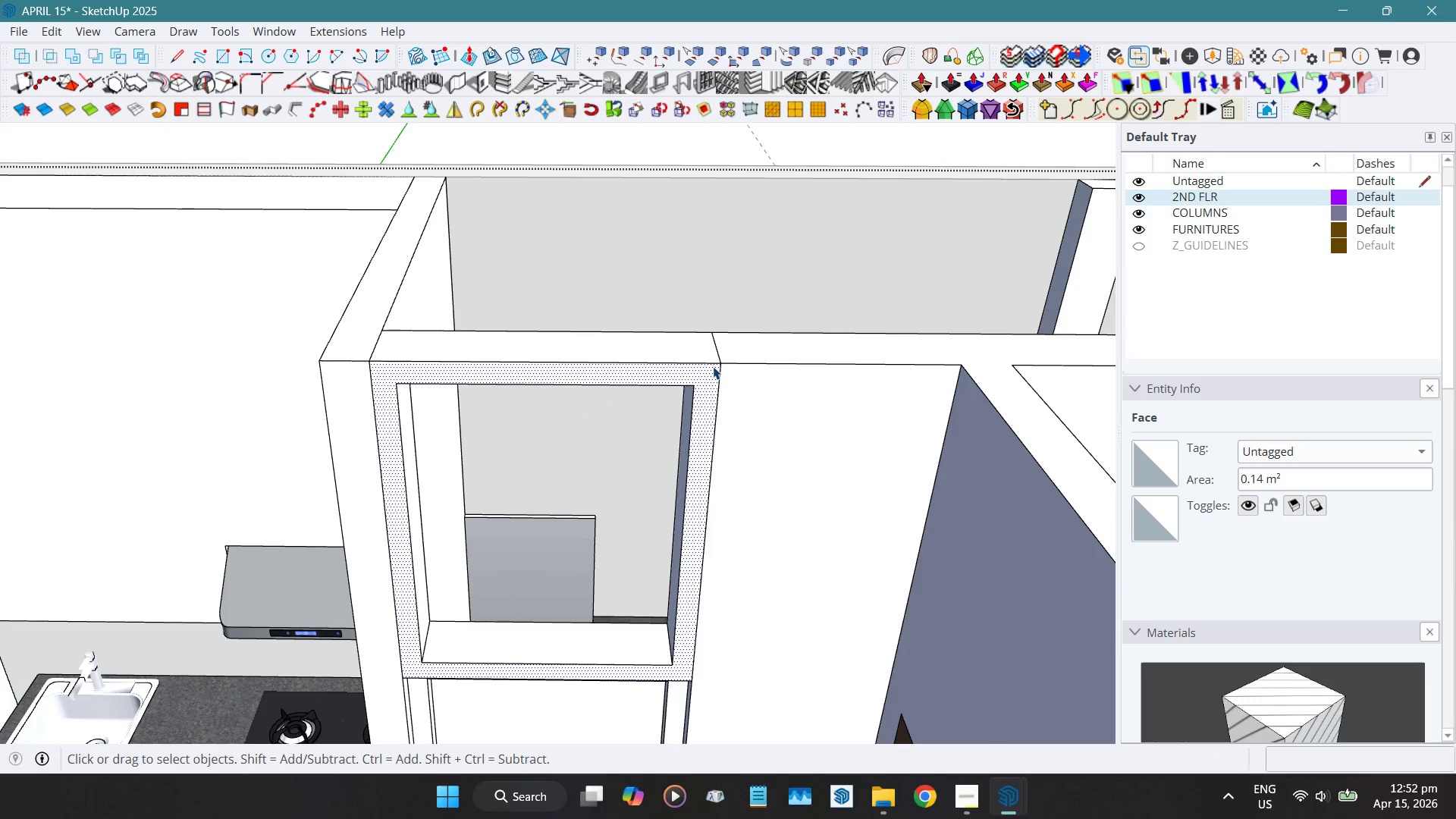 
double_click([713, 366])
 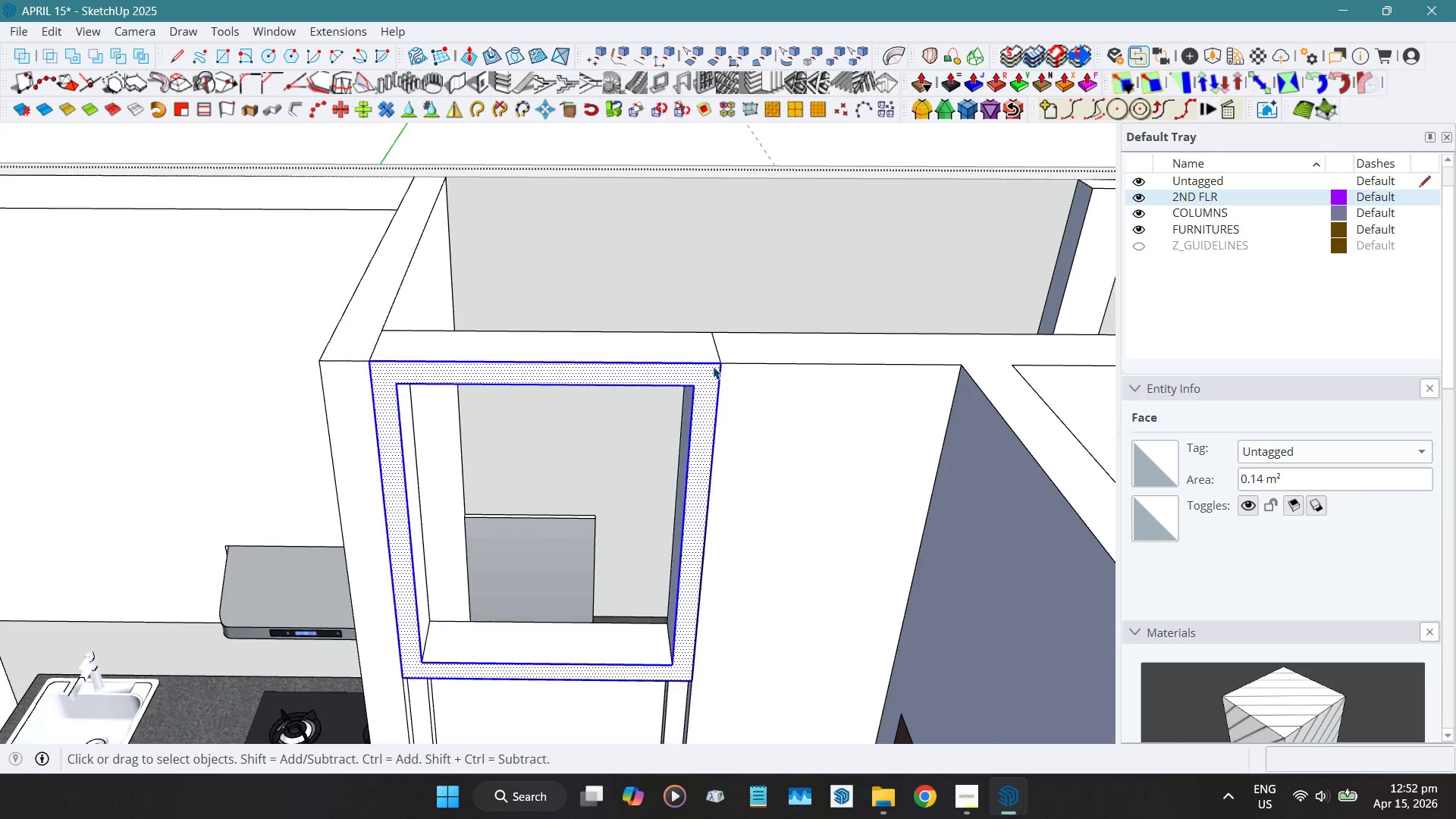 
triple_click([713, 366])
 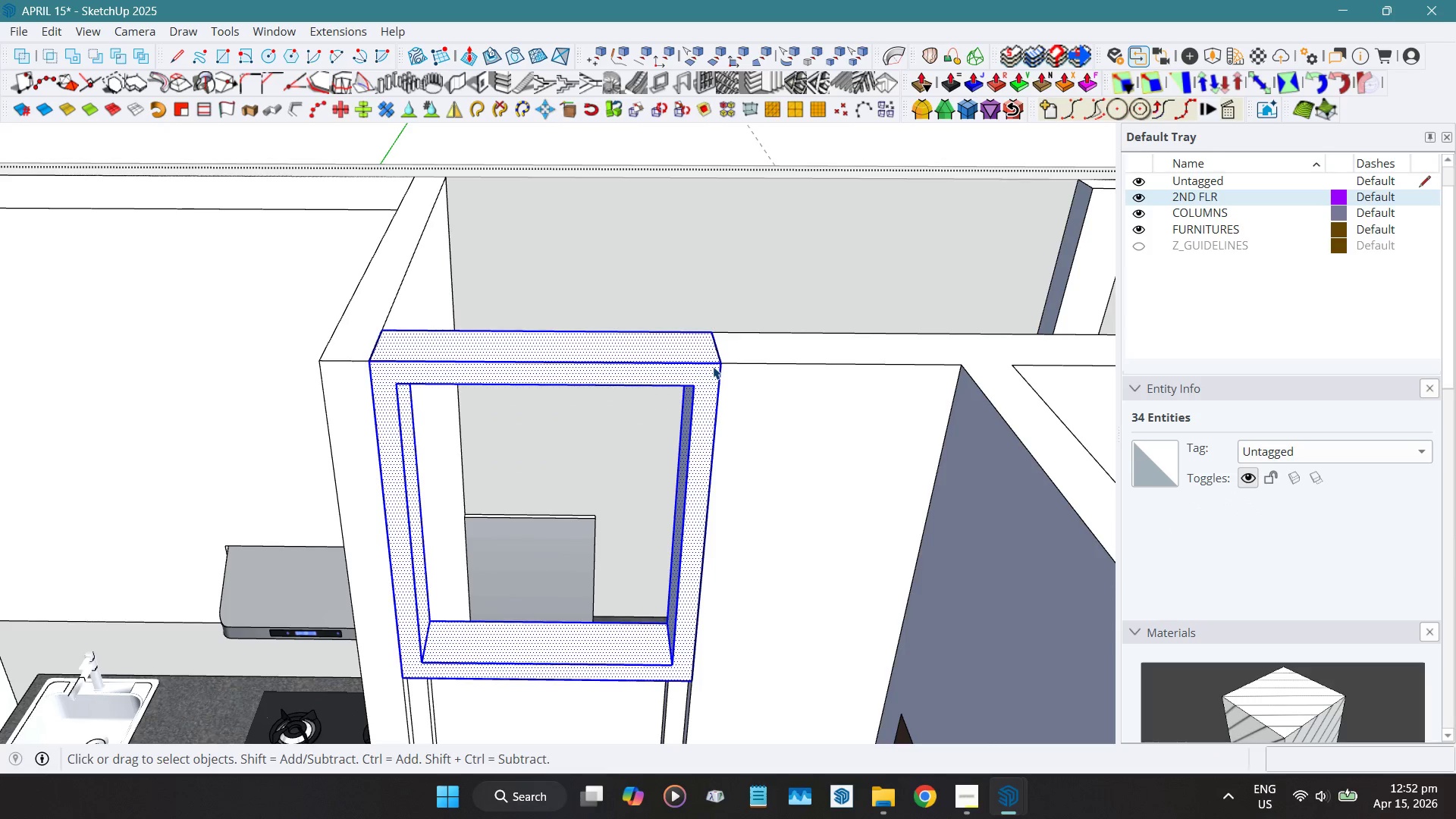 
key(G)
 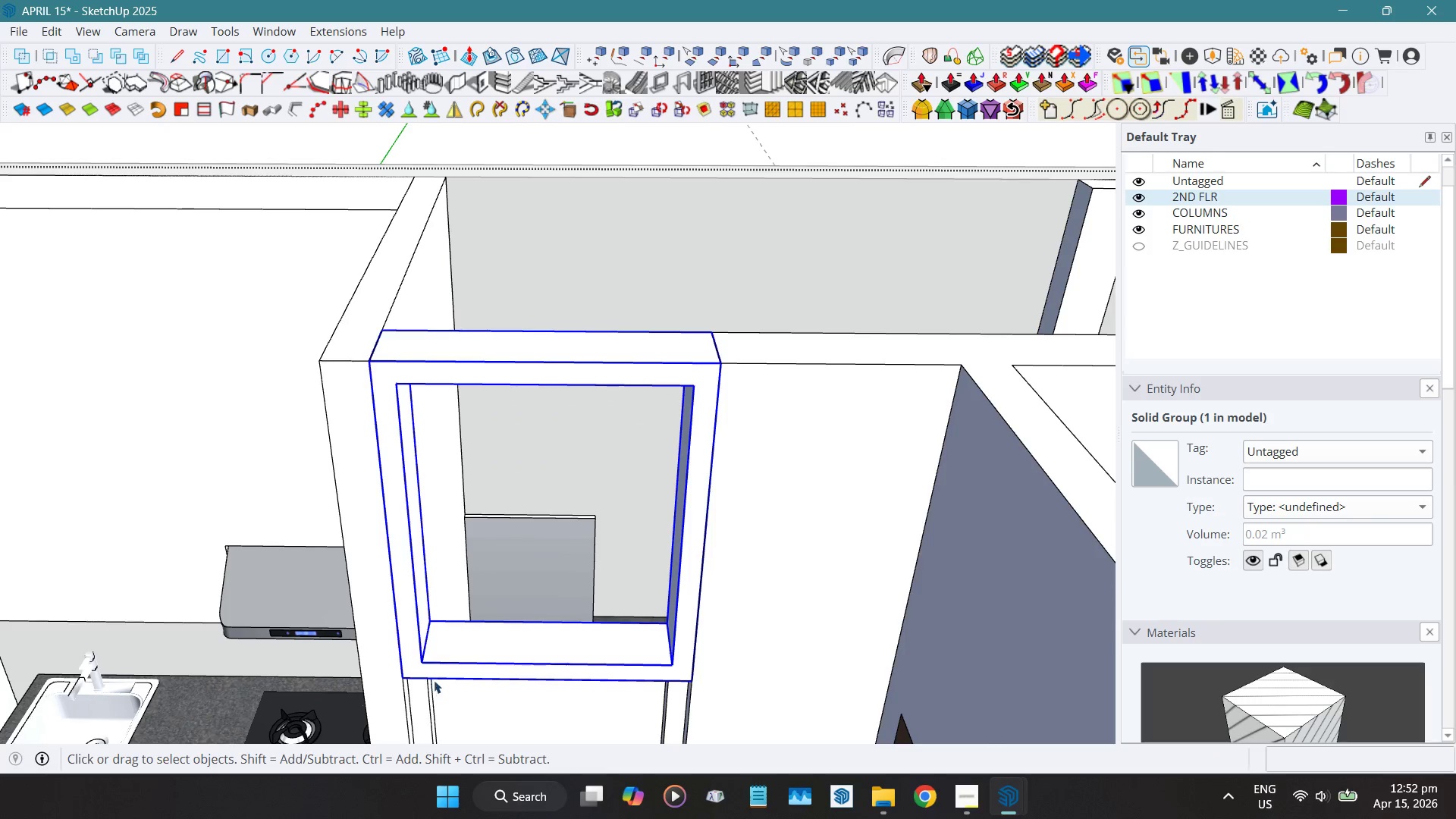 
key(R)
 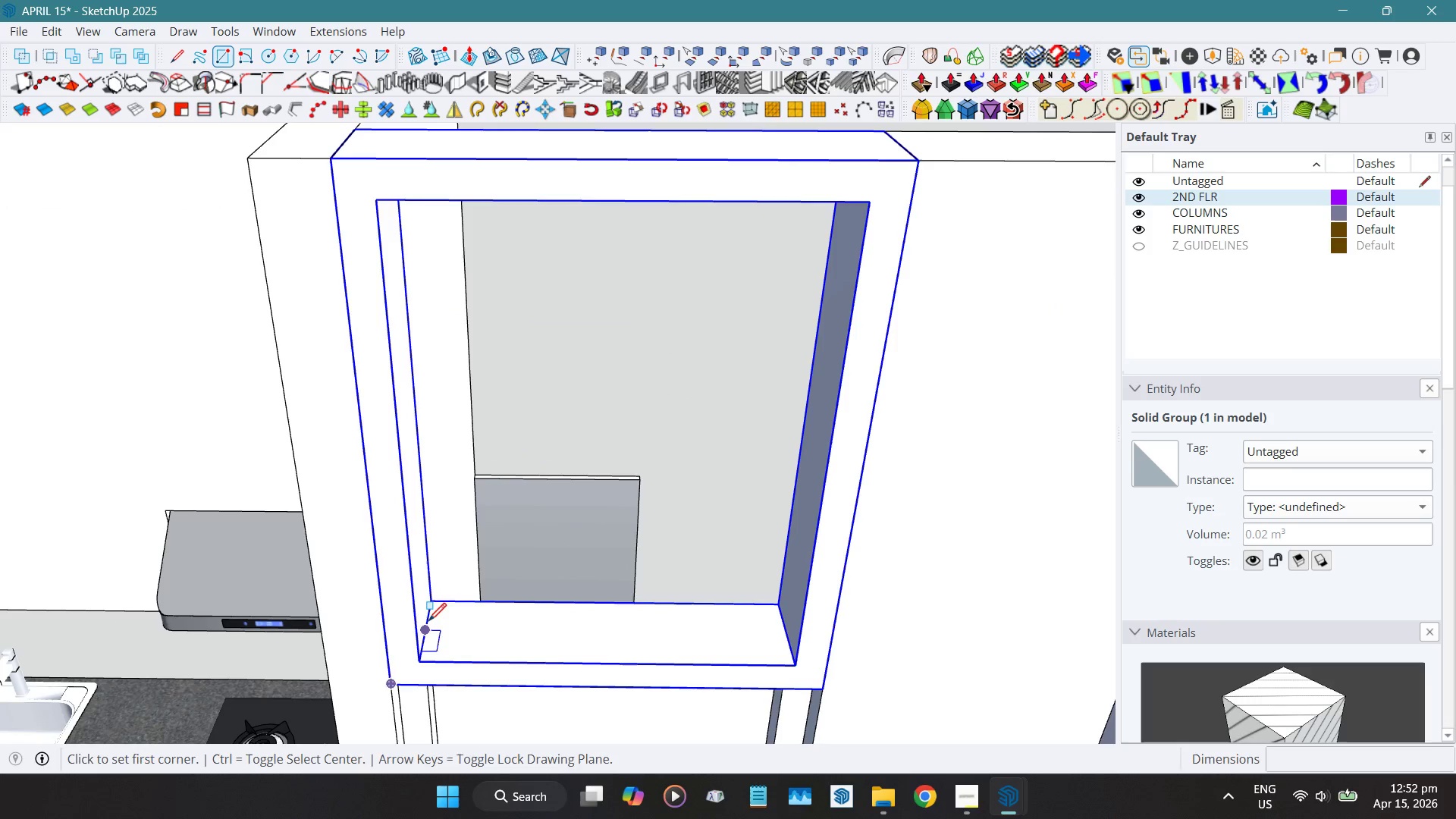 
scroll: coordinate [426, 664], scroll_direction: up, amount: 4.0
 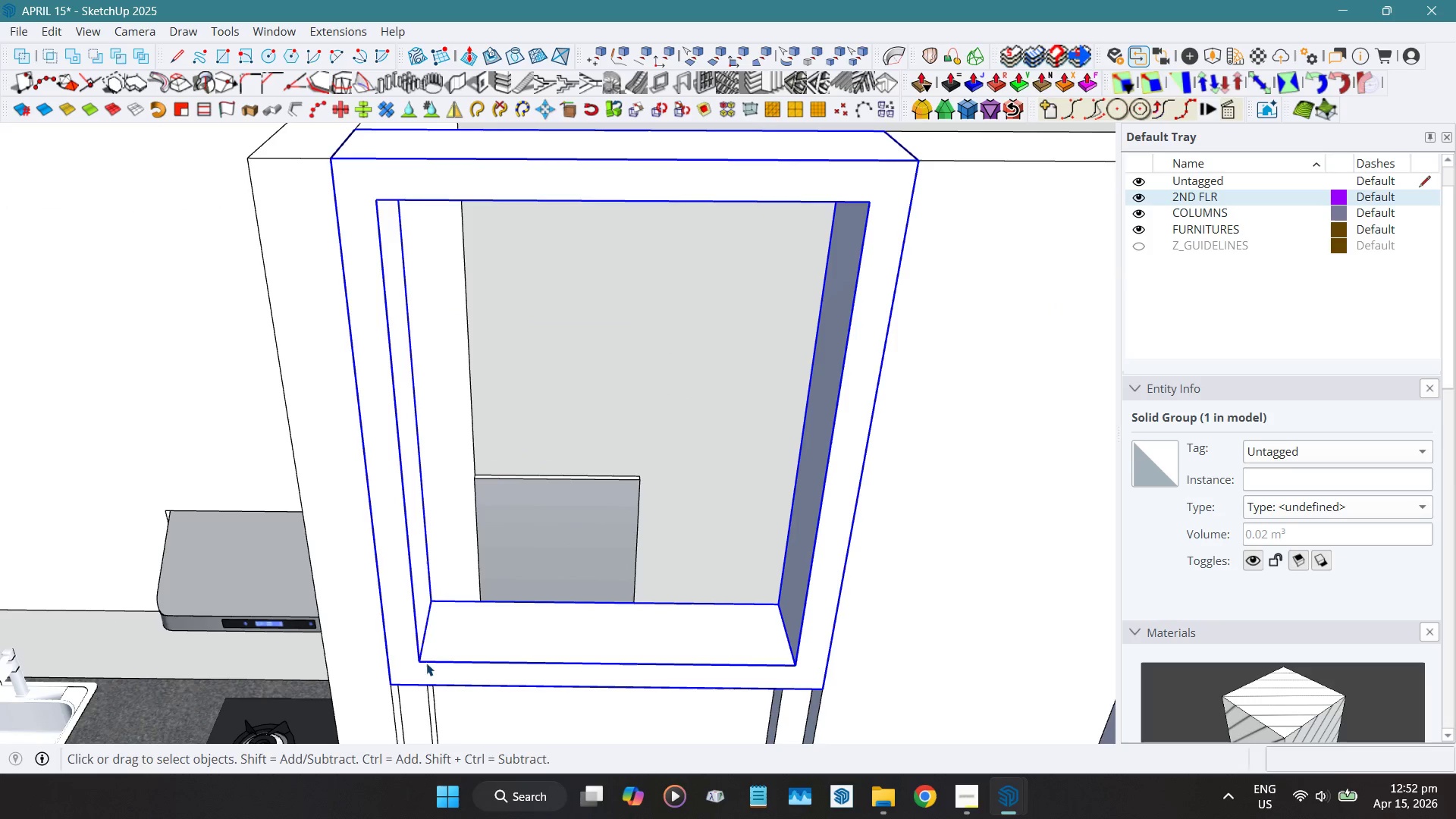 
left_click([428, 623])
 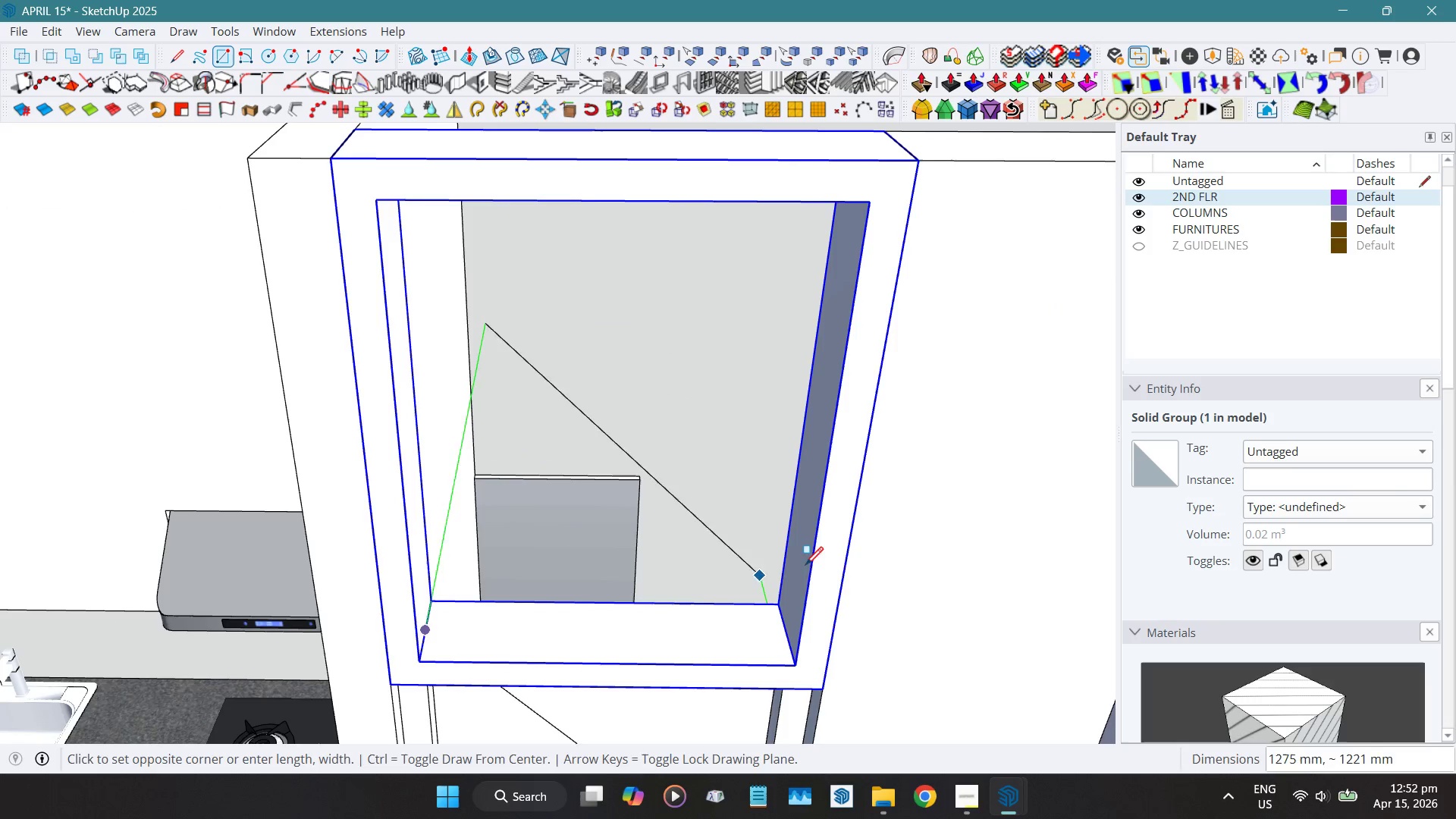 
hold_key(key=ShiftLeft, duration=0.61)
 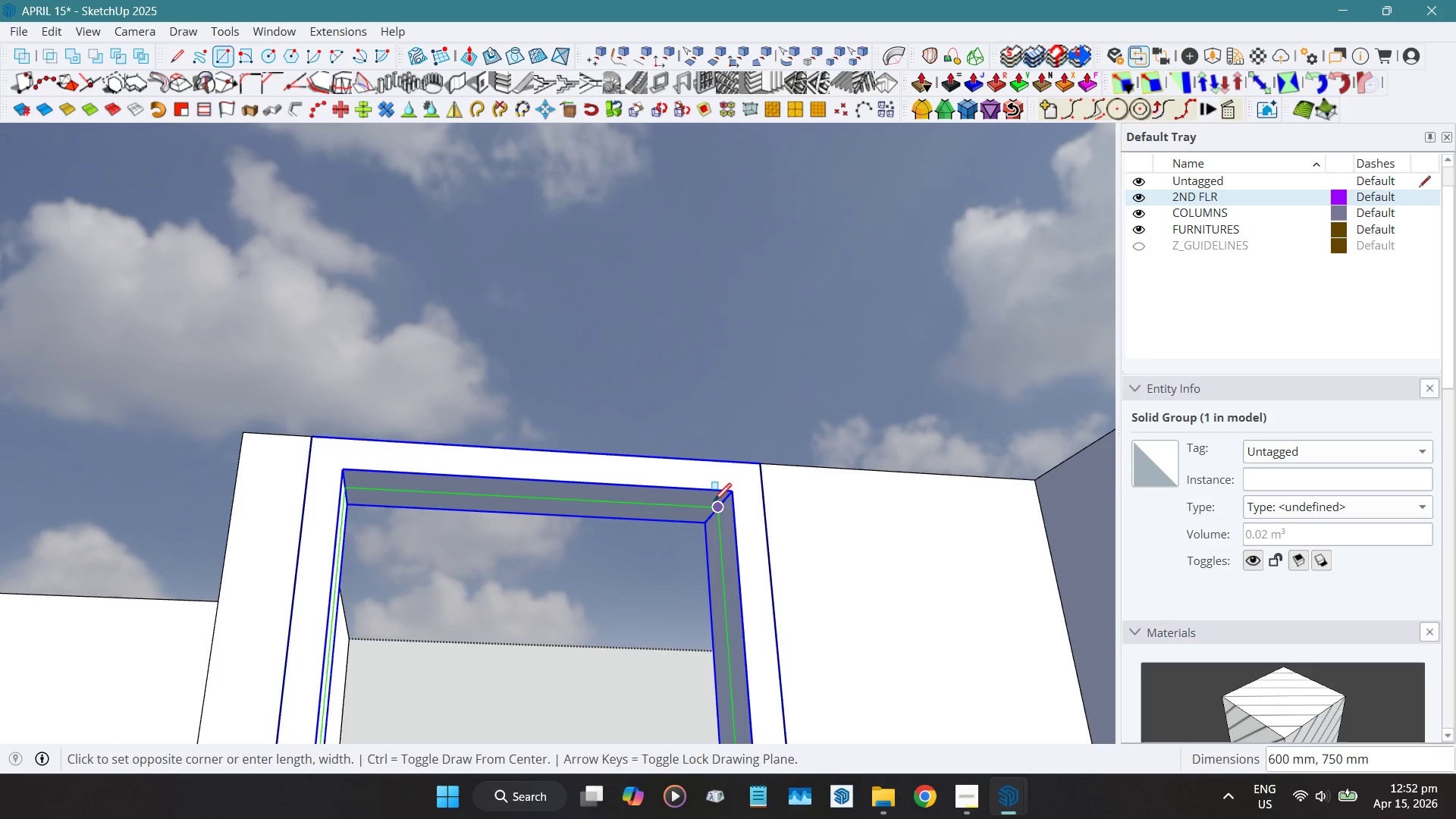 
left_click([719, 504])
 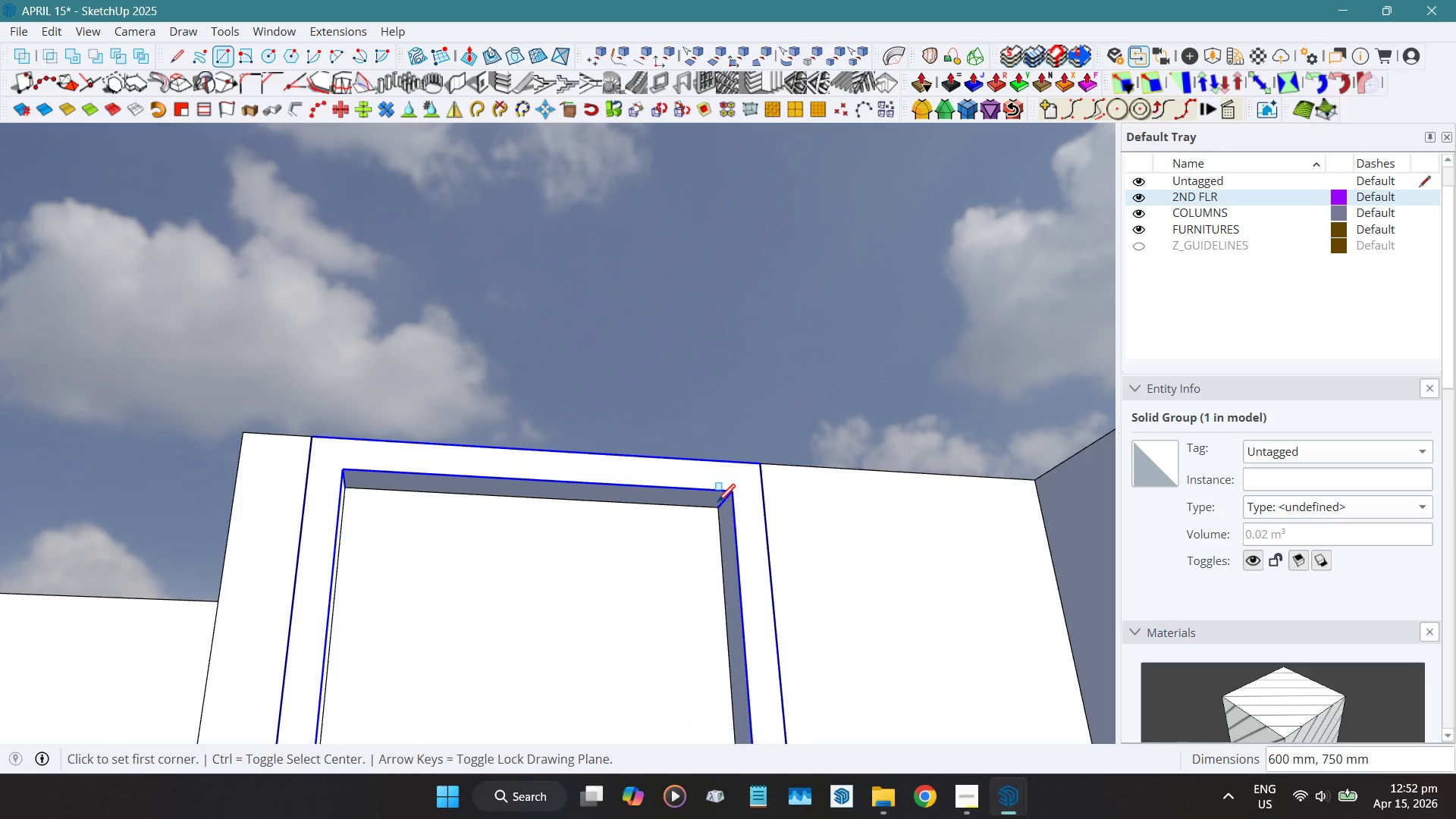 
key(Space)
 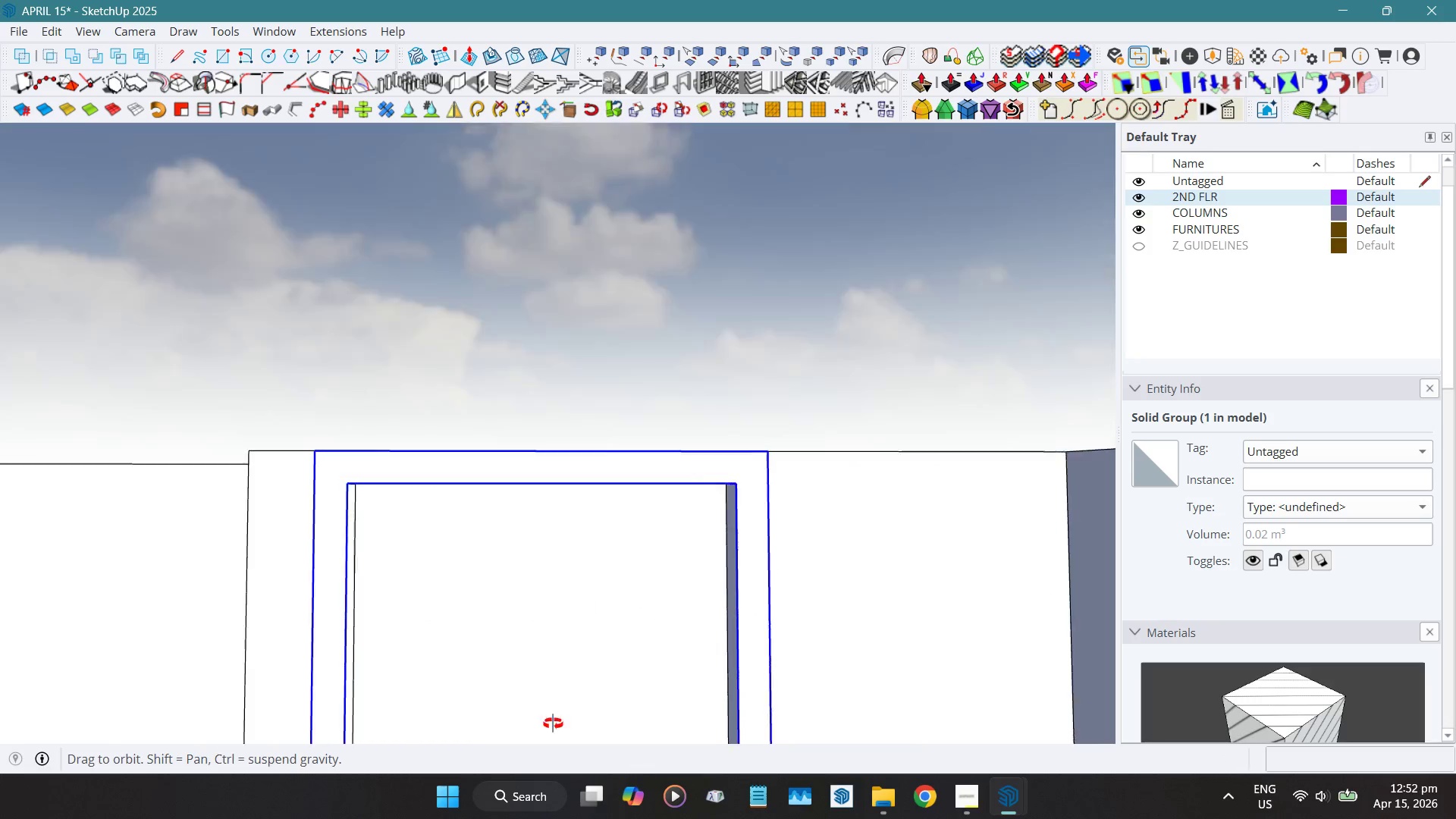 
hold_key(key=ShiftLeft, duration=0.31)
 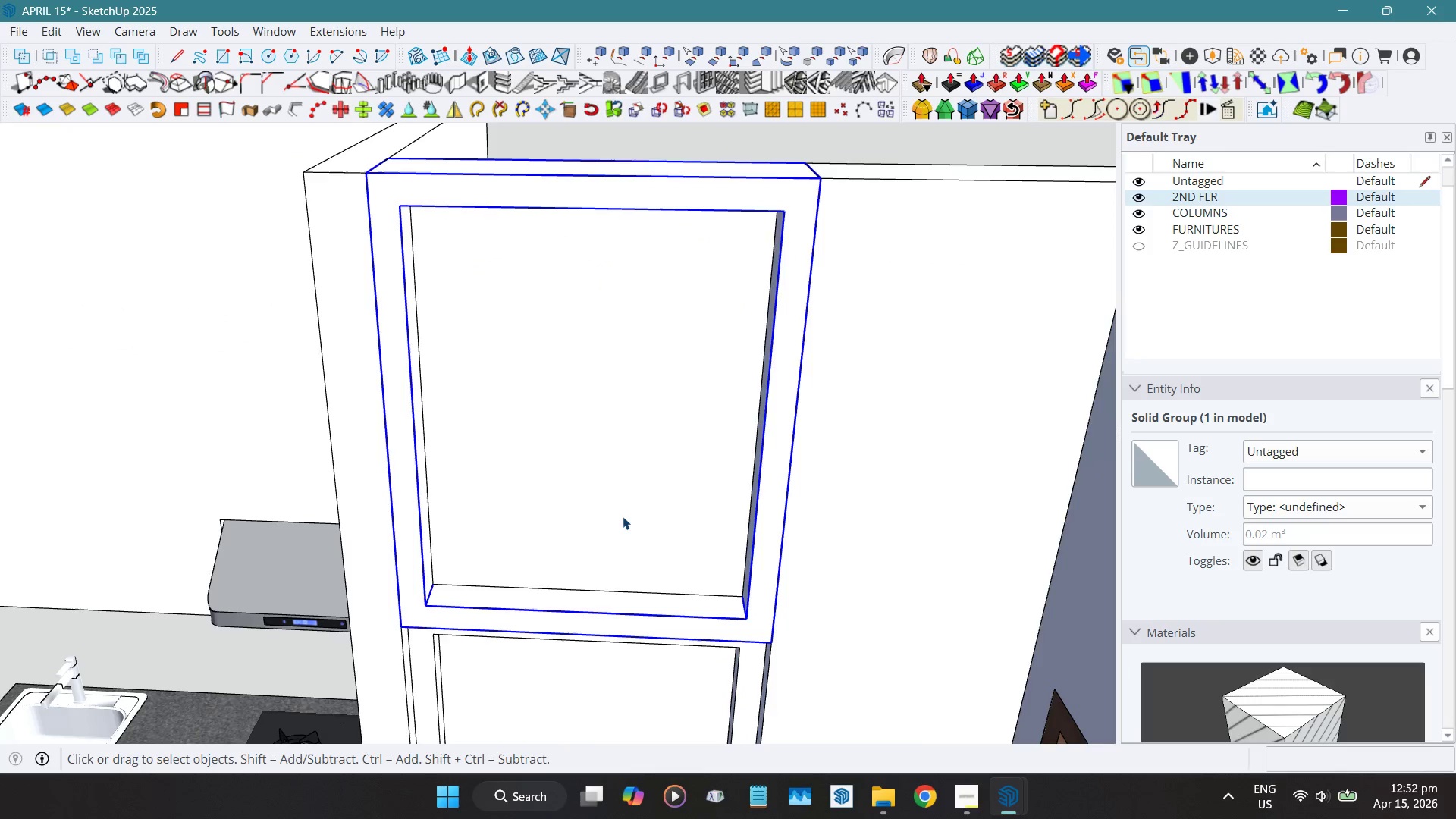 
left_click([623, 516])
 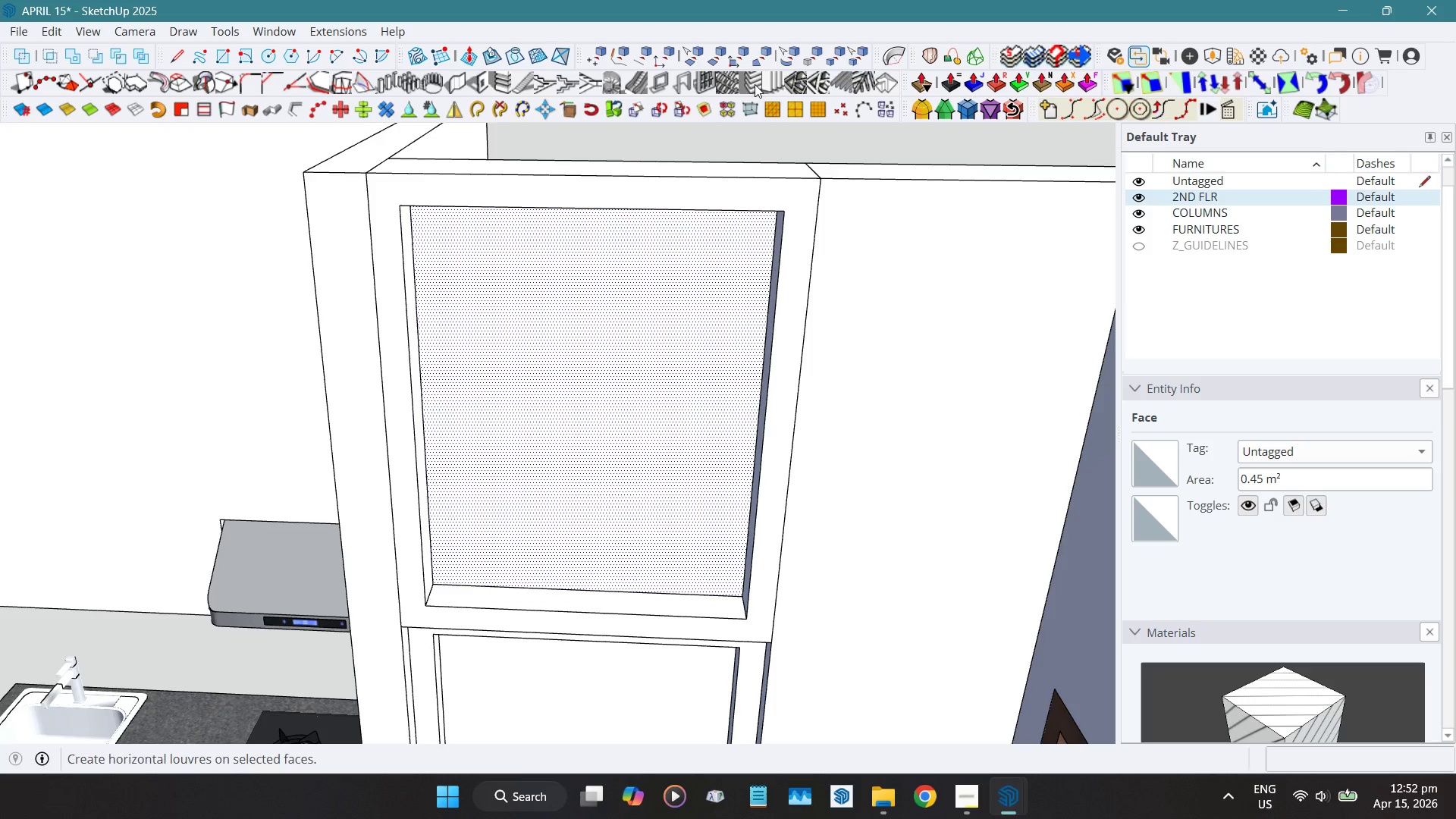 
left_click([752, 84])
 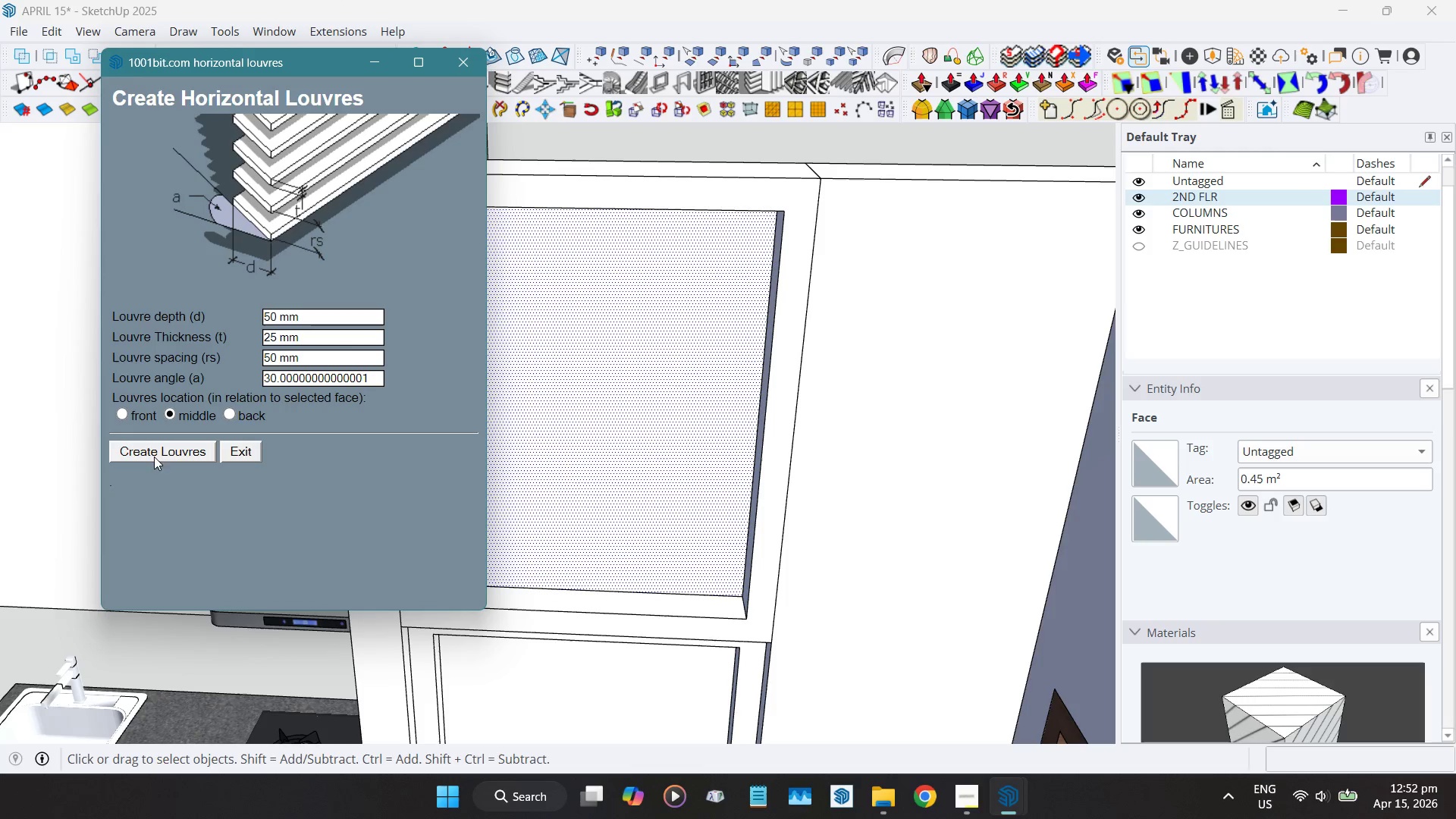 
left_click([154, 457])
 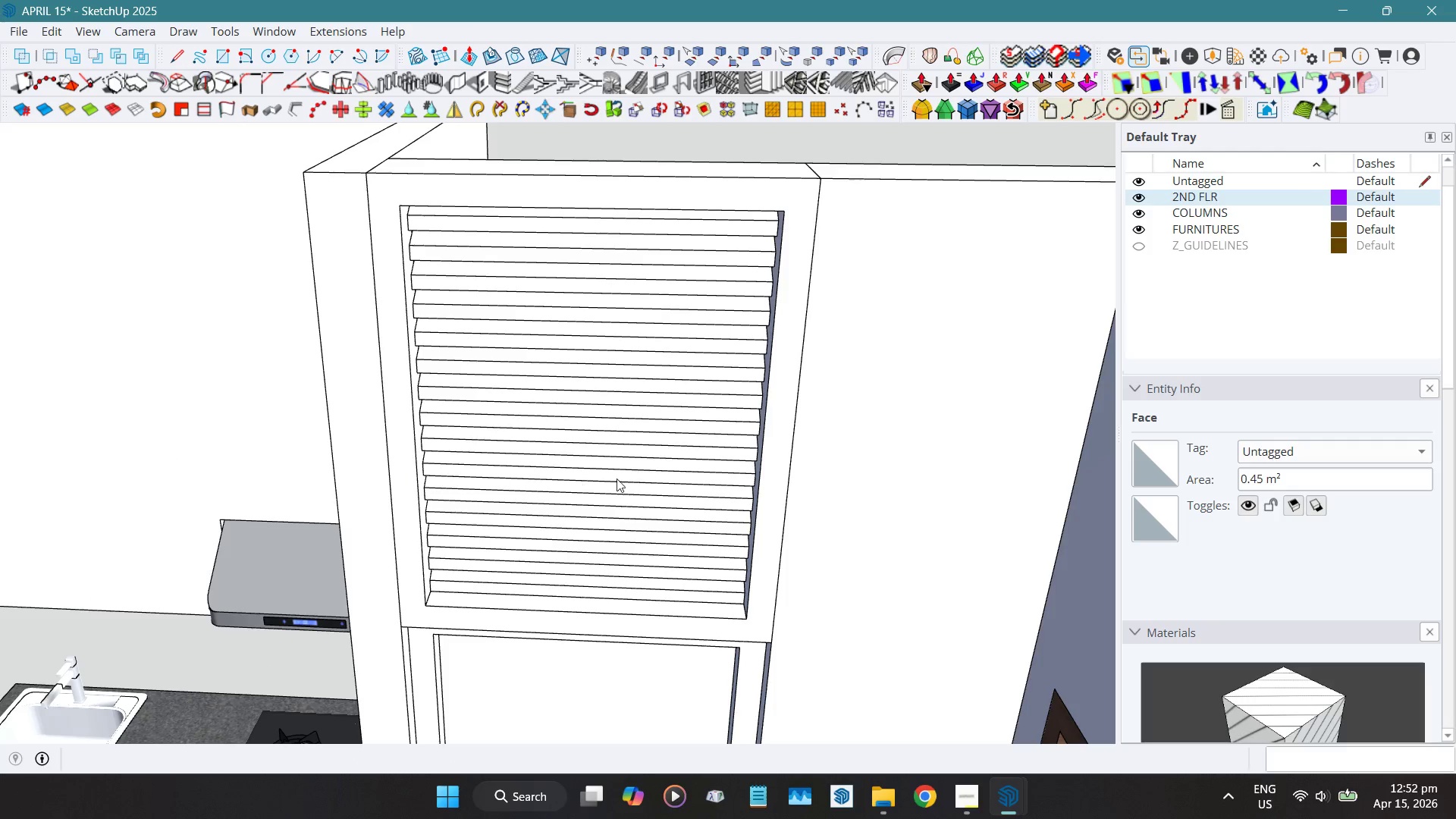 
key(Space)
 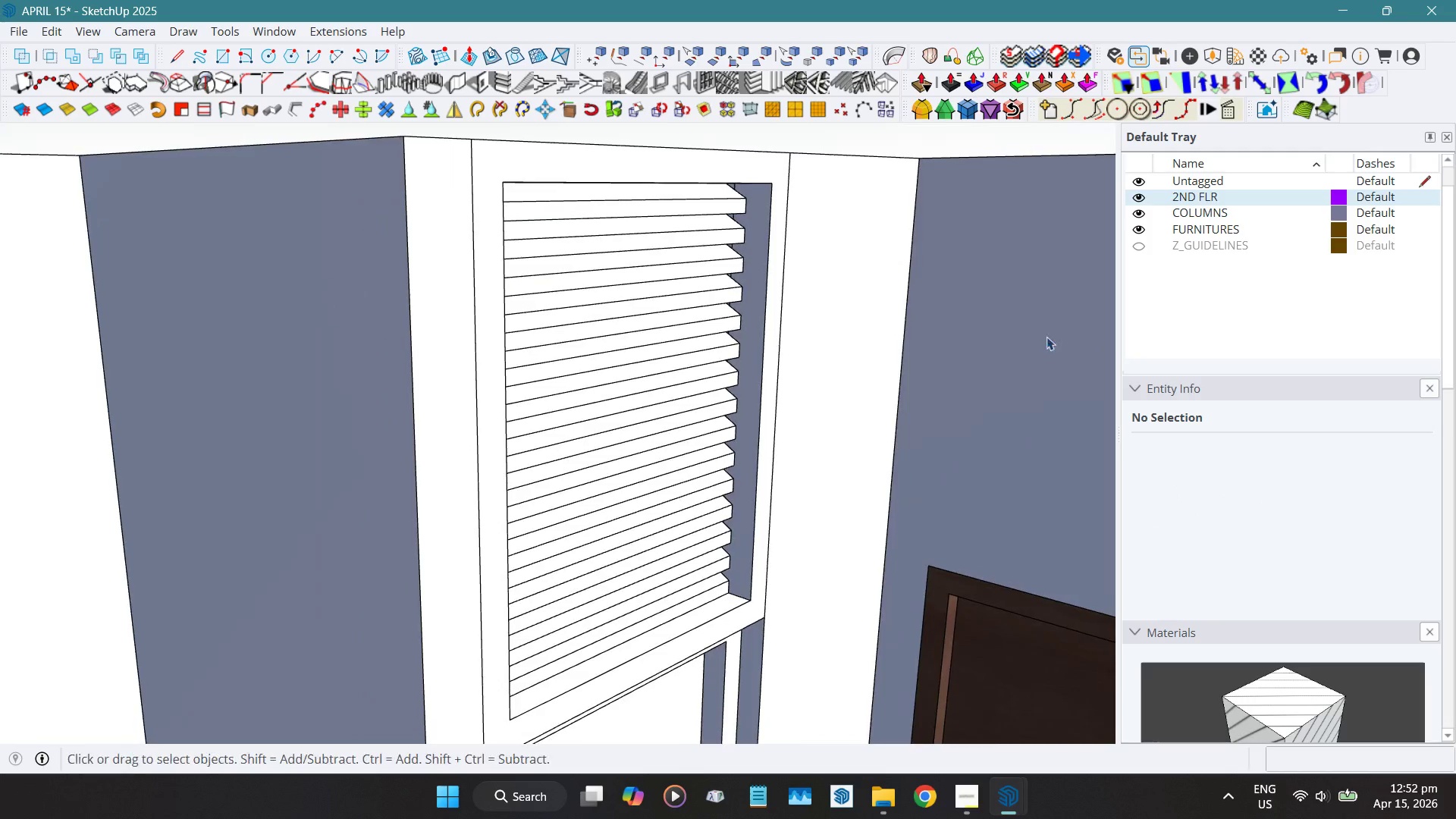 
scroll: coordinate [720, 199], scroll_direction: up, amount: 12.0
 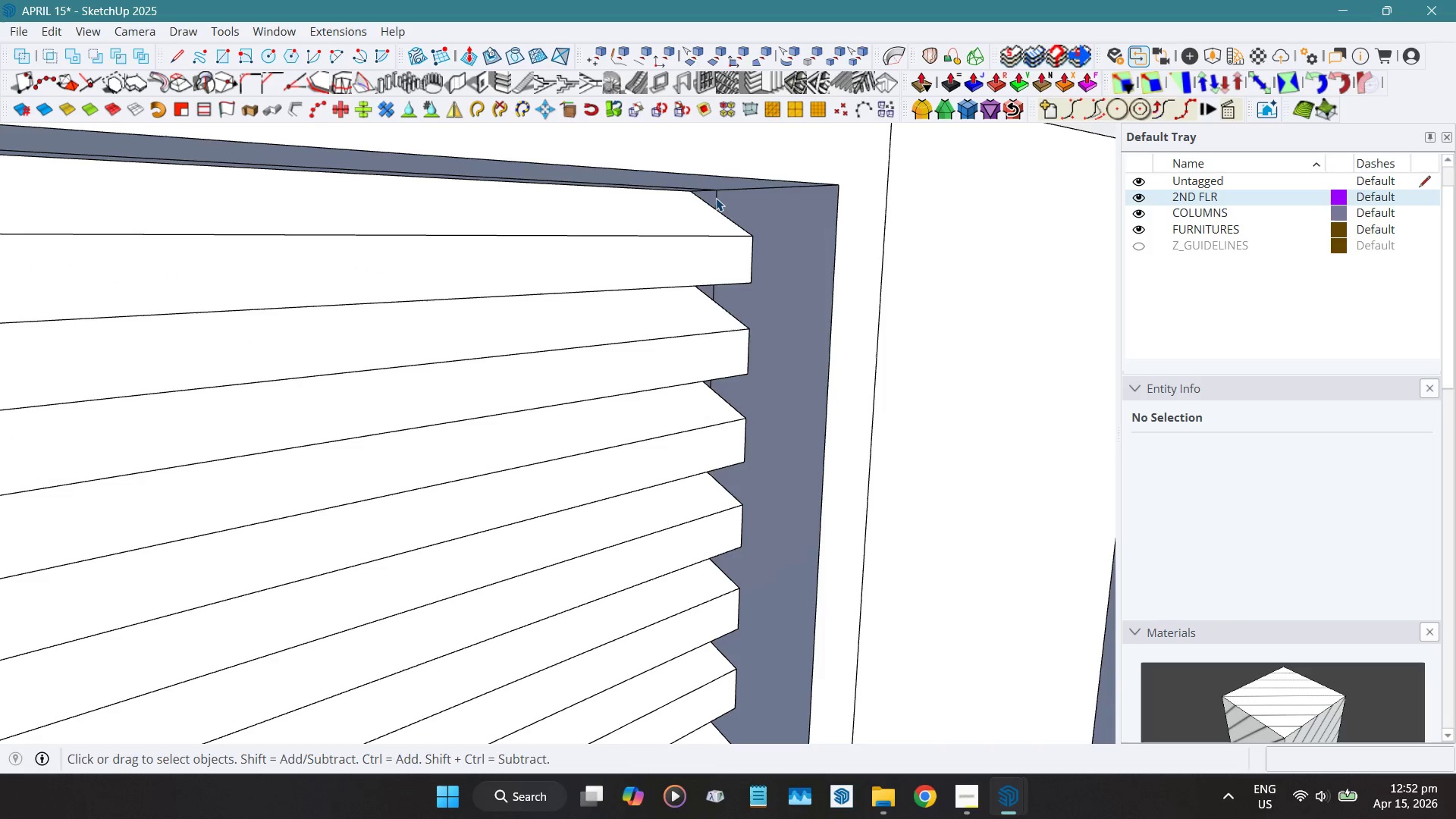 
double_click([716, 198])
 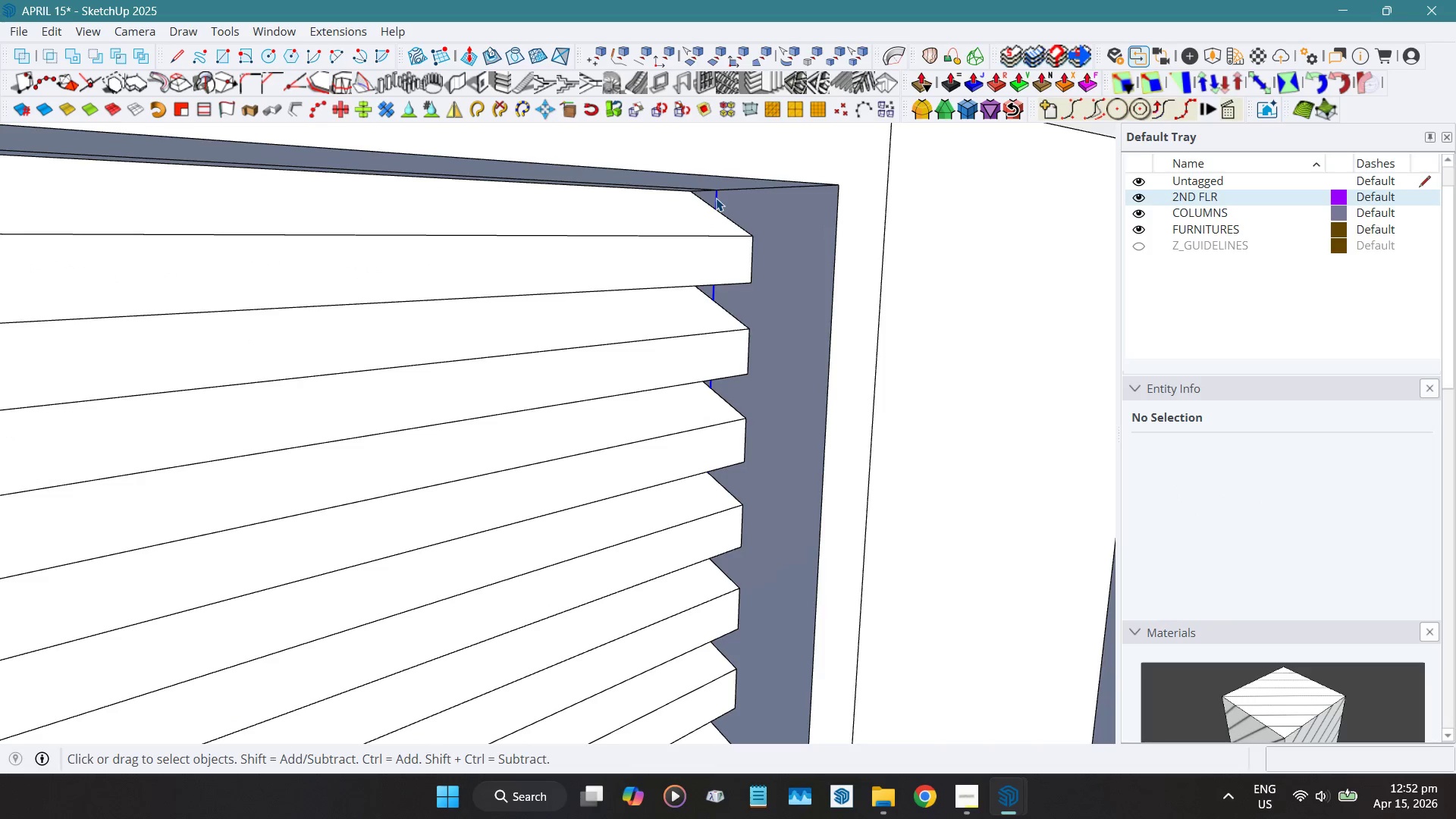 
triple_click([716, 198])
 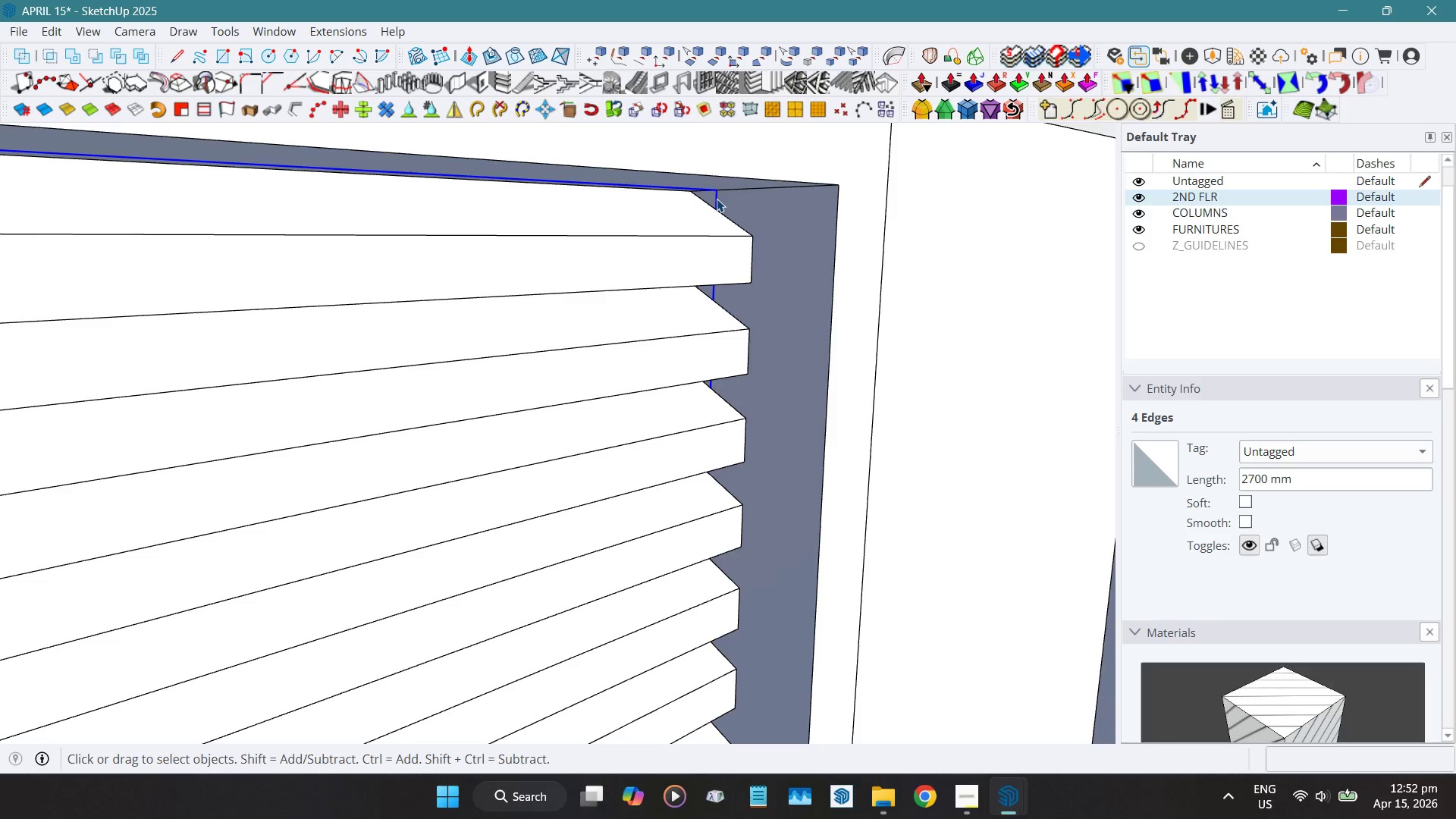 
key(Delete)
 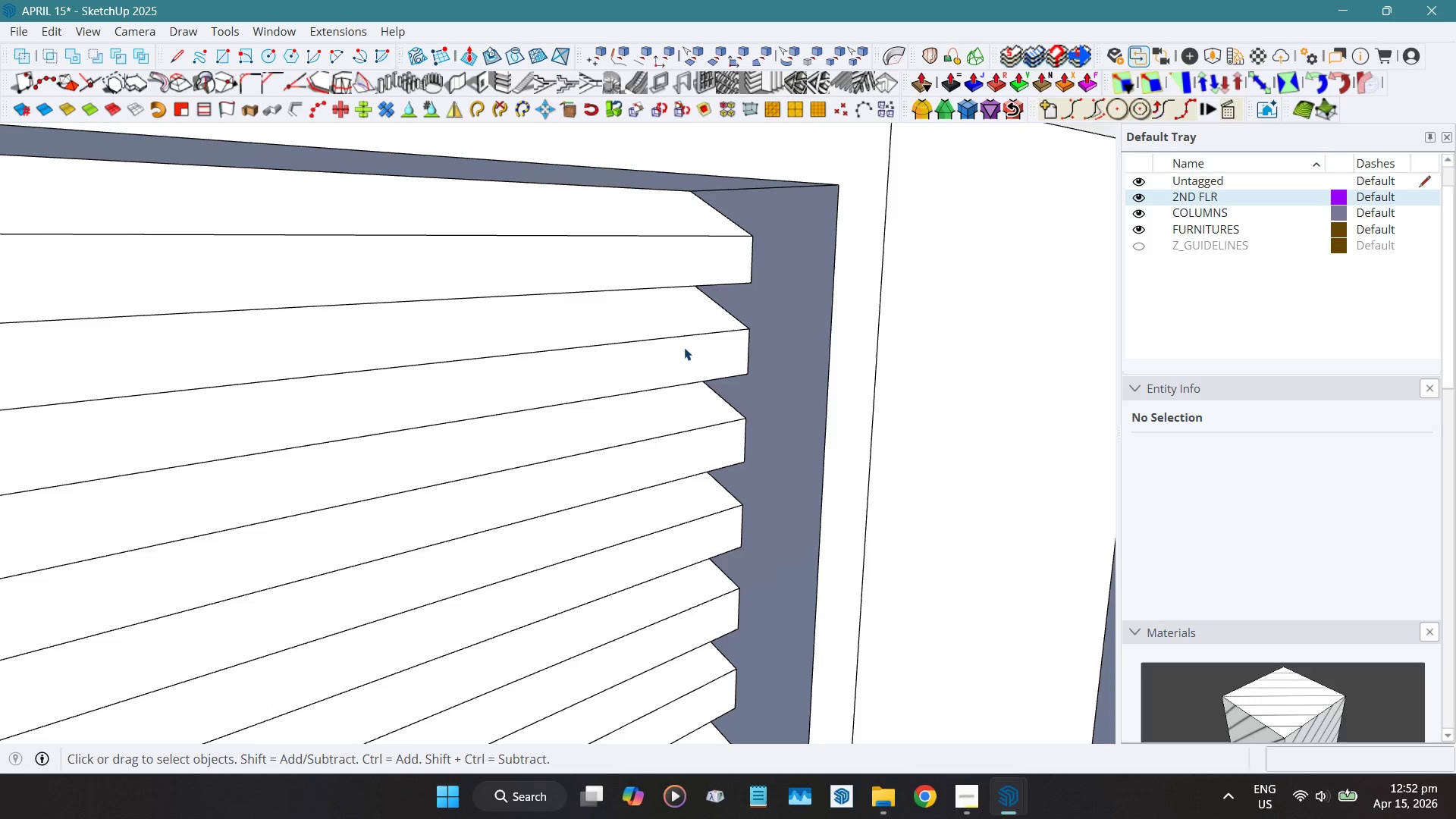 
scroll: coordinate [651, 386], scroll_direction: down, amount: 14.0
 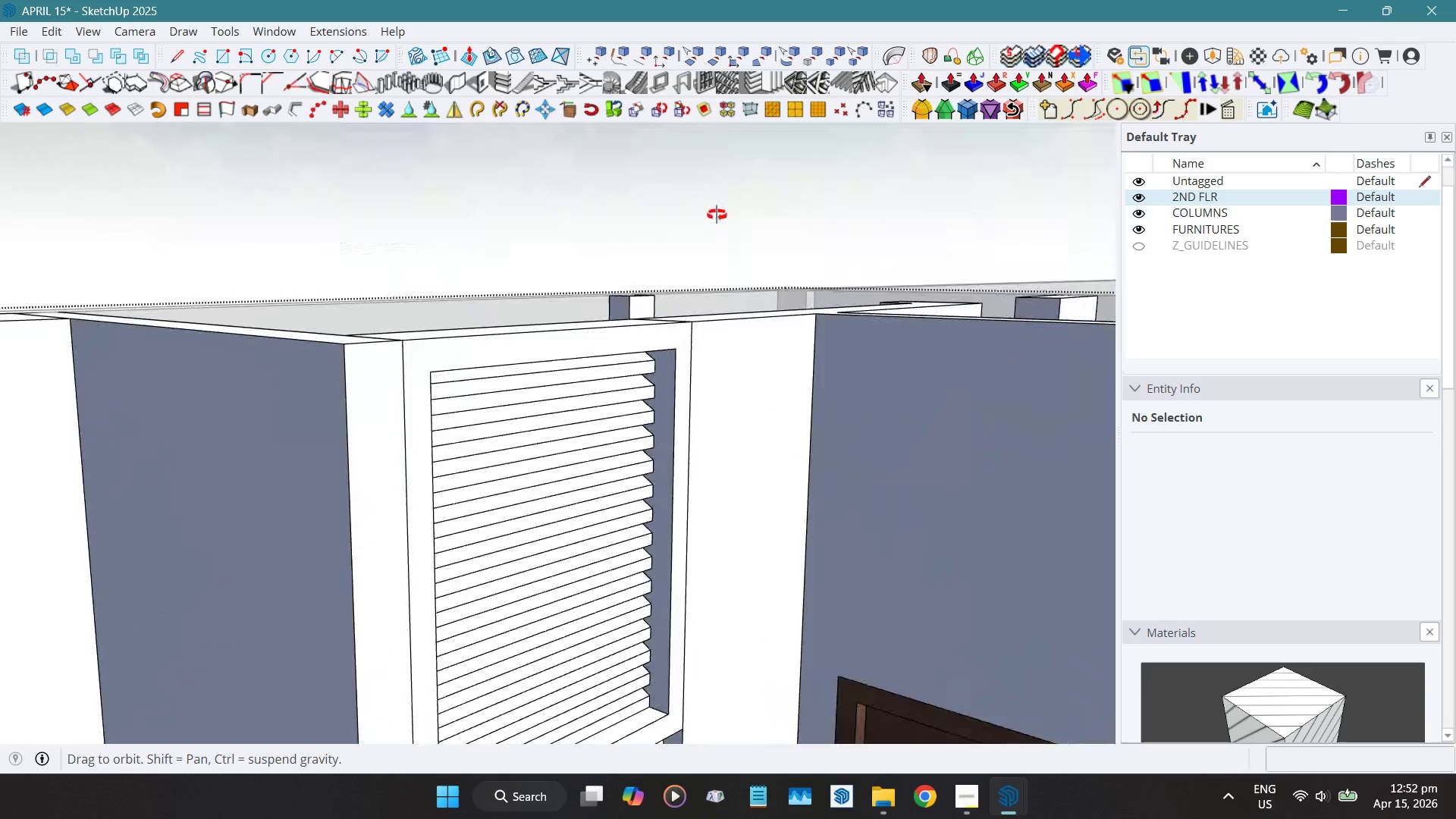 
hold_key(key=ShiftLeft, duration=0.31)
 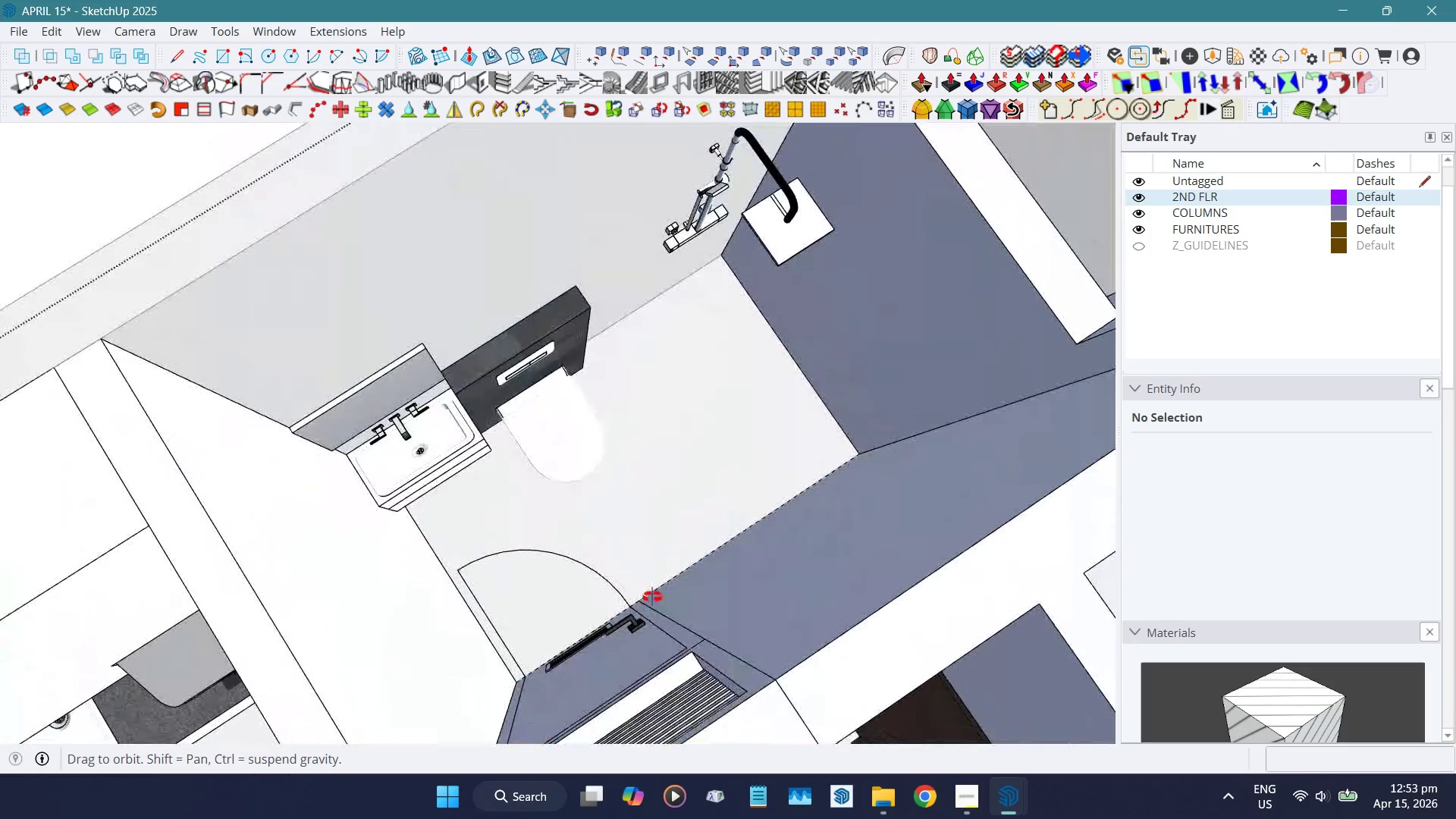 
scroll: coordinate [630, 527], scroll_direction: down, amount: 5.0
 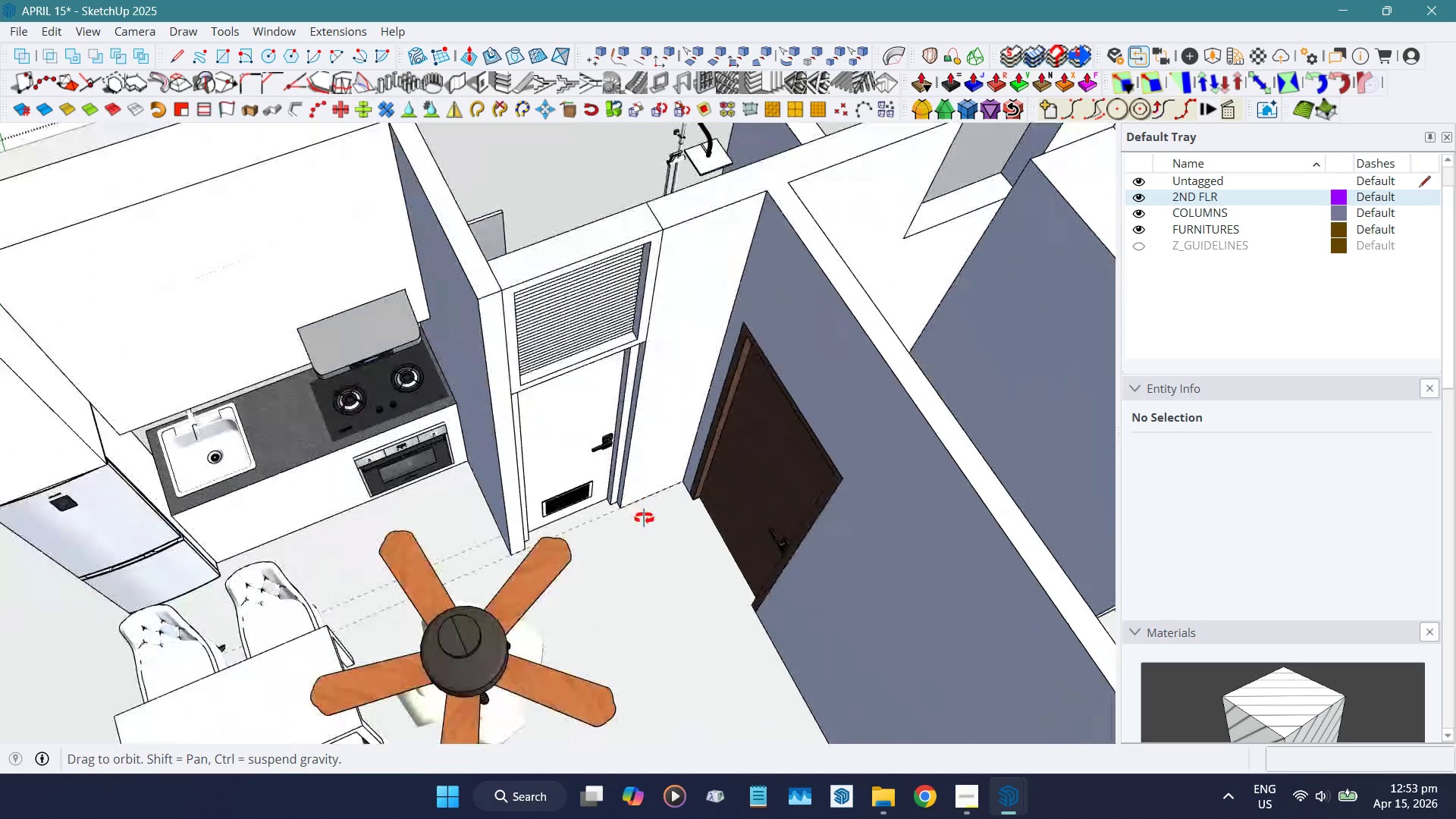 
hold_key(key=ShiftLeft, duration=0.56)
 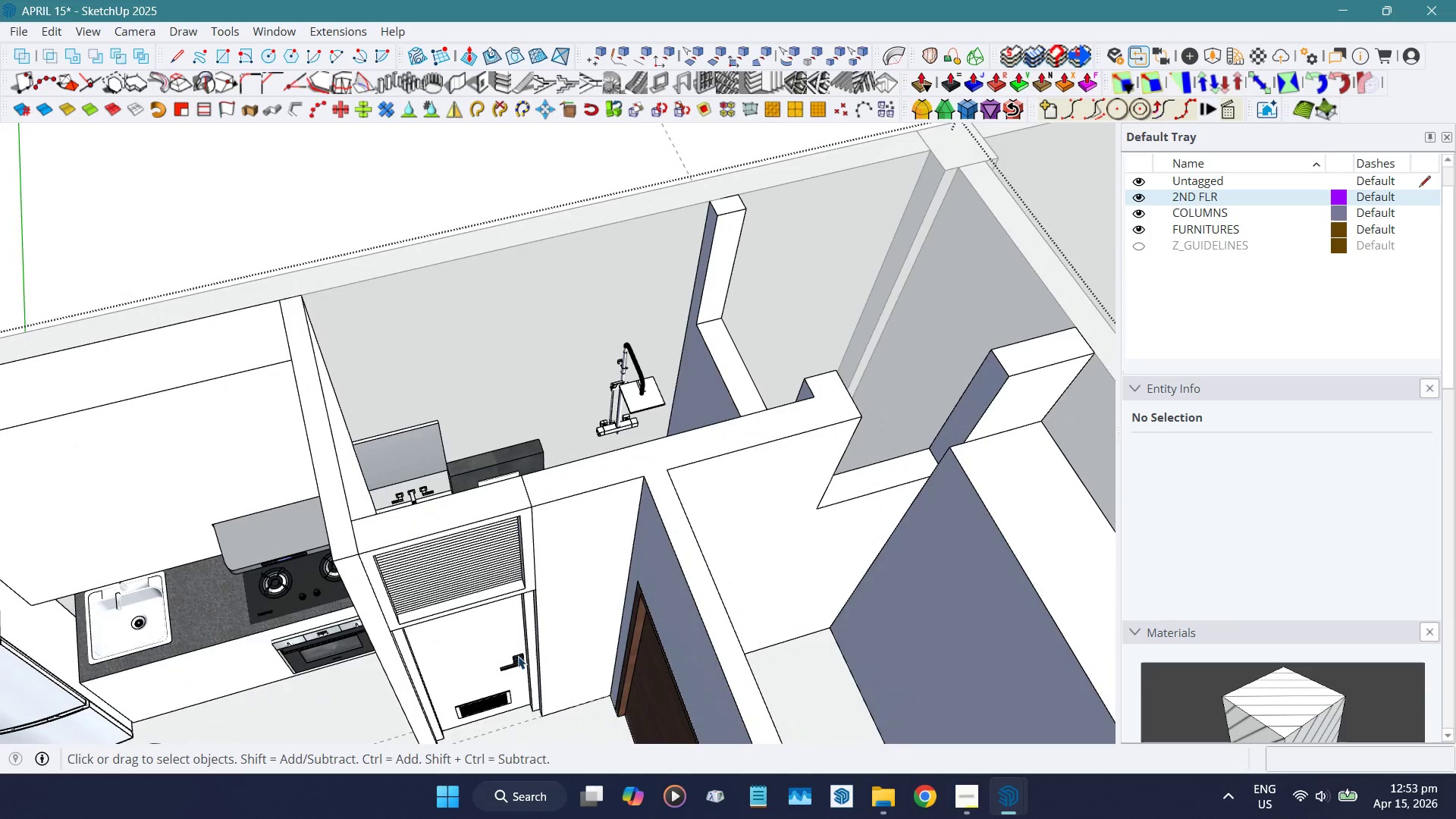 
scroll: coordinate [429, 528], scroll_direction: up, amount: 1.0
 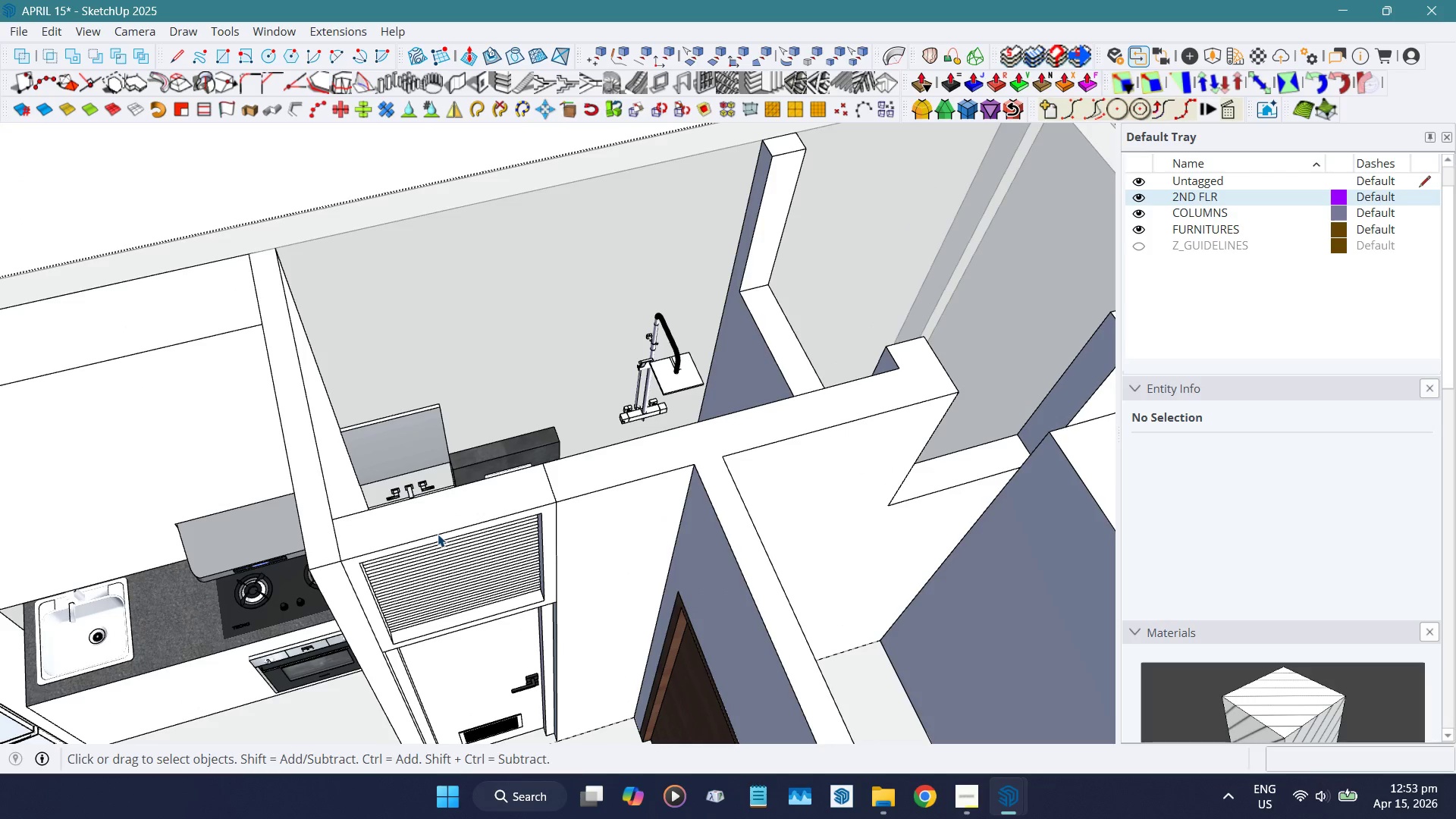 
wait(5.59)
 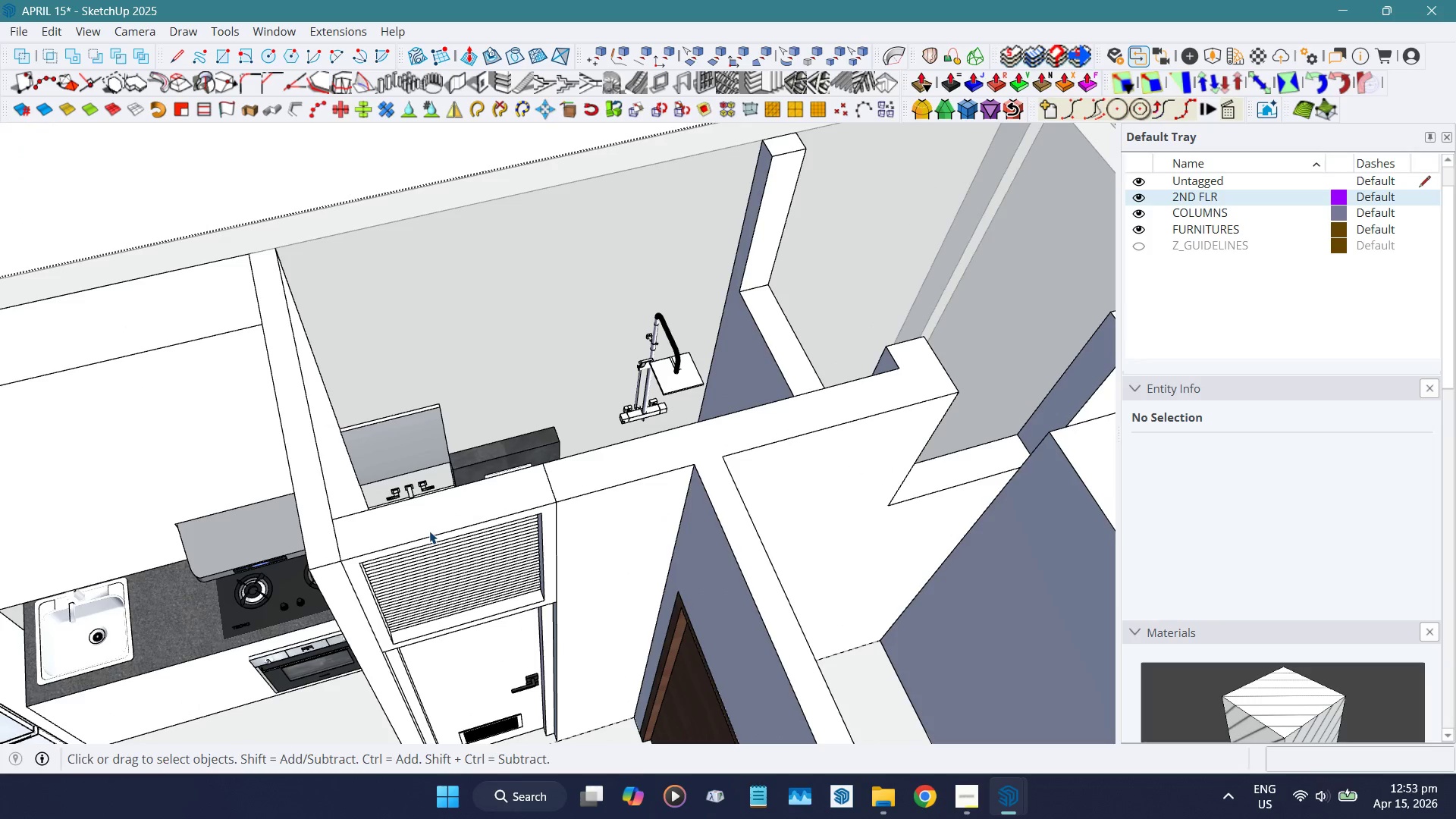 
left_click([438, 534])
 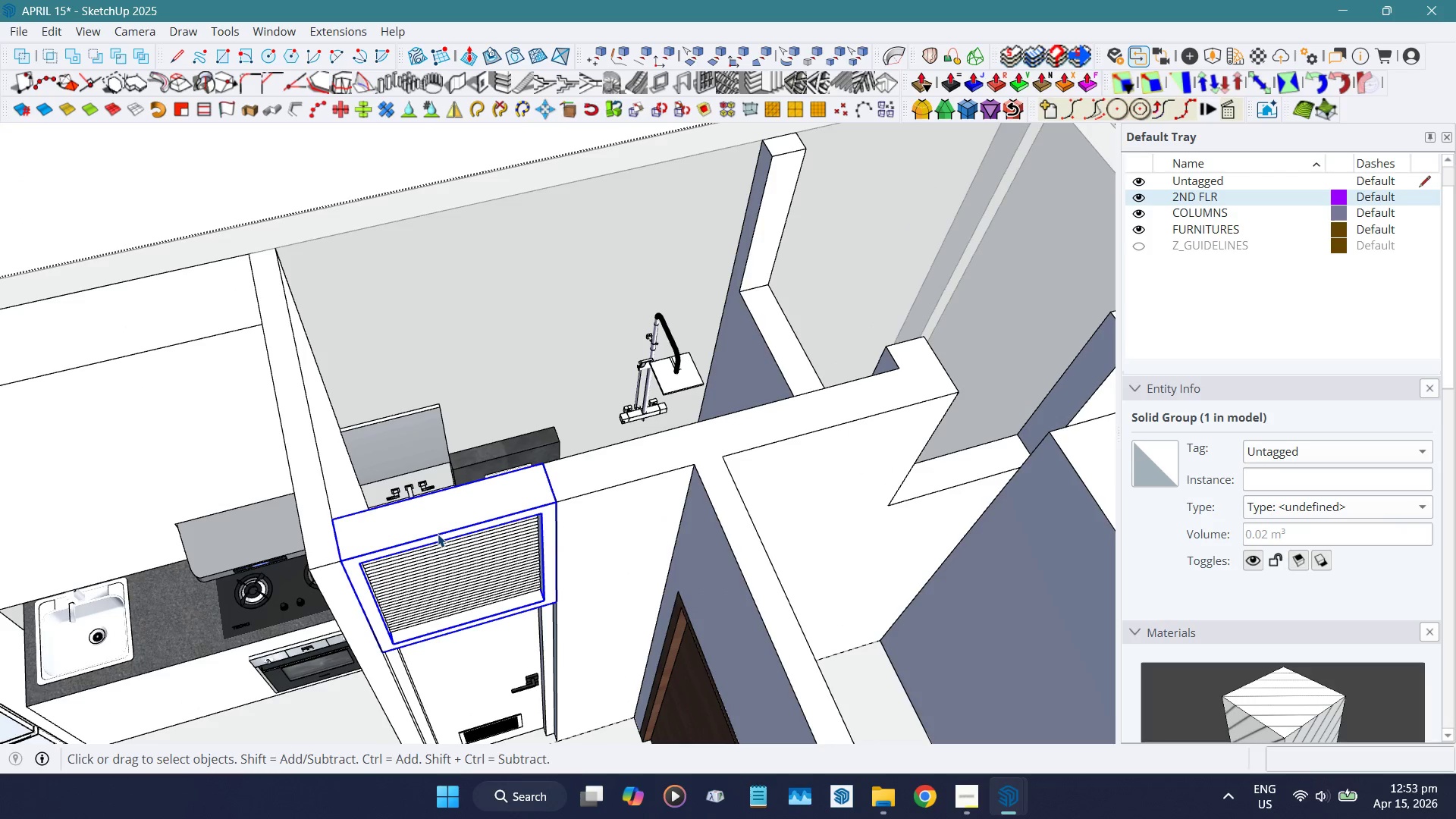 
hold_key(key=ControlLeft, duration=0.61)
left_click([456, 589])
 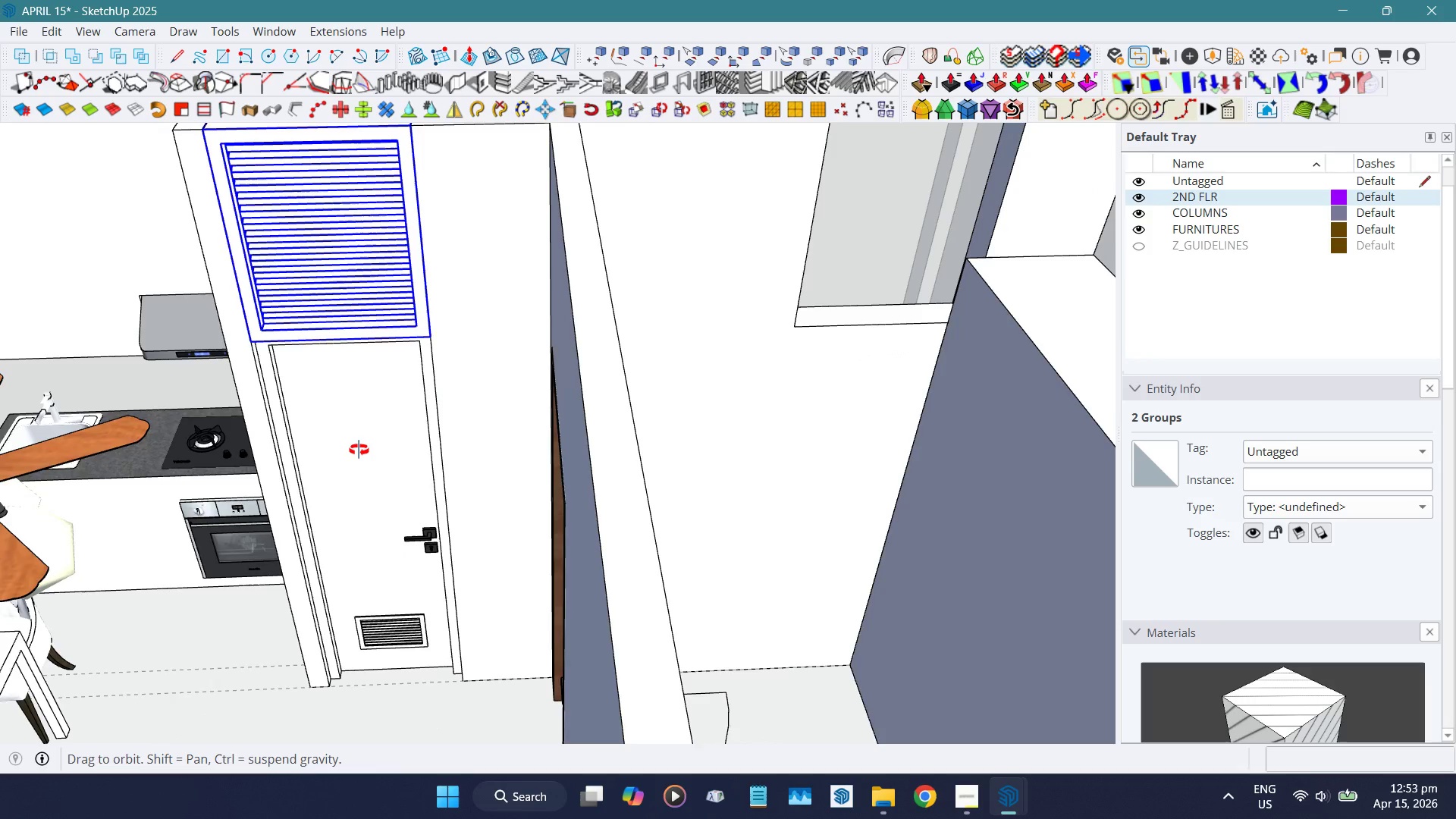 
hold_key(key=ShiftLeft, duration=0.45)
 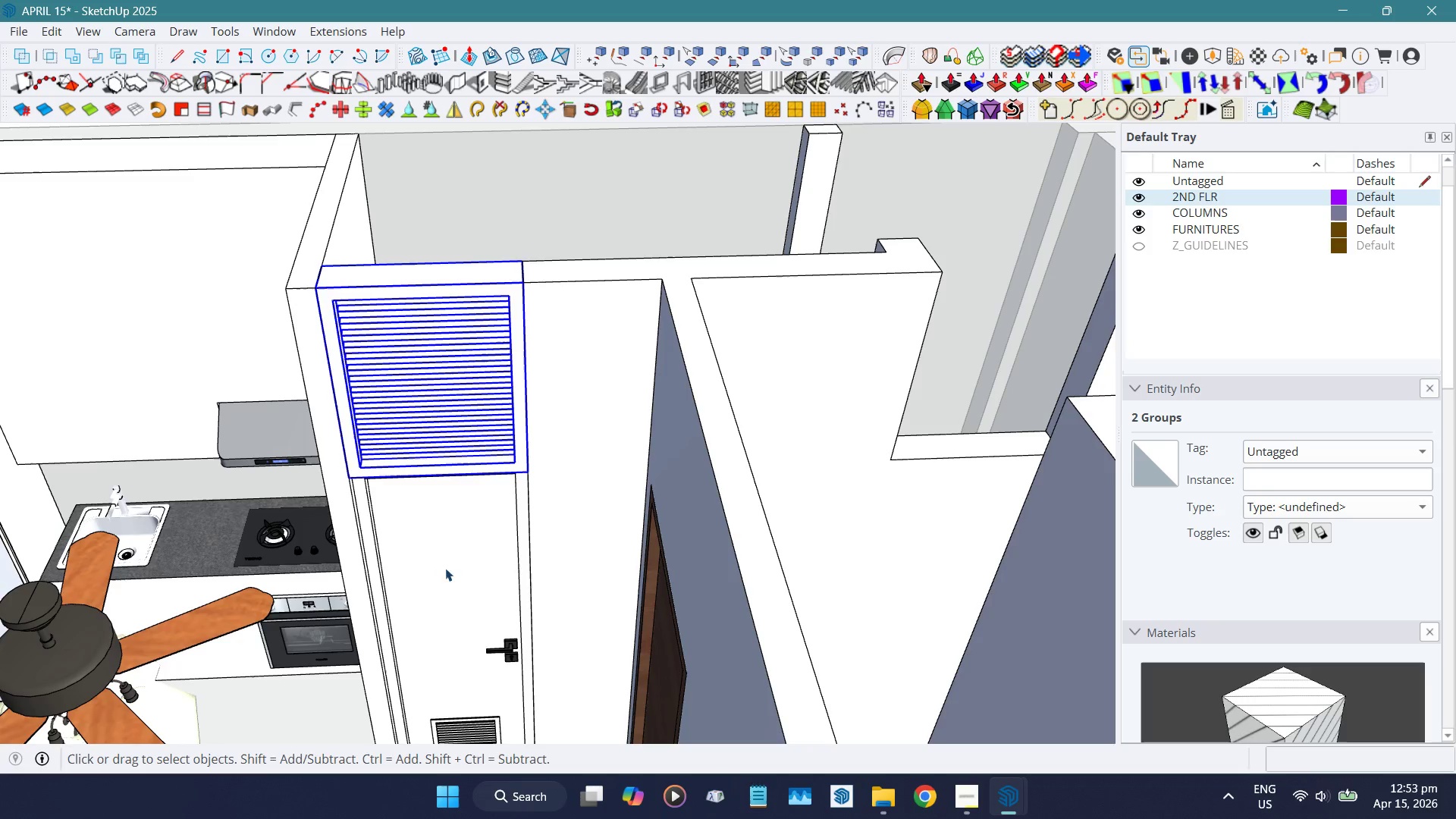 
key(G)
 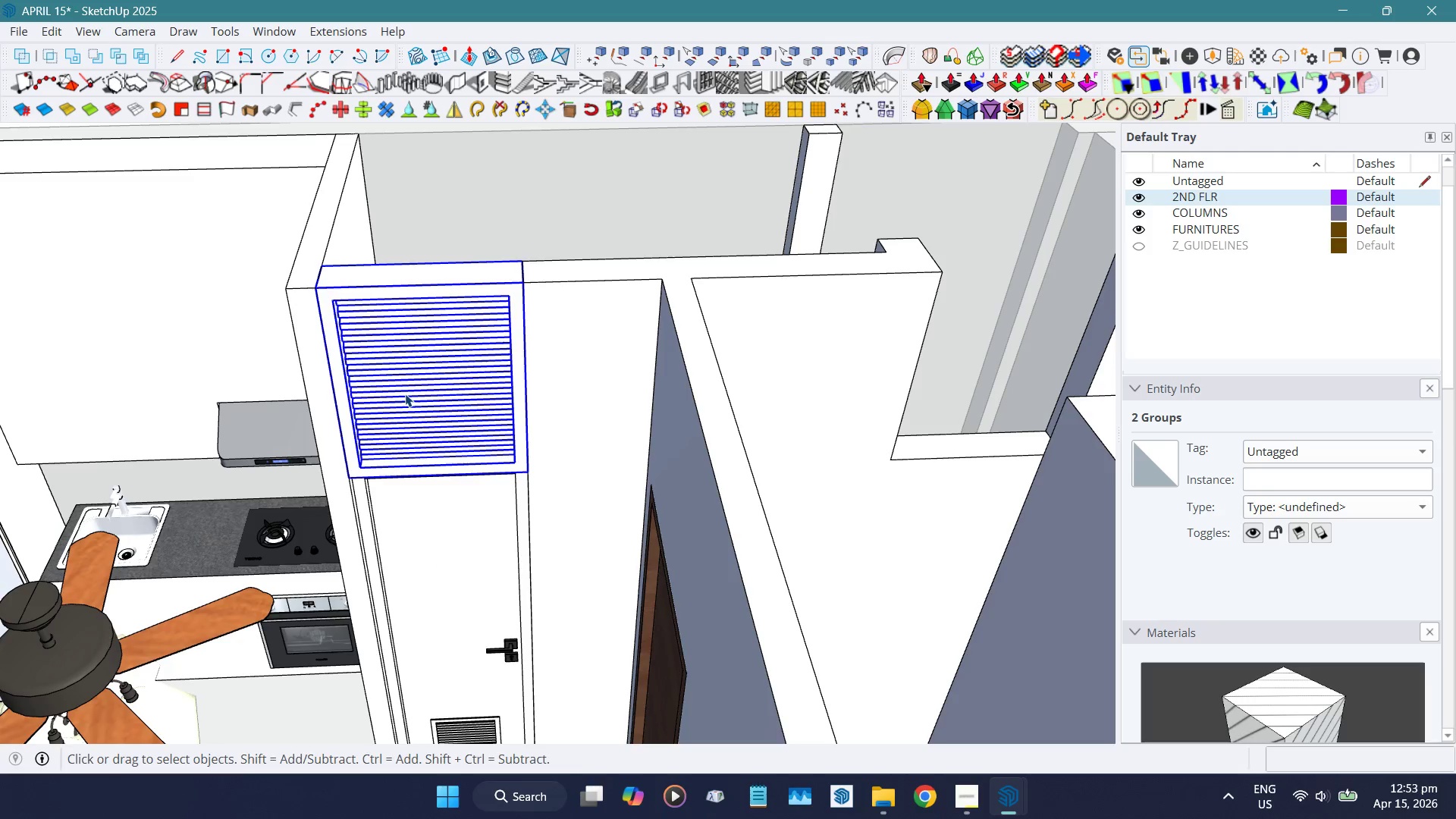 
right_click([405, 394])
 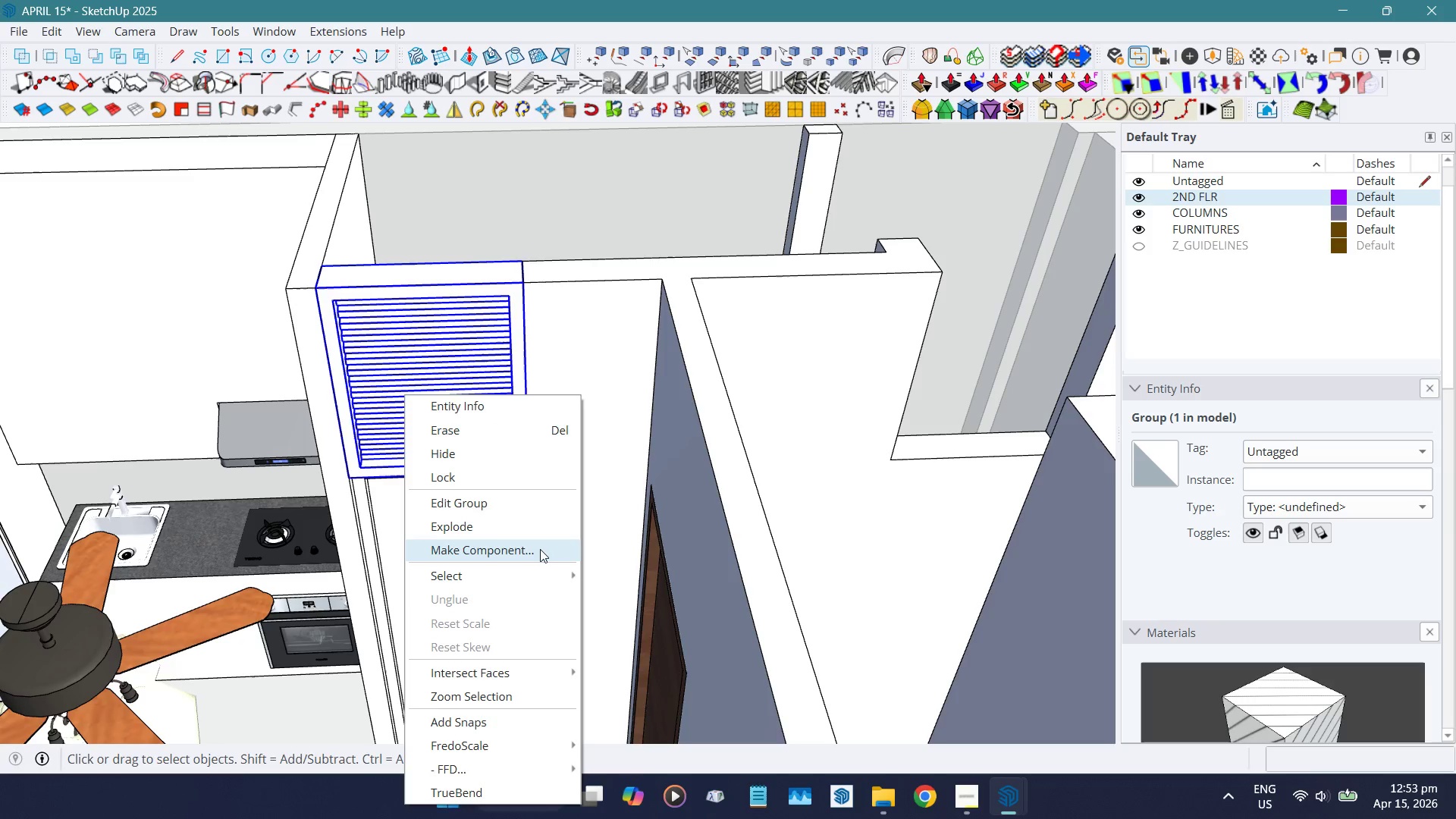 
left_click([540, 547])
 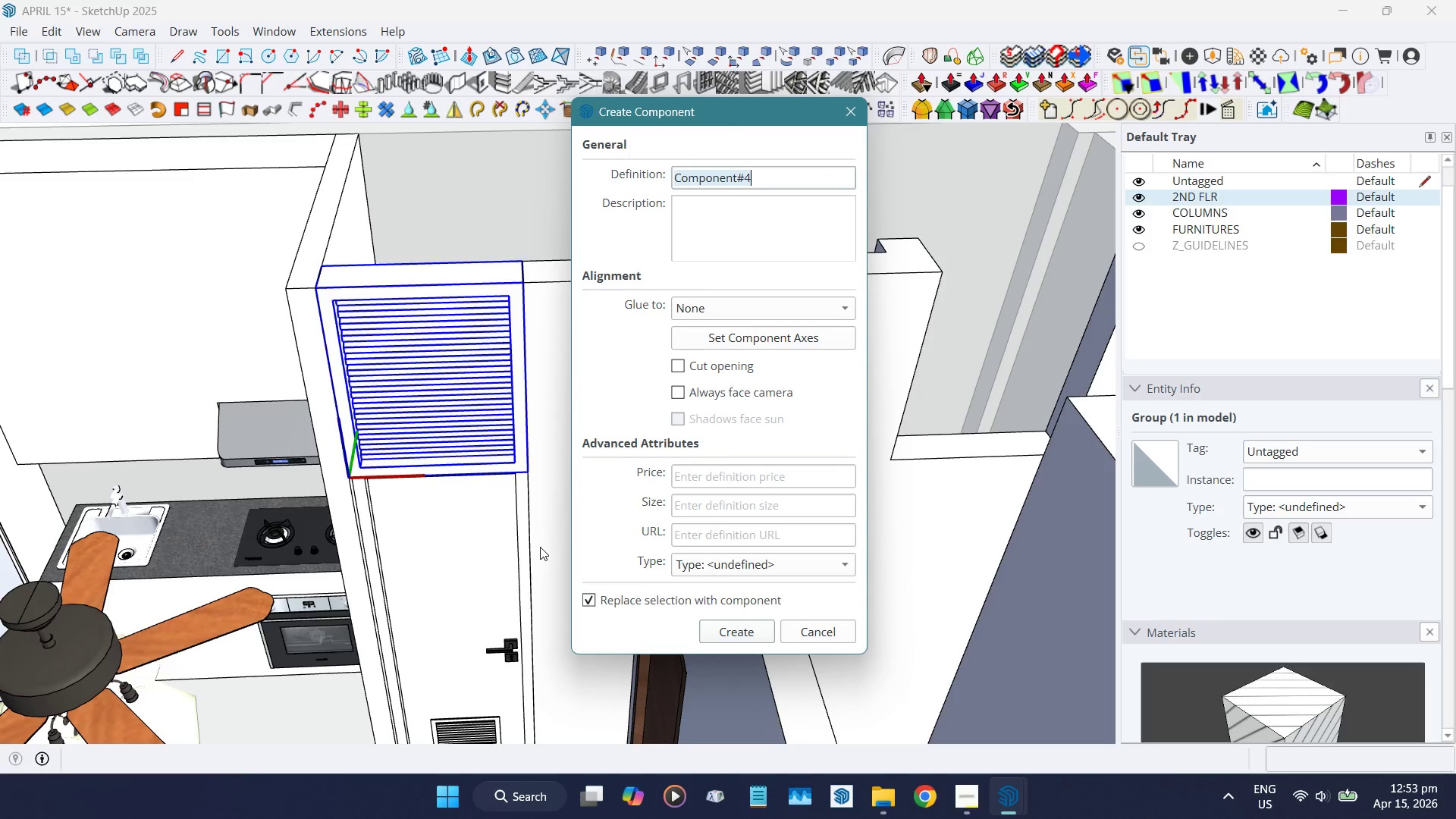 
type(l2)
 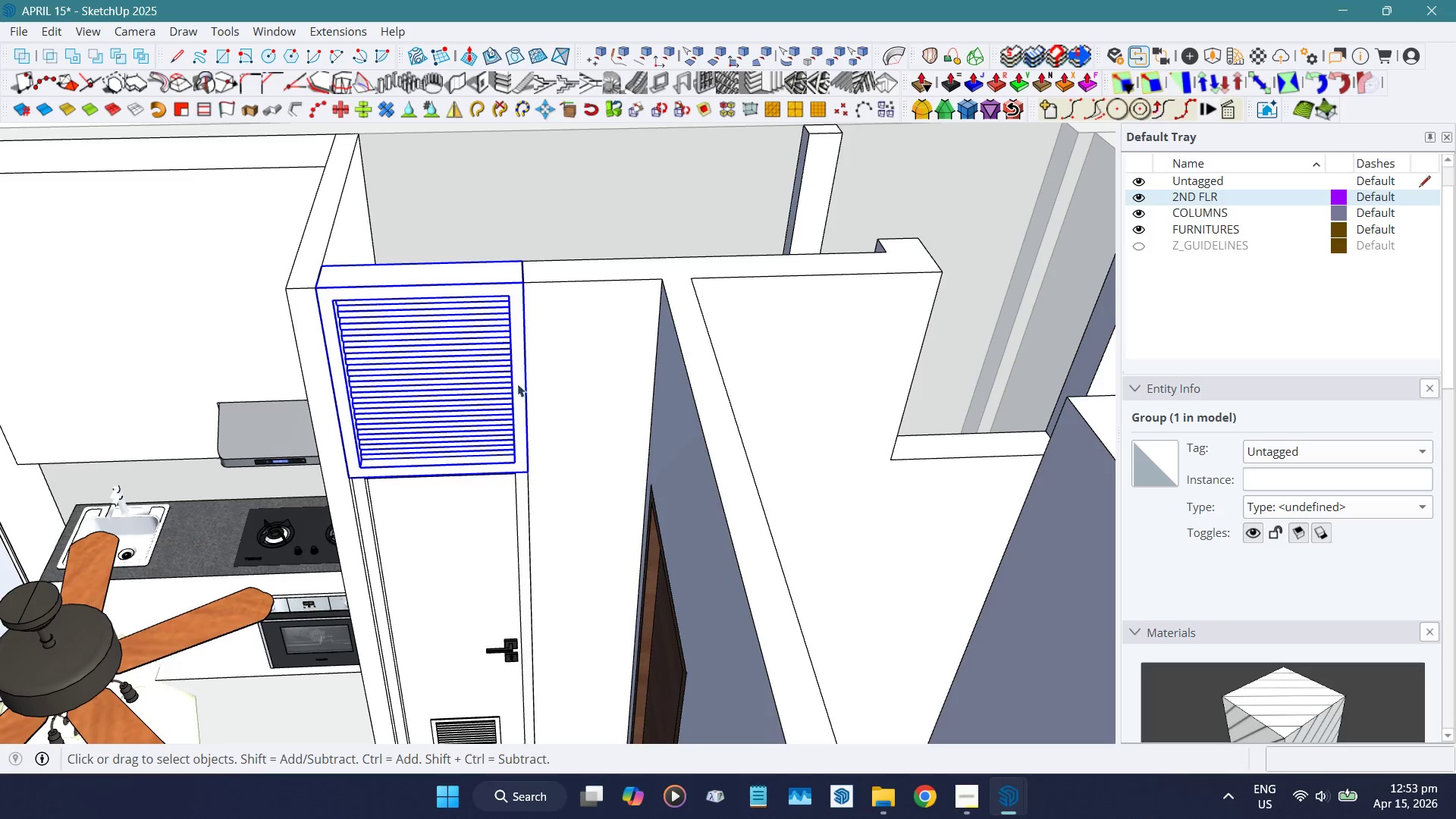 
key(Shift+W)
 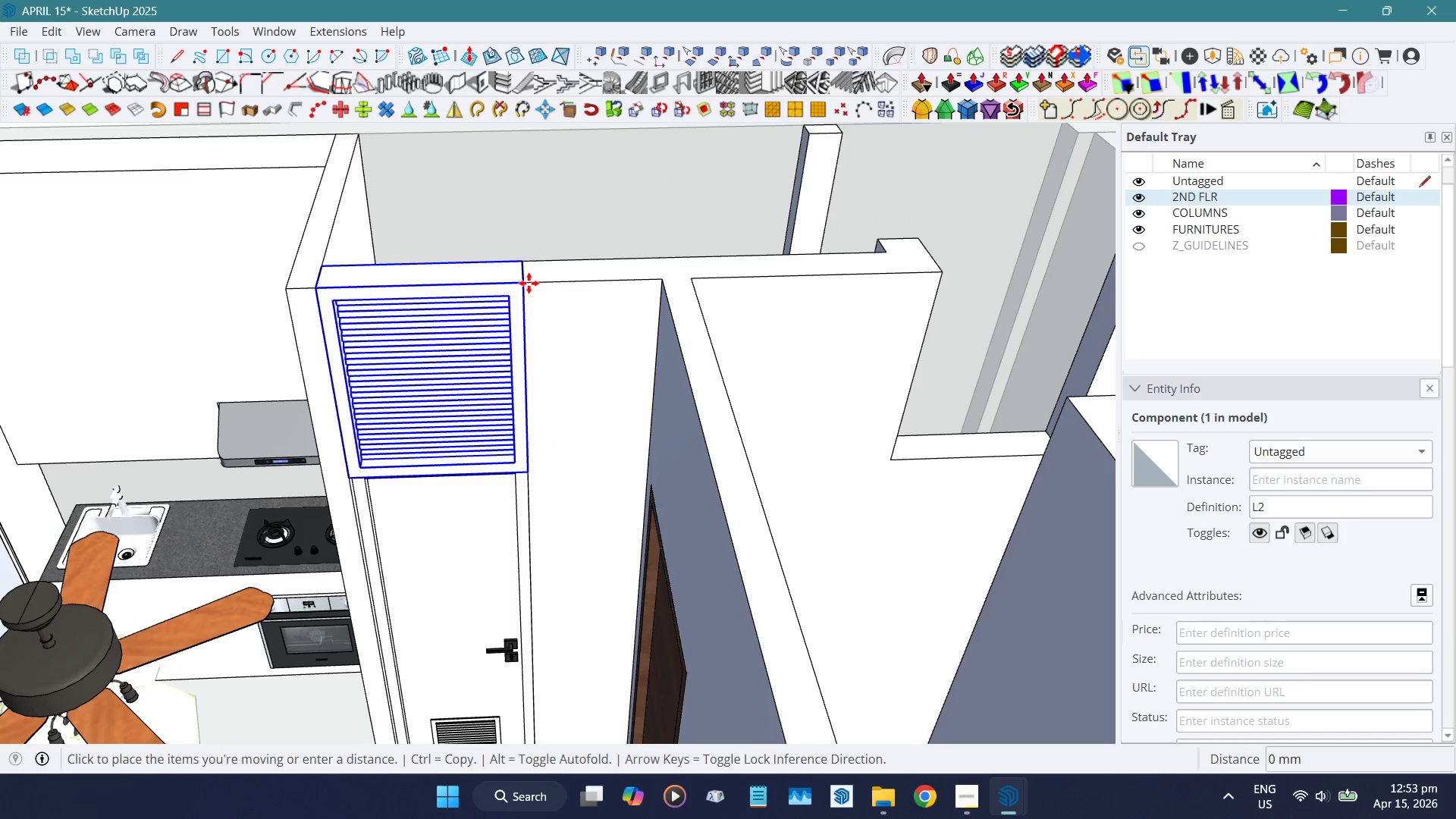 
key(Control+ControlLeft)
 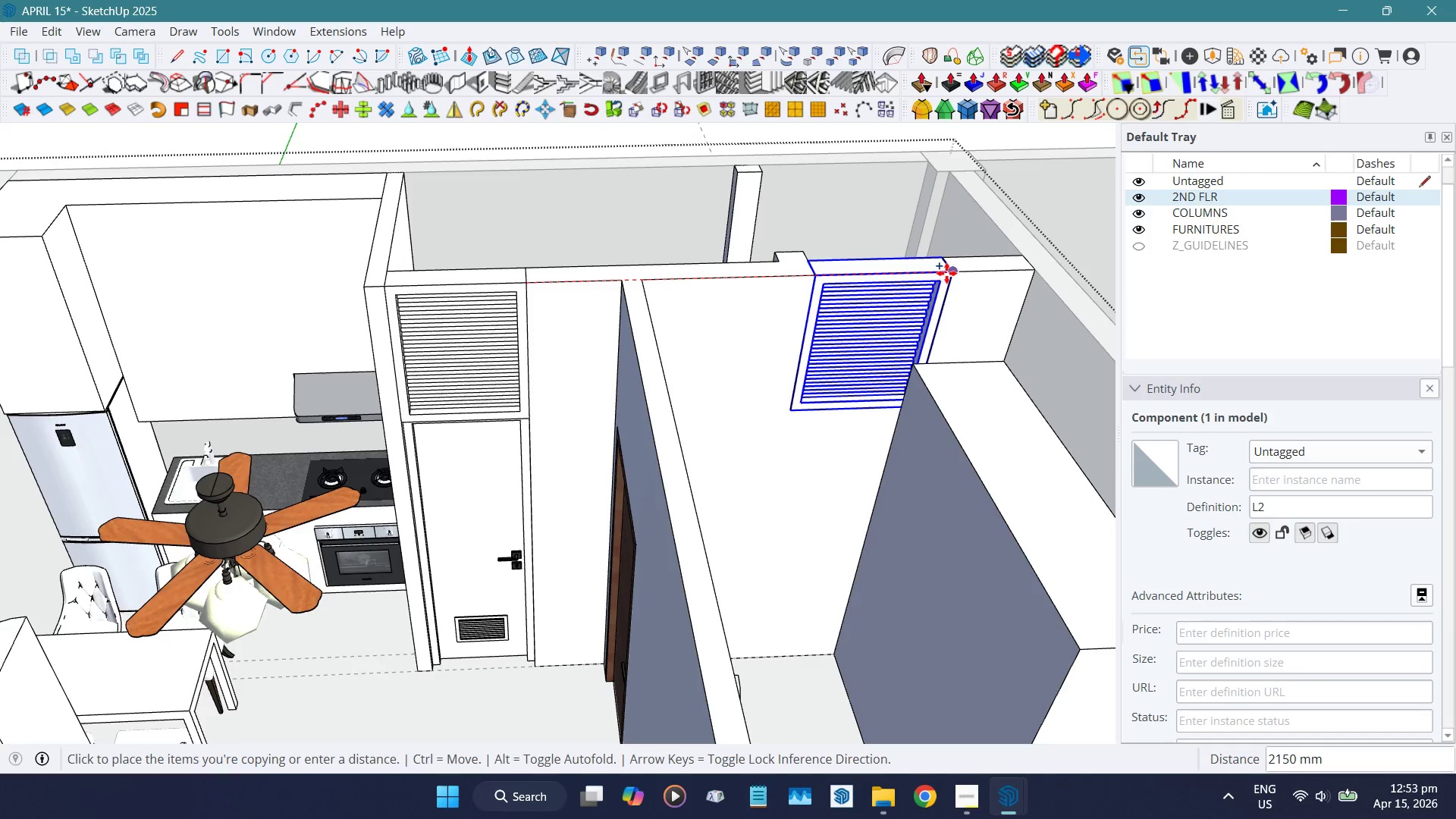 
scroll: coordinate [532, 283], scroll_direction: down, amount: 4.0
 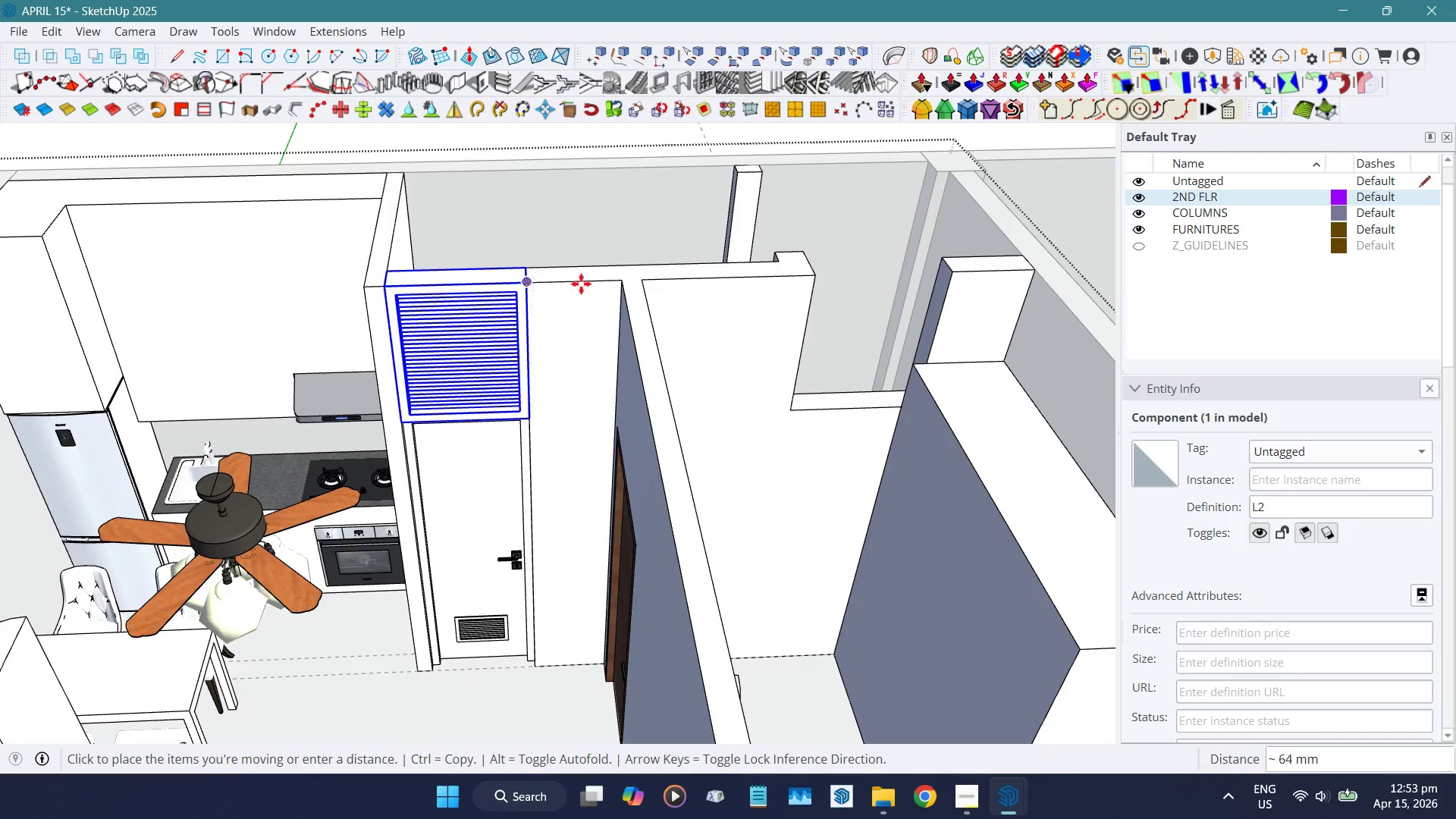 
left_click([946, 273])
 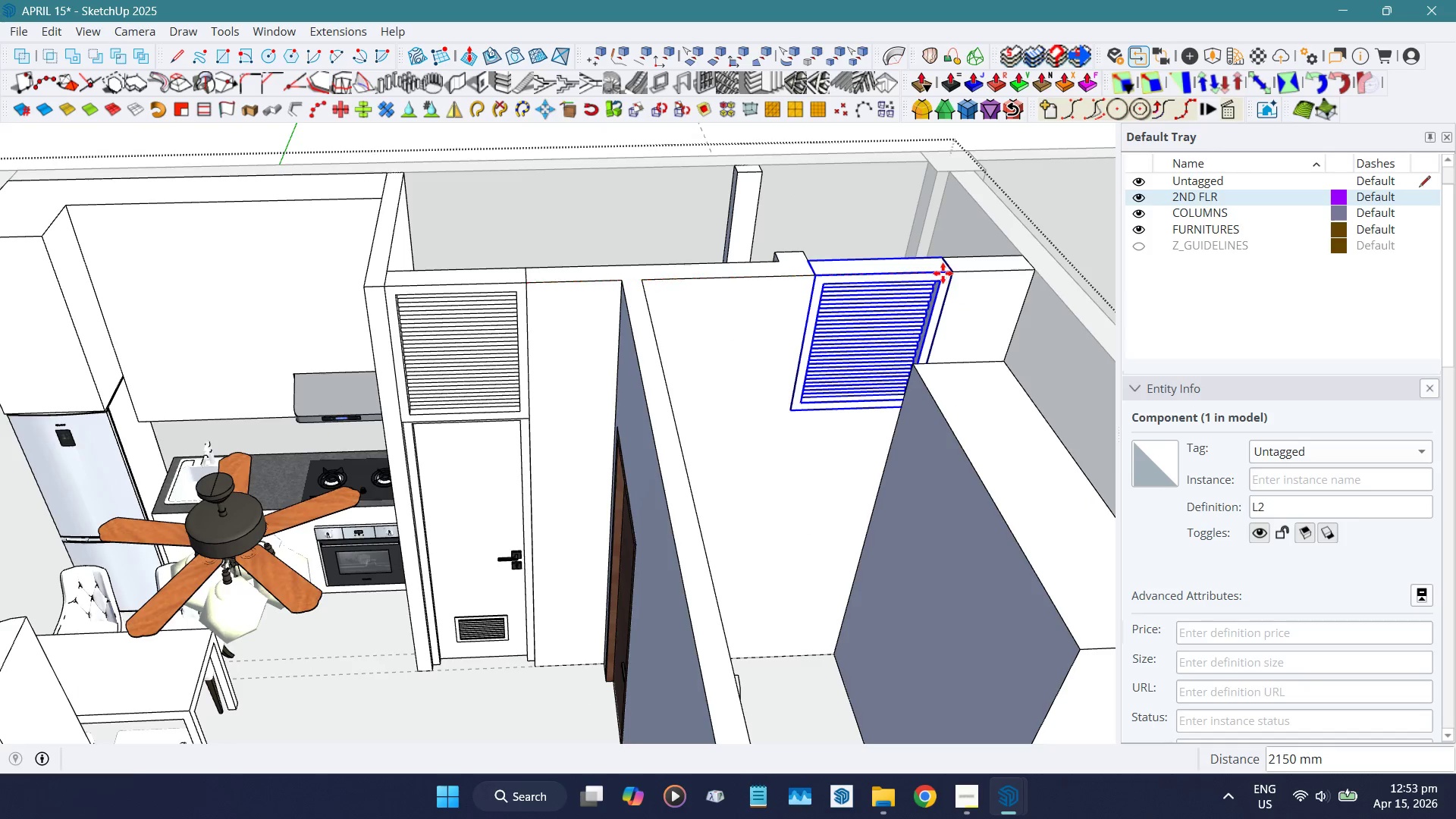 
key(Space)
 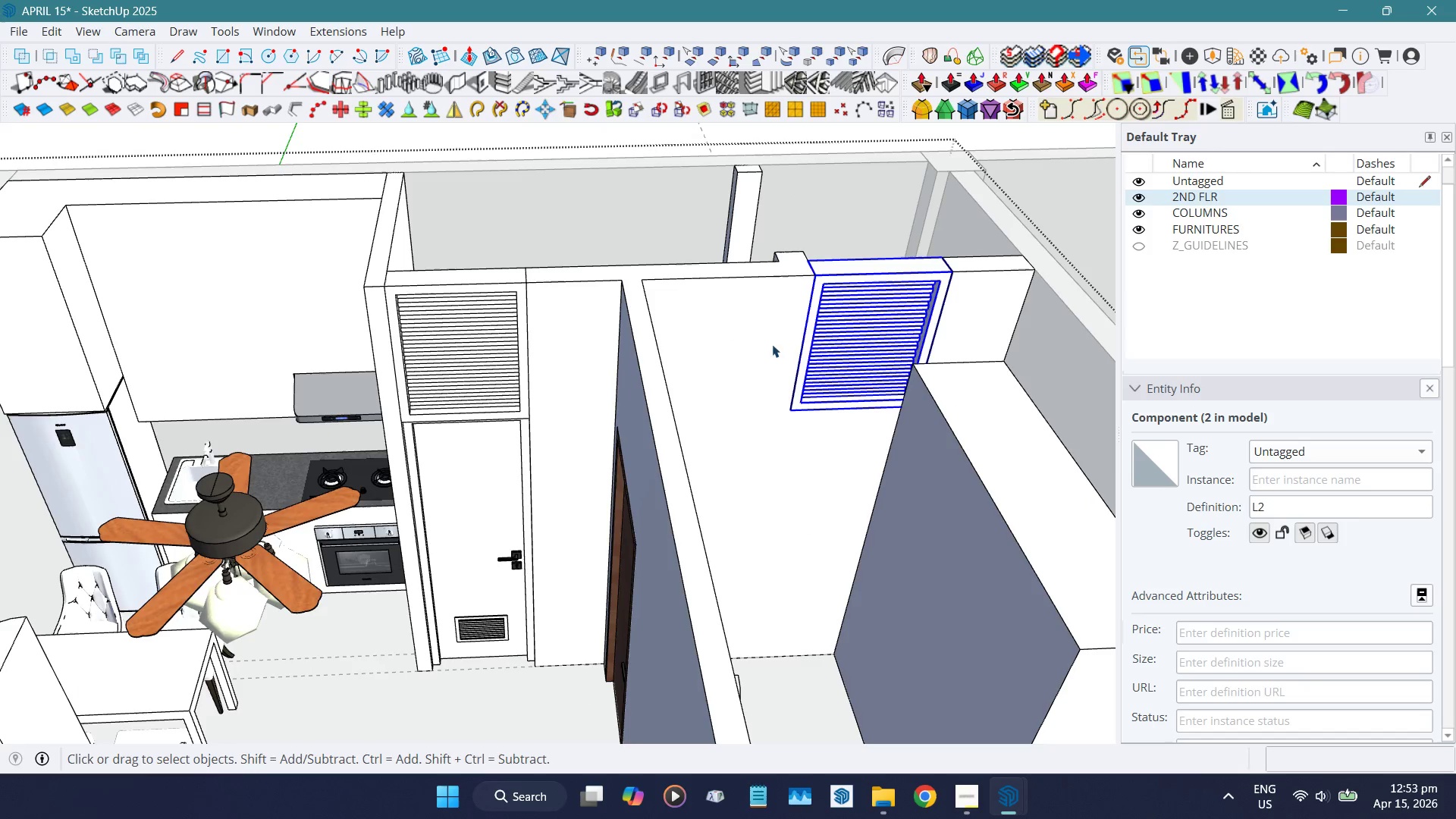 
hold_key(key=ShiftLeft, duration=0.44)
 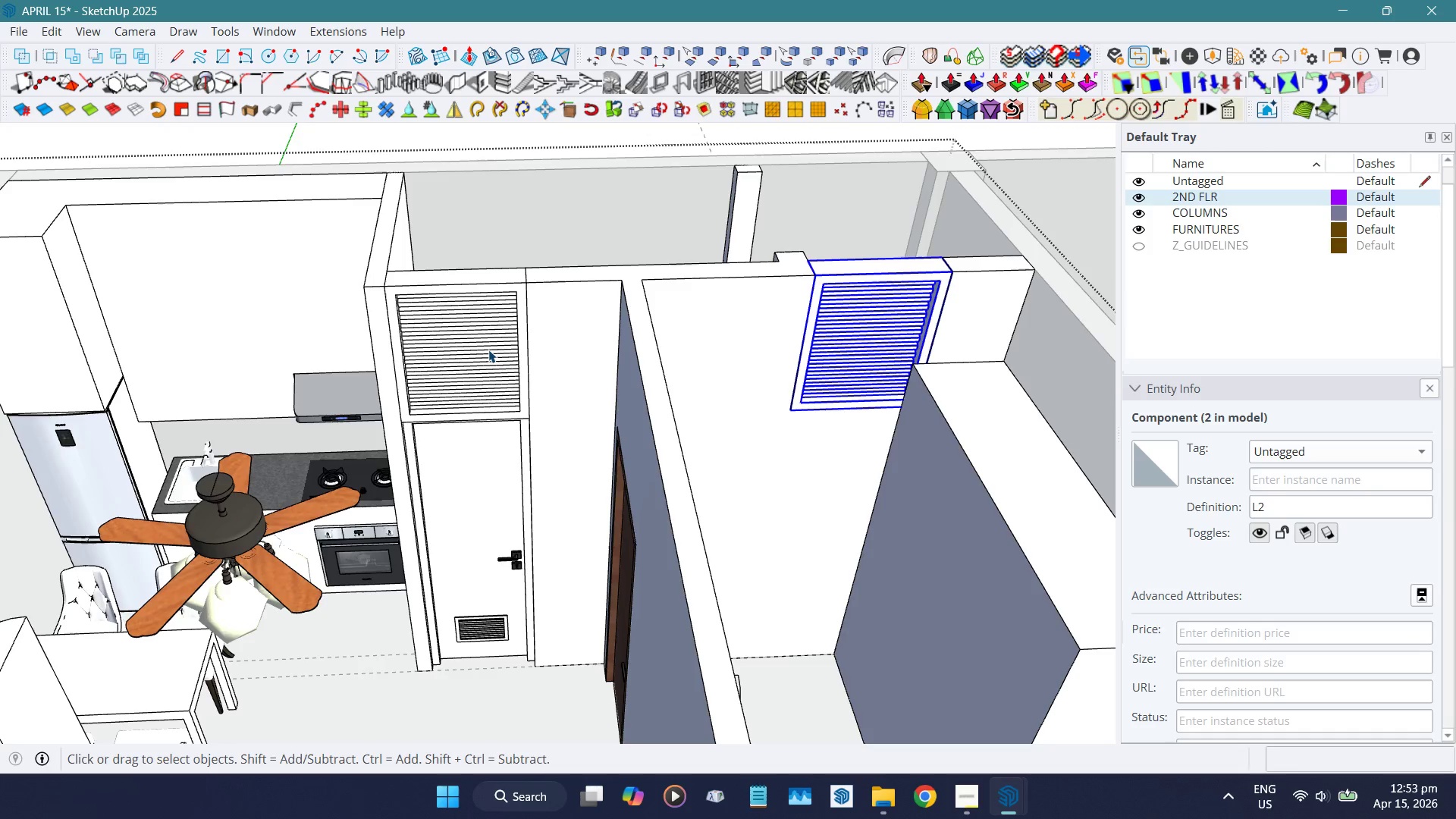 
double_click([488, 349])
 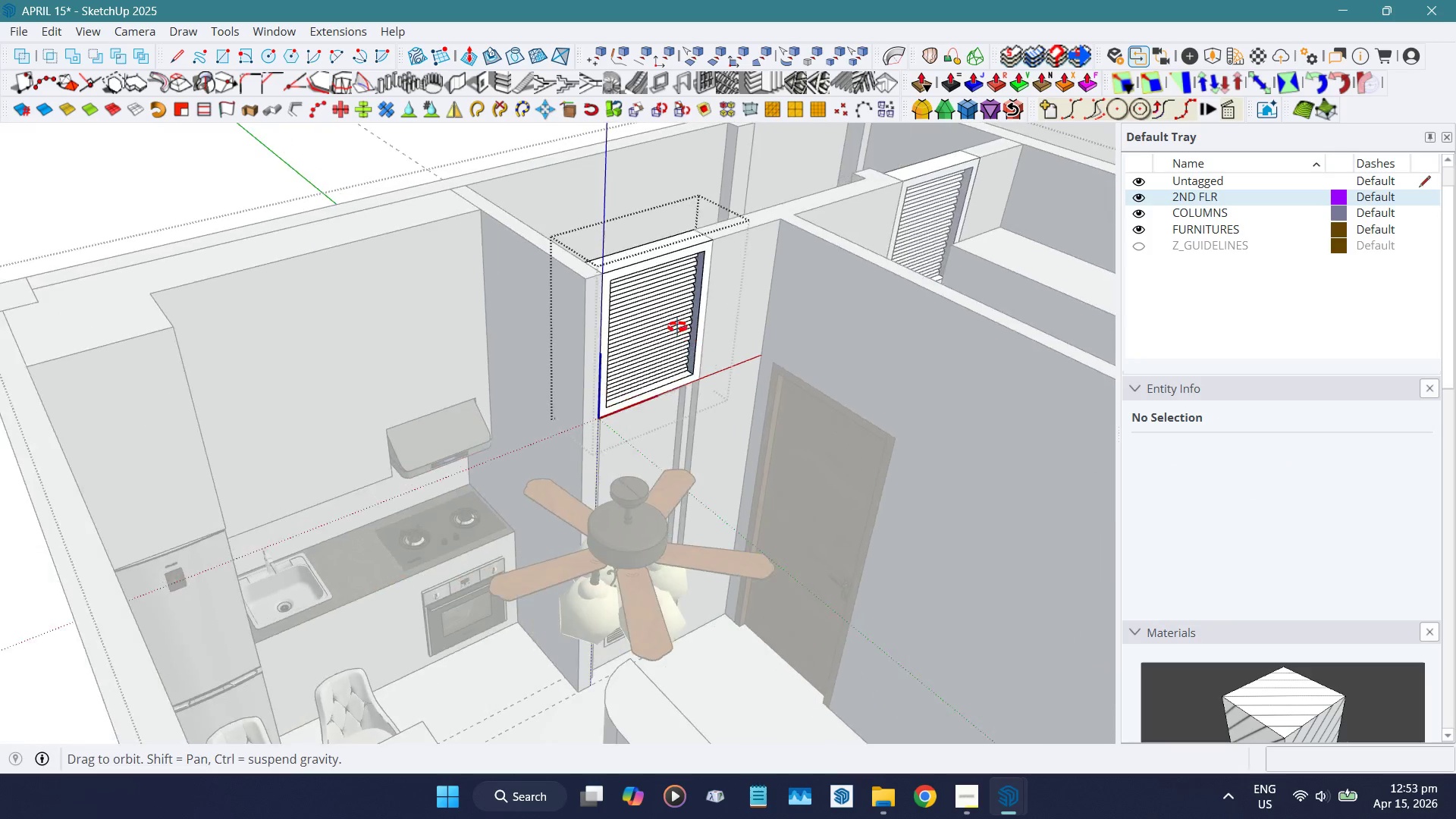 
hold_key(key=ShiftLeft, duration=0.48)
 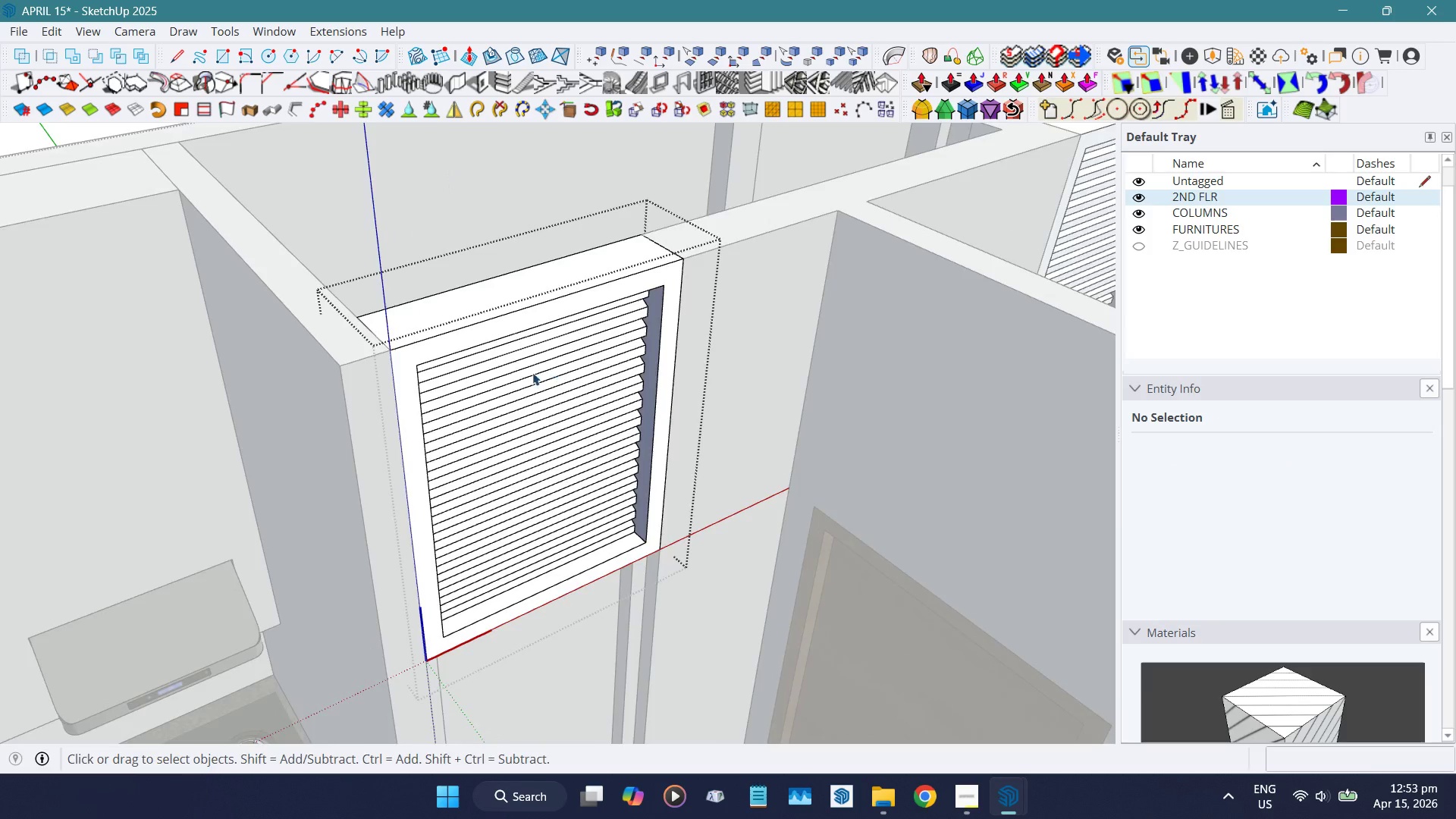 
scroll: coordinate [682, 282], scroll_direction: up, amount: 7.0
 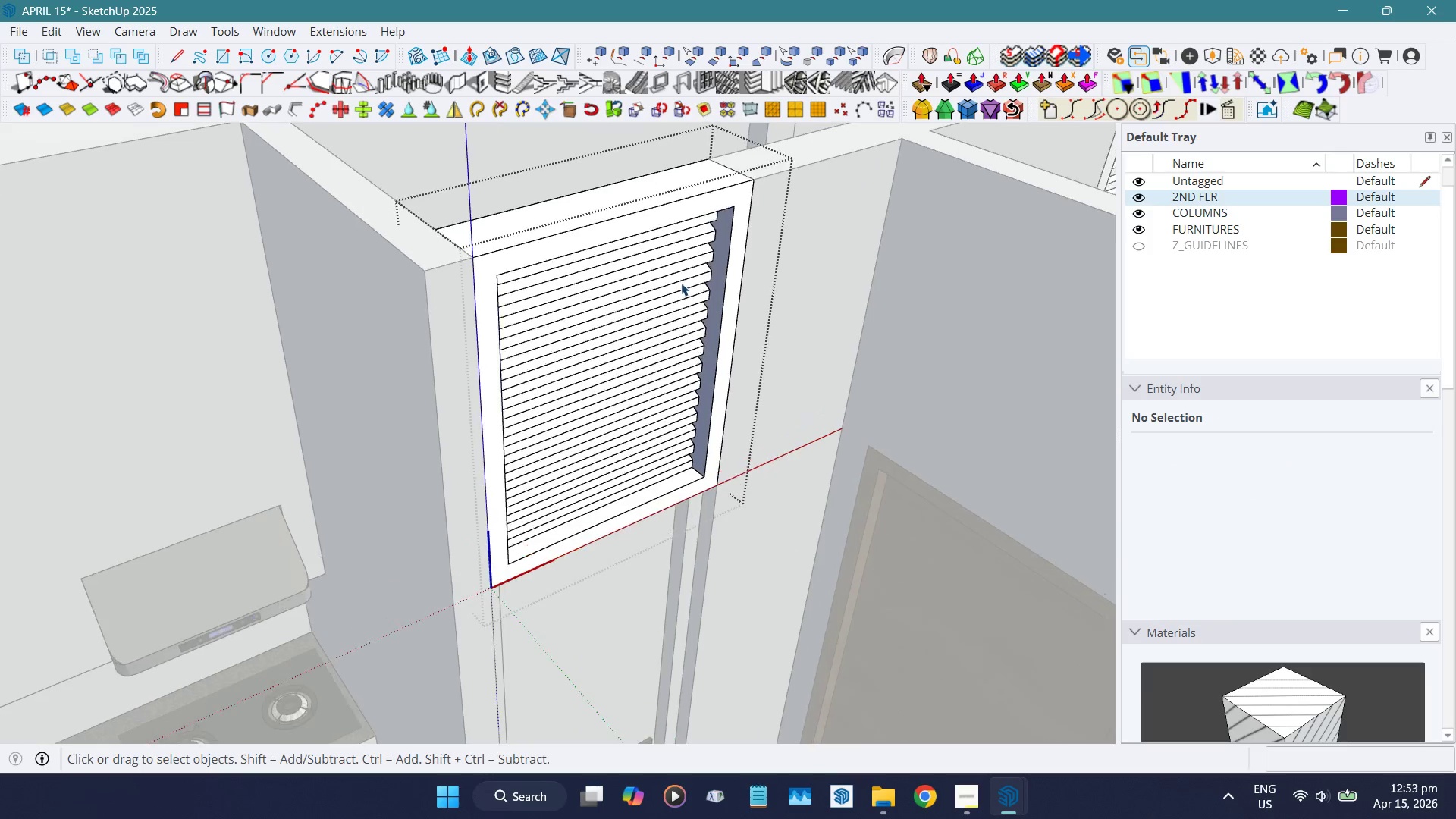 
key(Escape)
 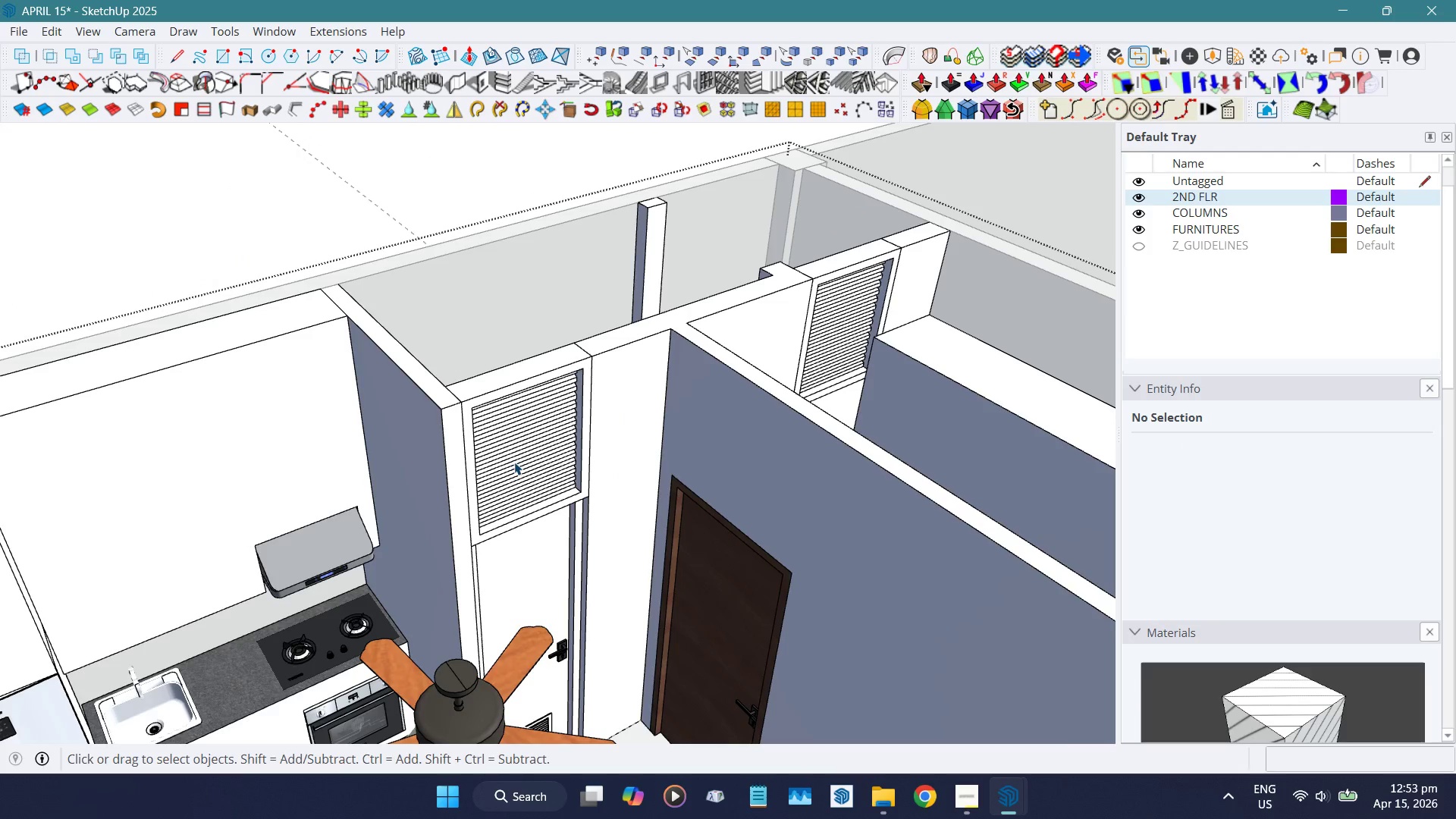 
scroll: coordinate [510, 464], scroll_direction: down, amount: 8.0
 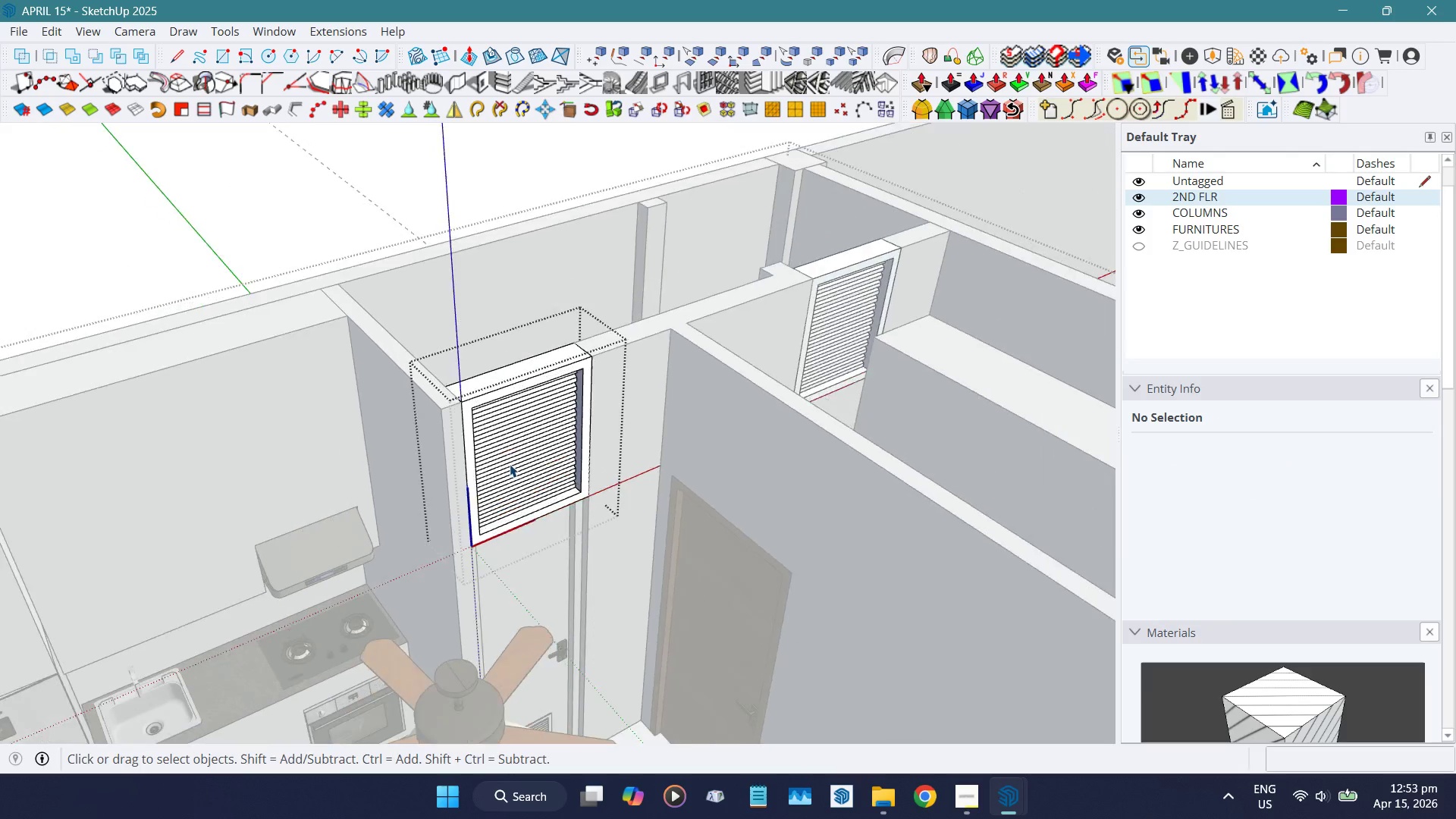 
left_click([514, 460])
 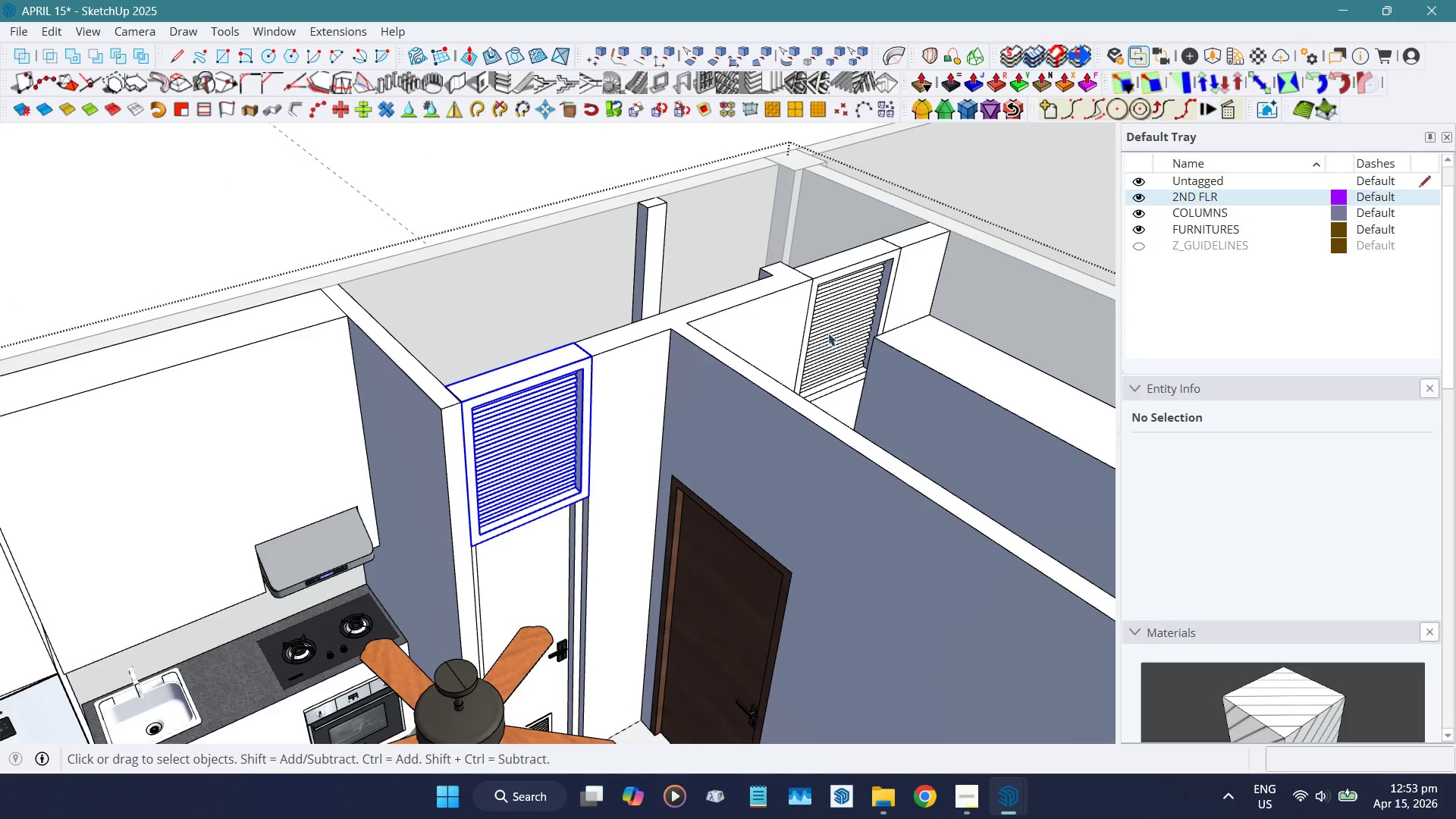 
hold_key(key=ControlLeft, duration=0.5)
 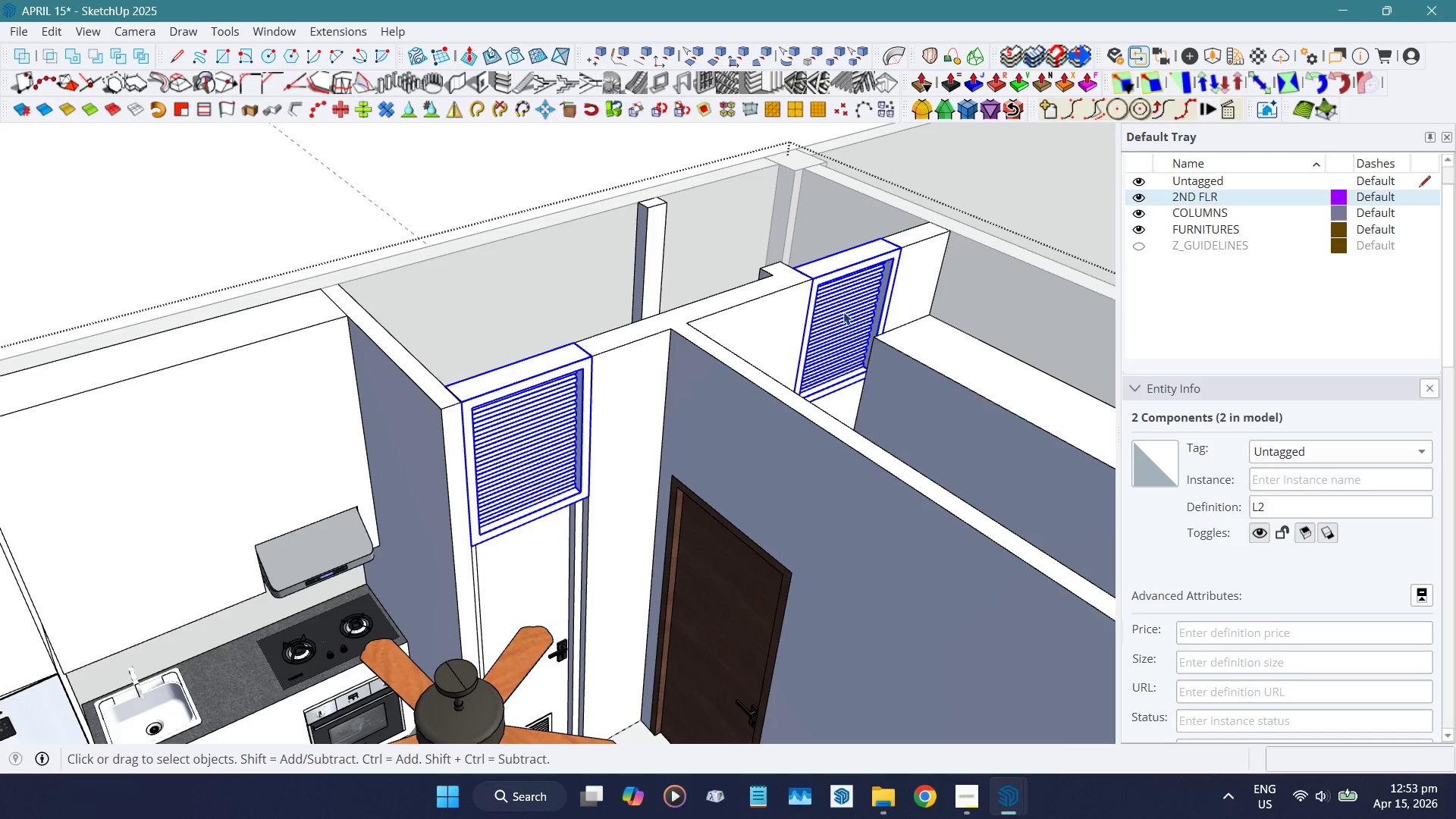 
key(Control+ControlLeft)
 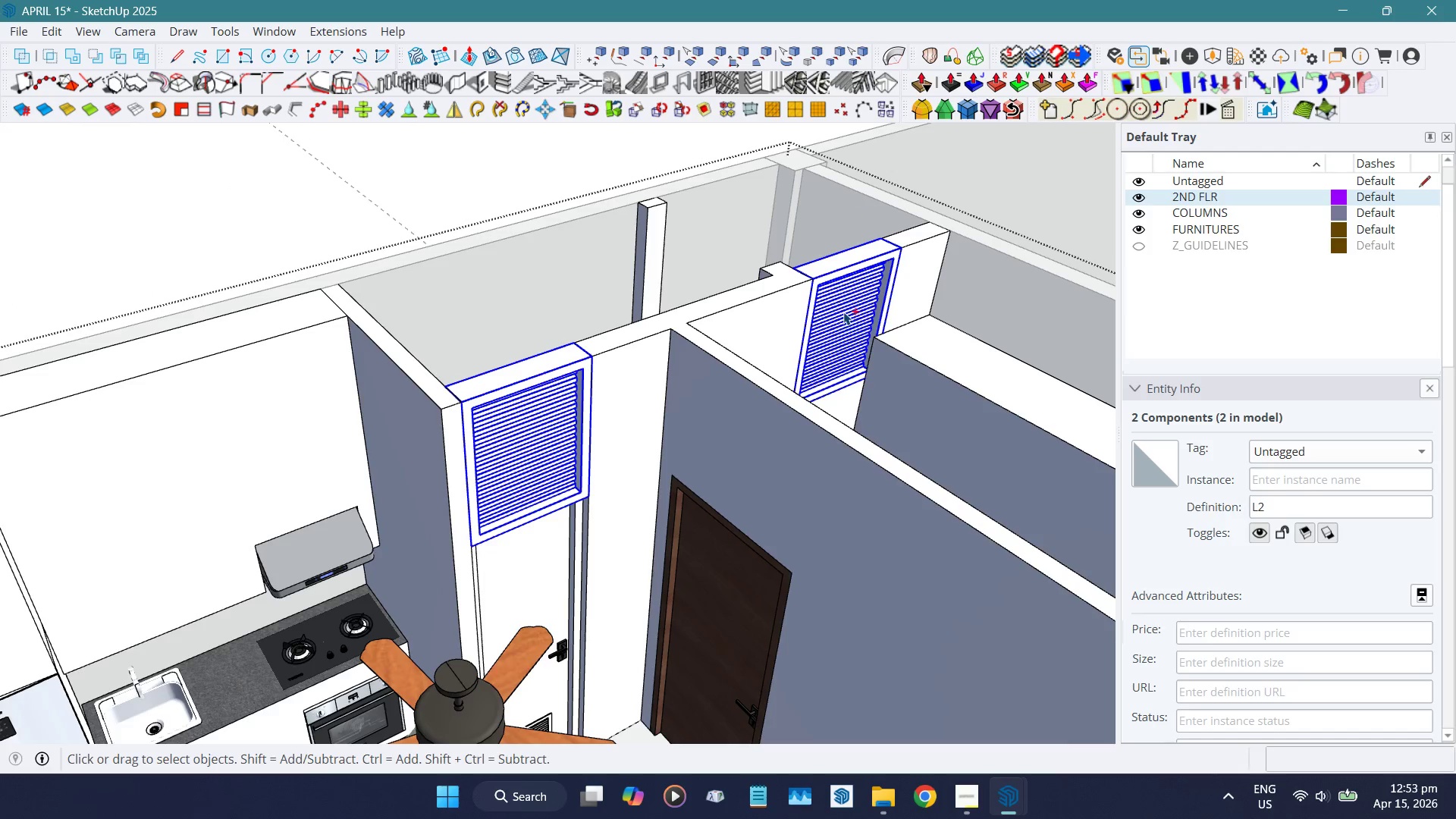 
key(Control+F)
 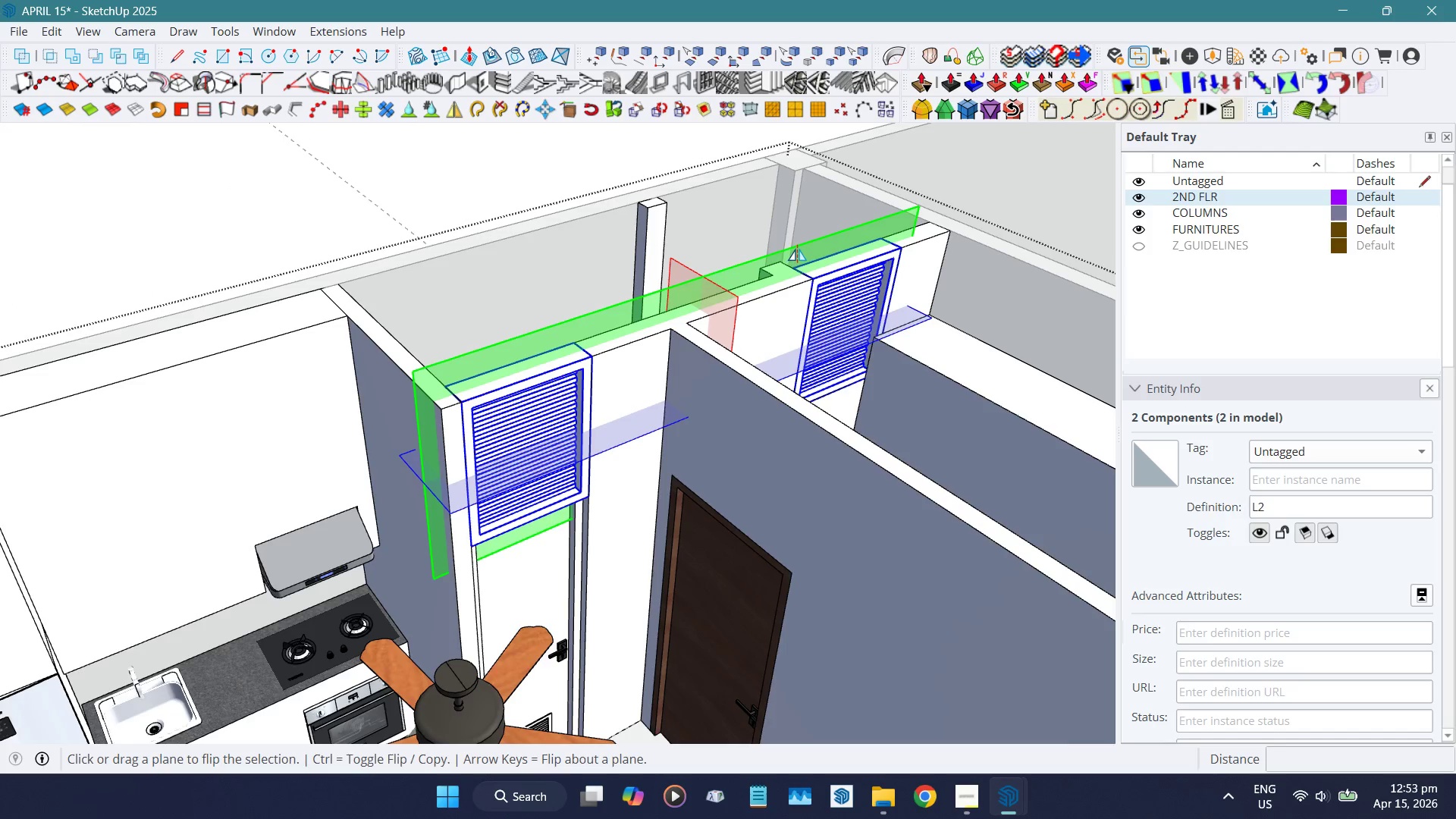 
left_click([797, 248])
 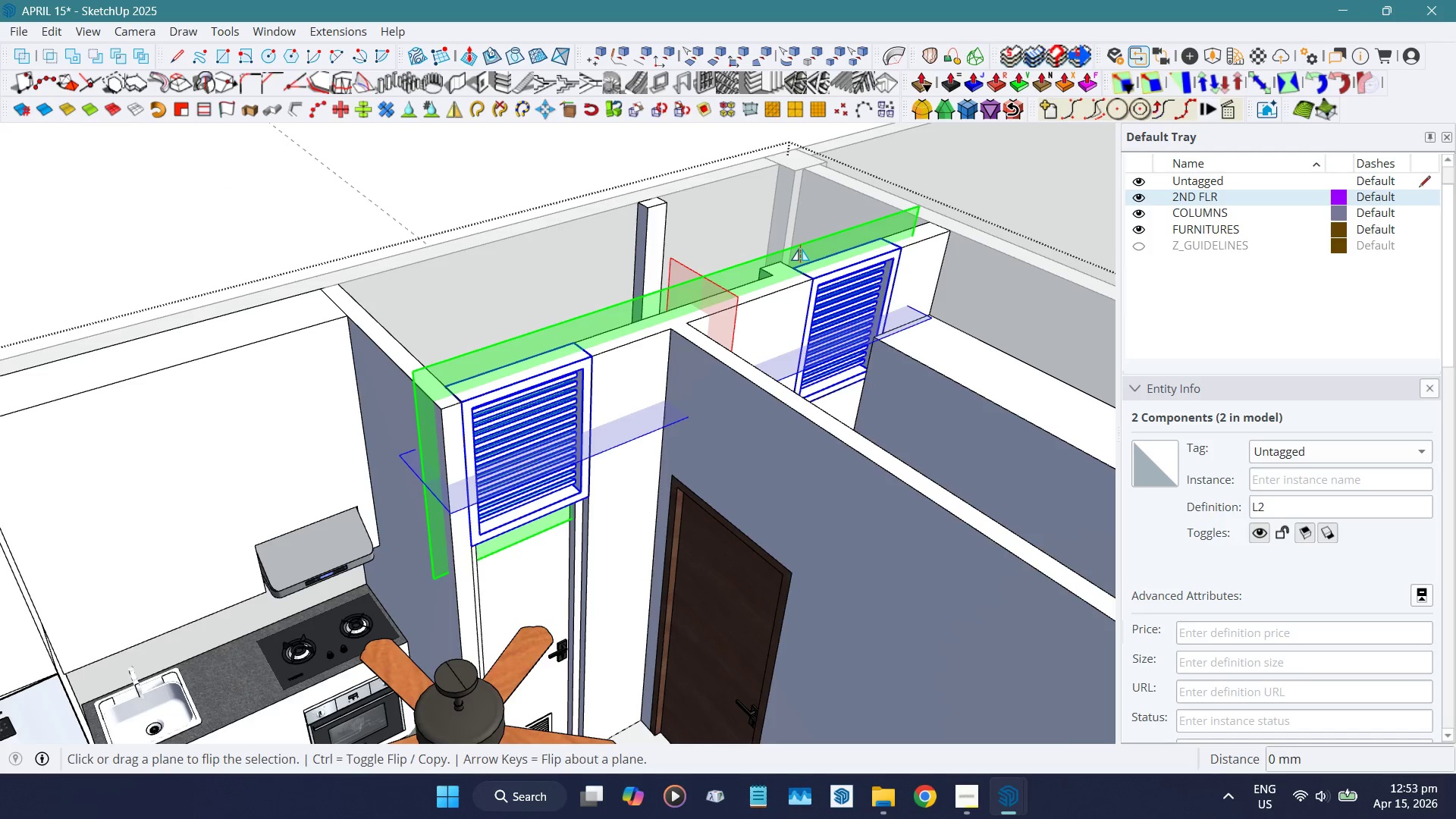 
key(Space)
 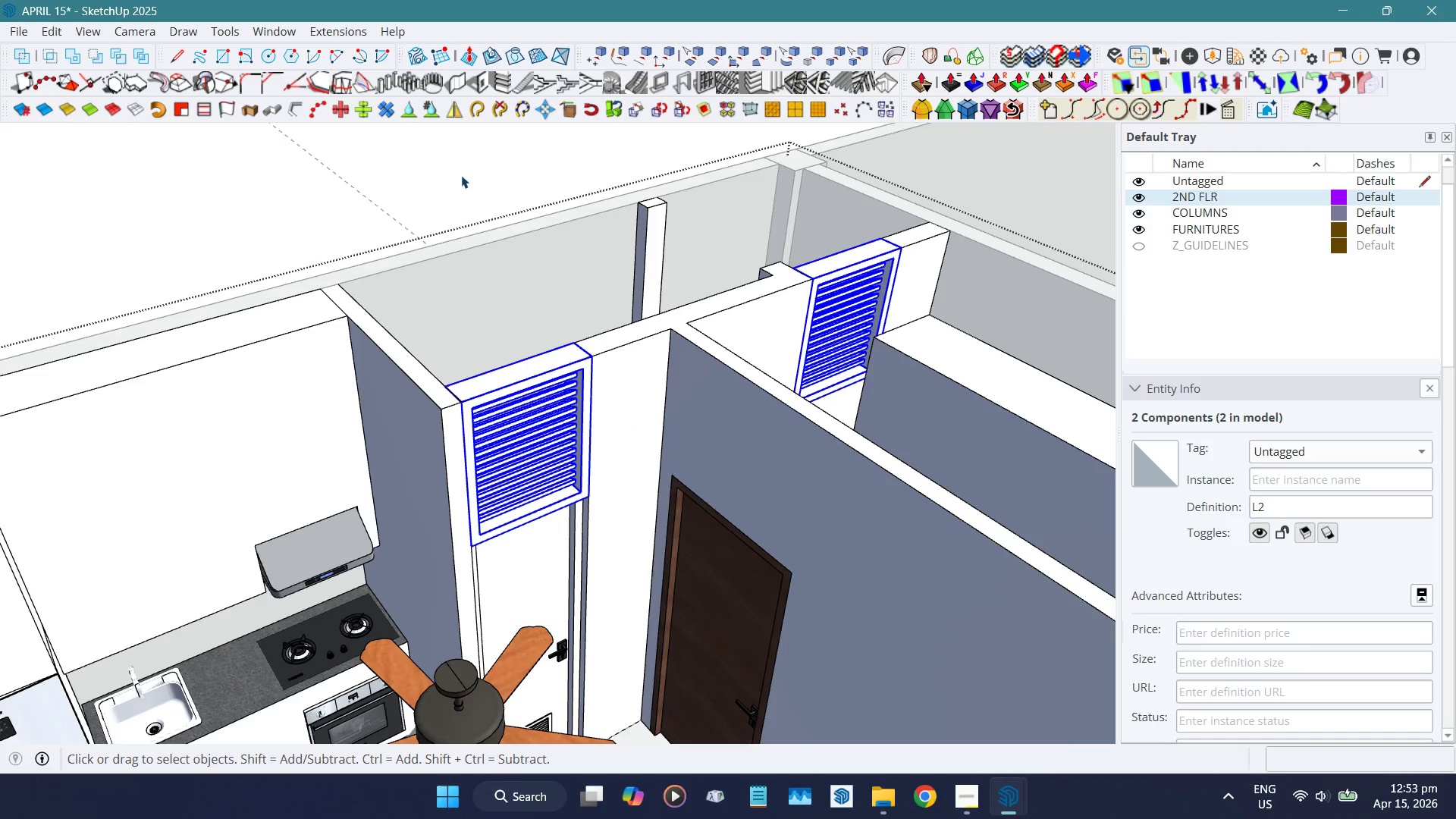 
left_click([447, 171])
 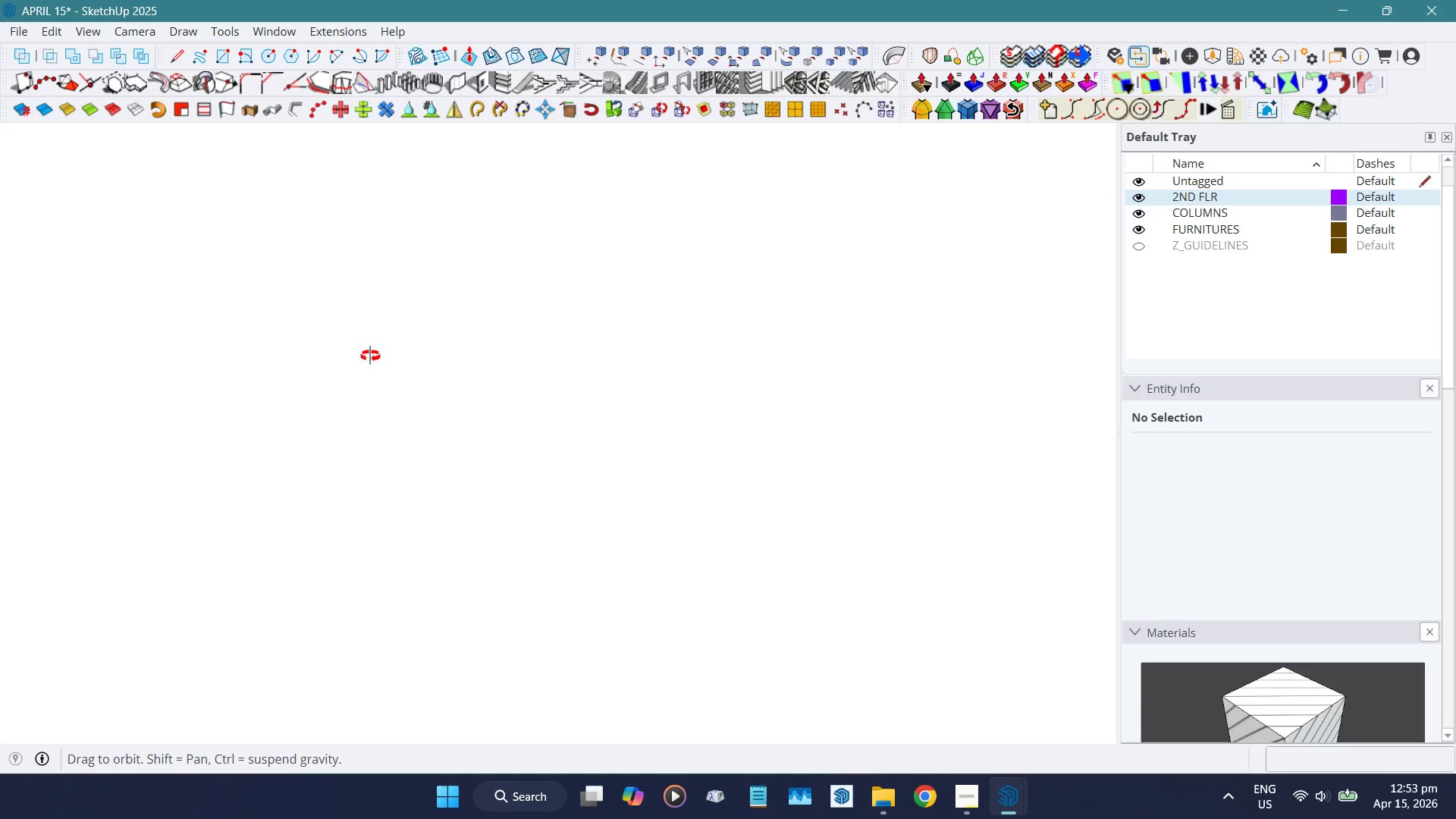 
scroll: coordinate [409, 406], scroll_direction: down, amount: 5.0
 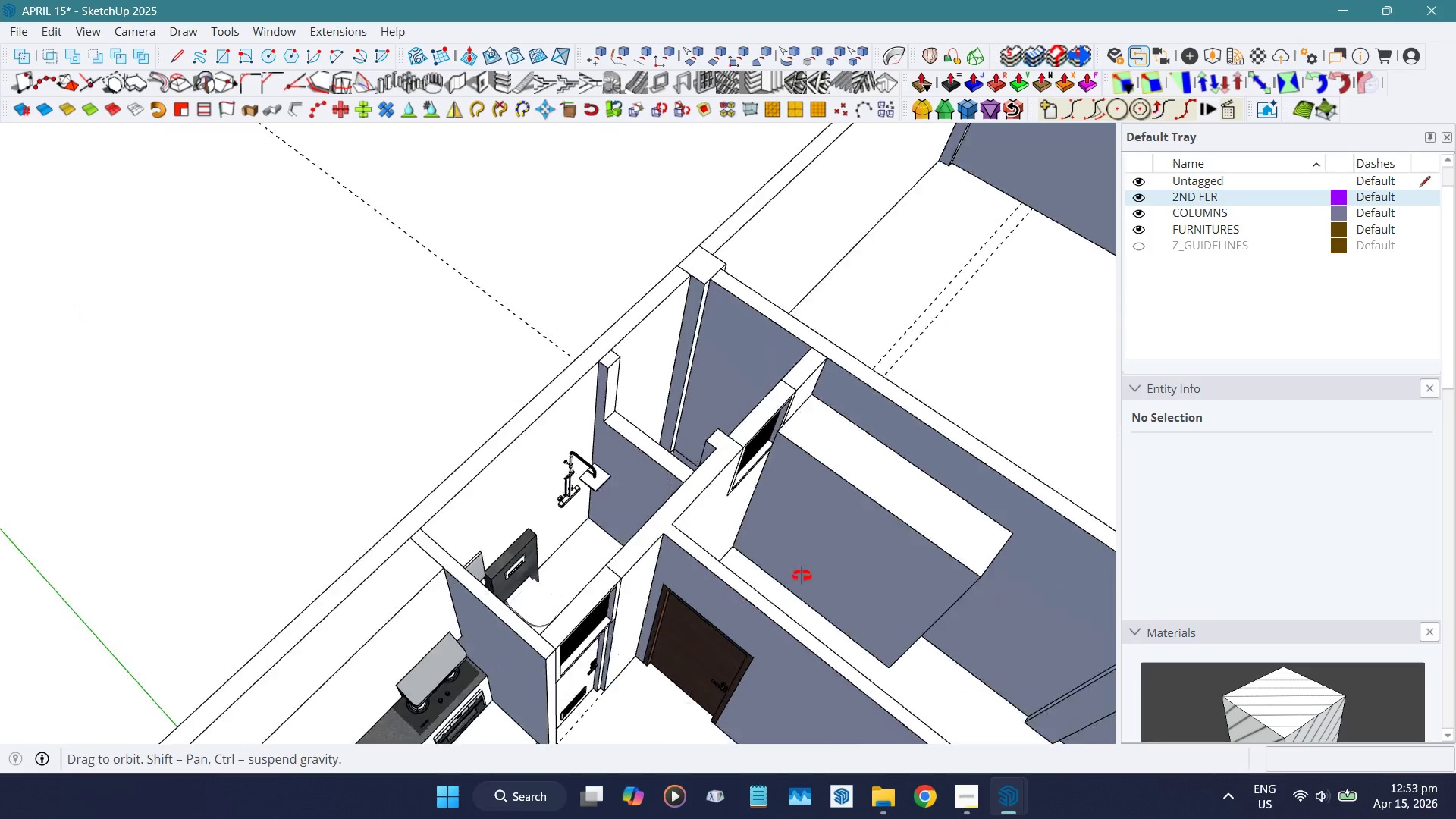 
scroll: coordinate [668, 257], scroll_direction: up, amount: 9.0
 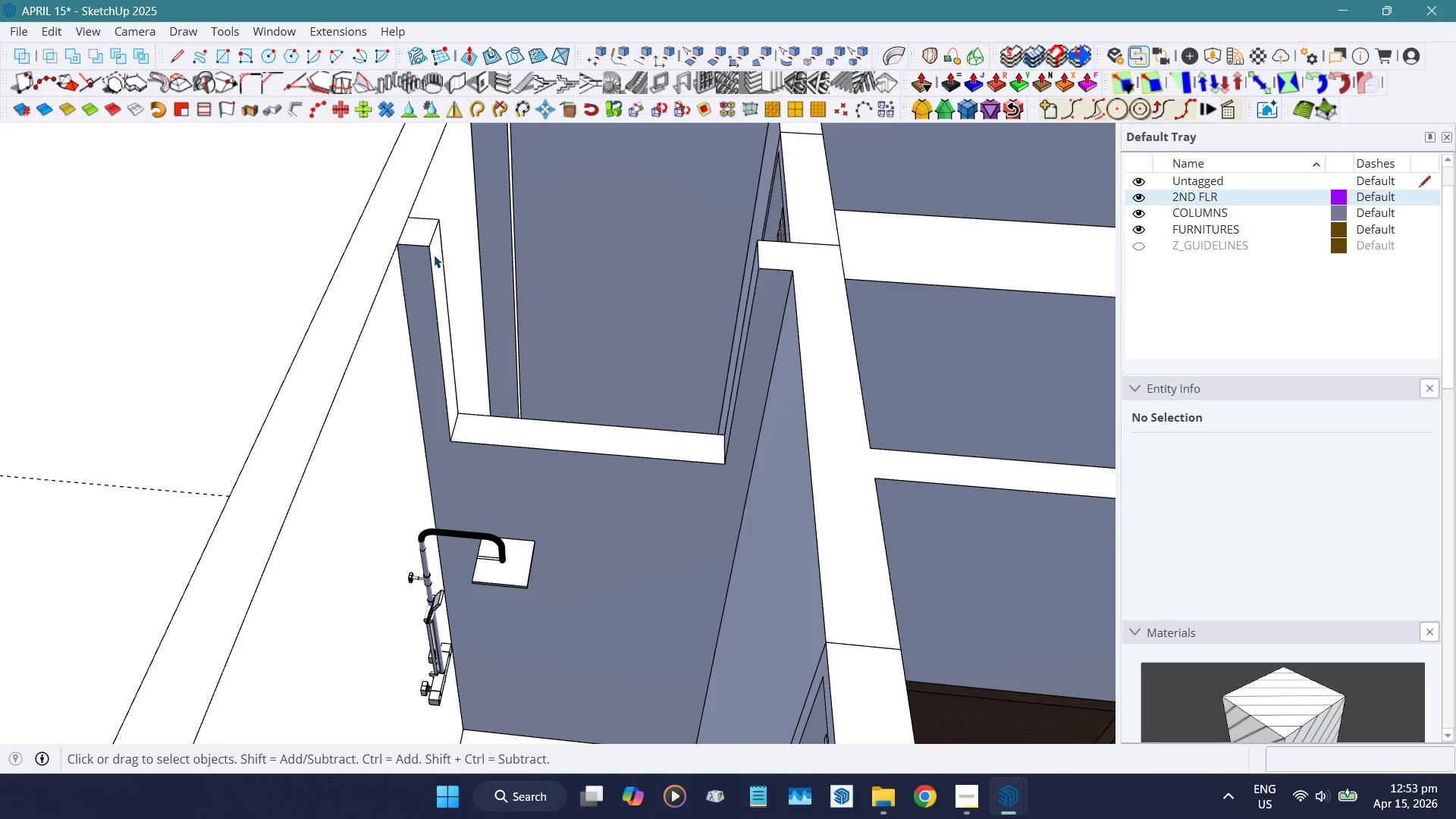 
key(R)
 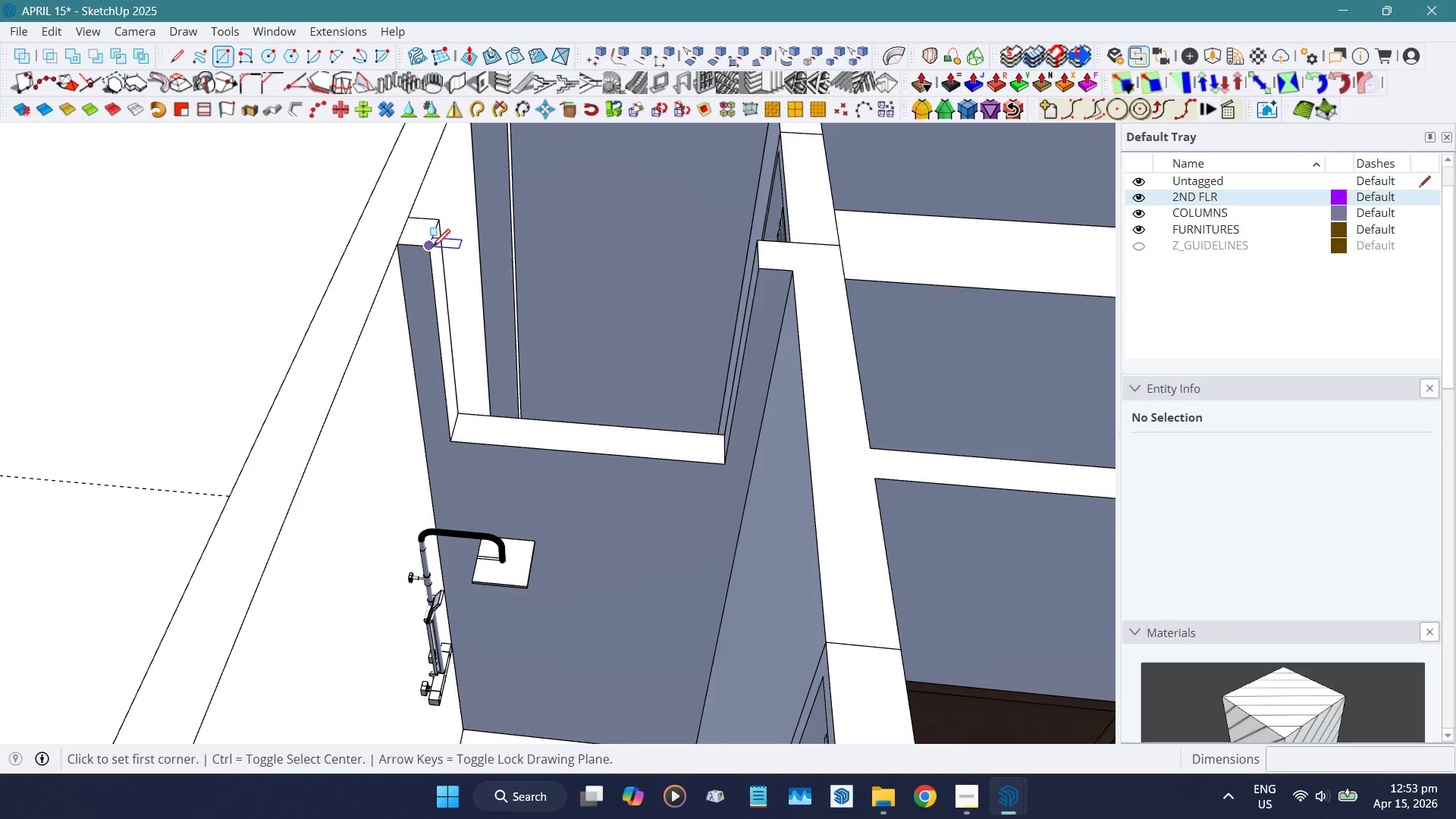 
left_click([432, 249])
 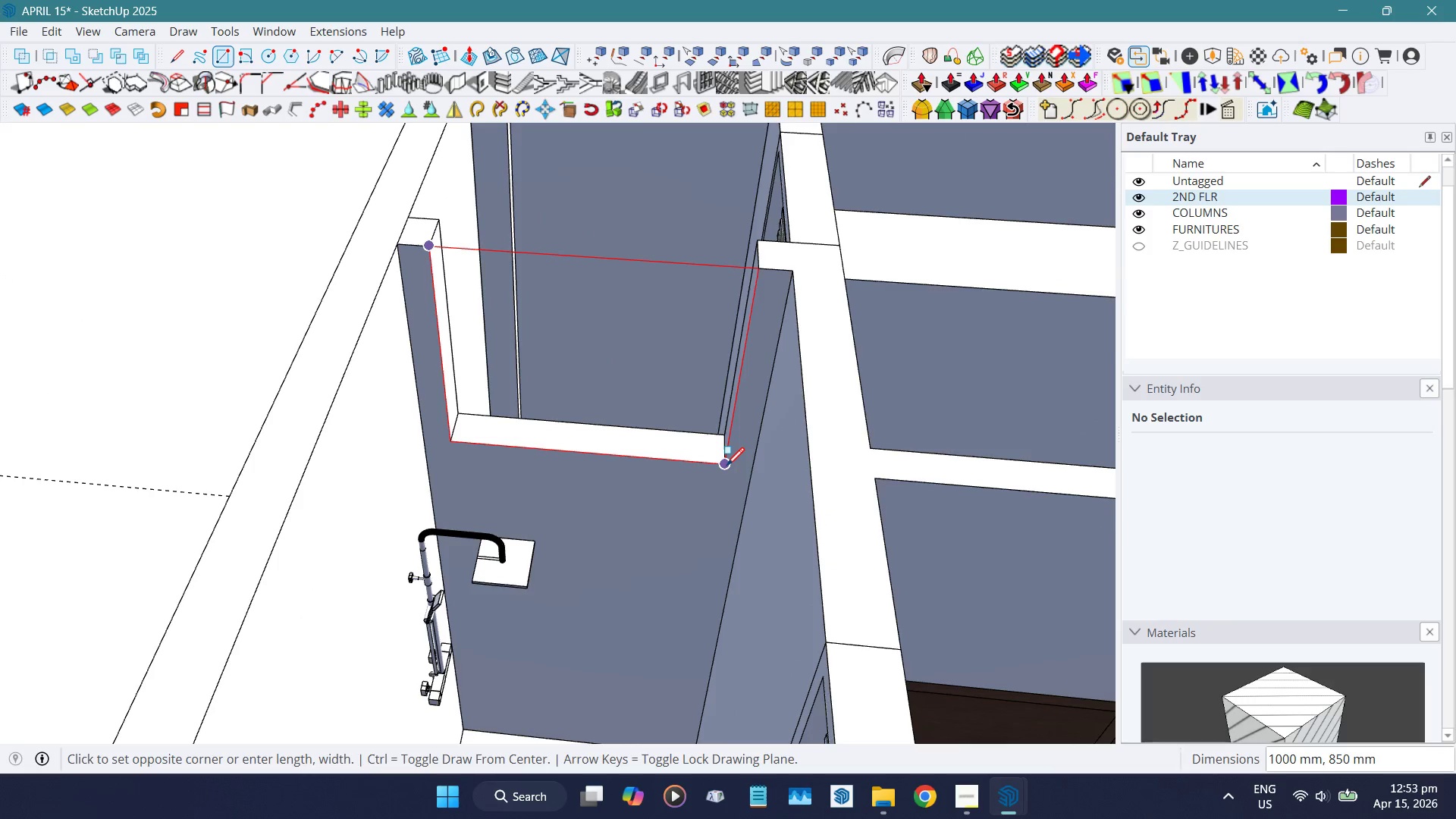 
left_click([726, 467])
 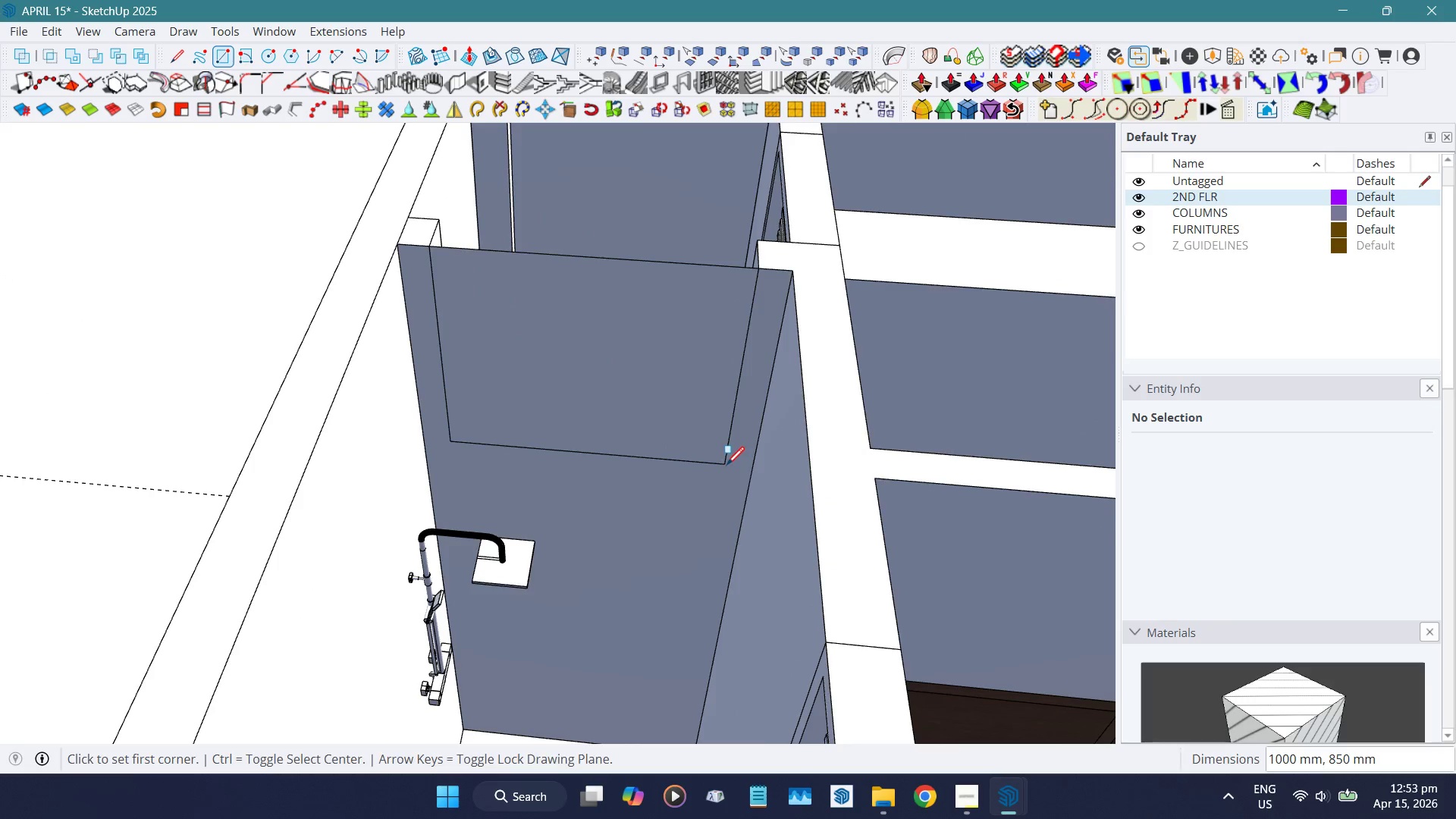 
key(Space)
 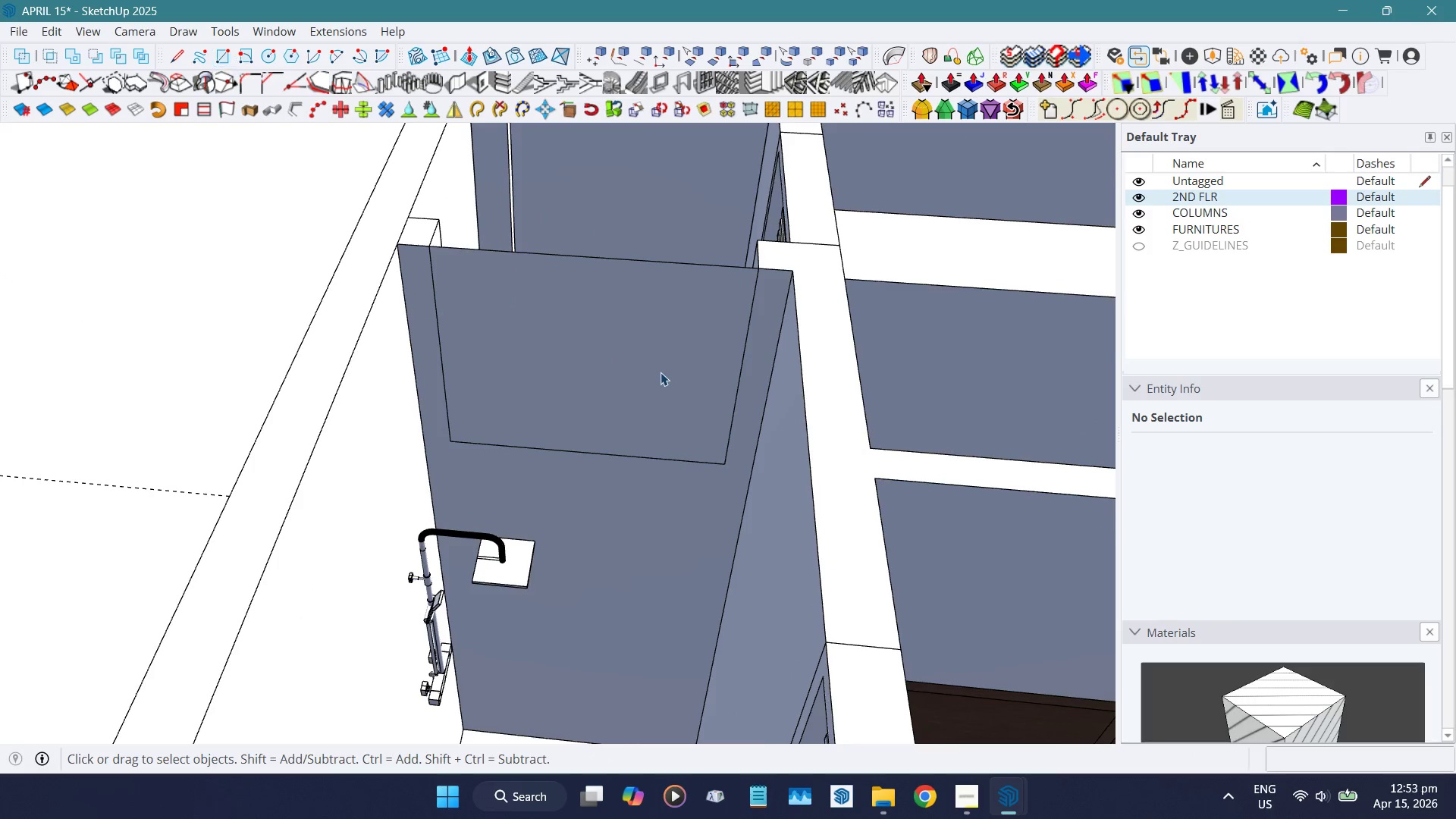 
double_click([661, 372])
 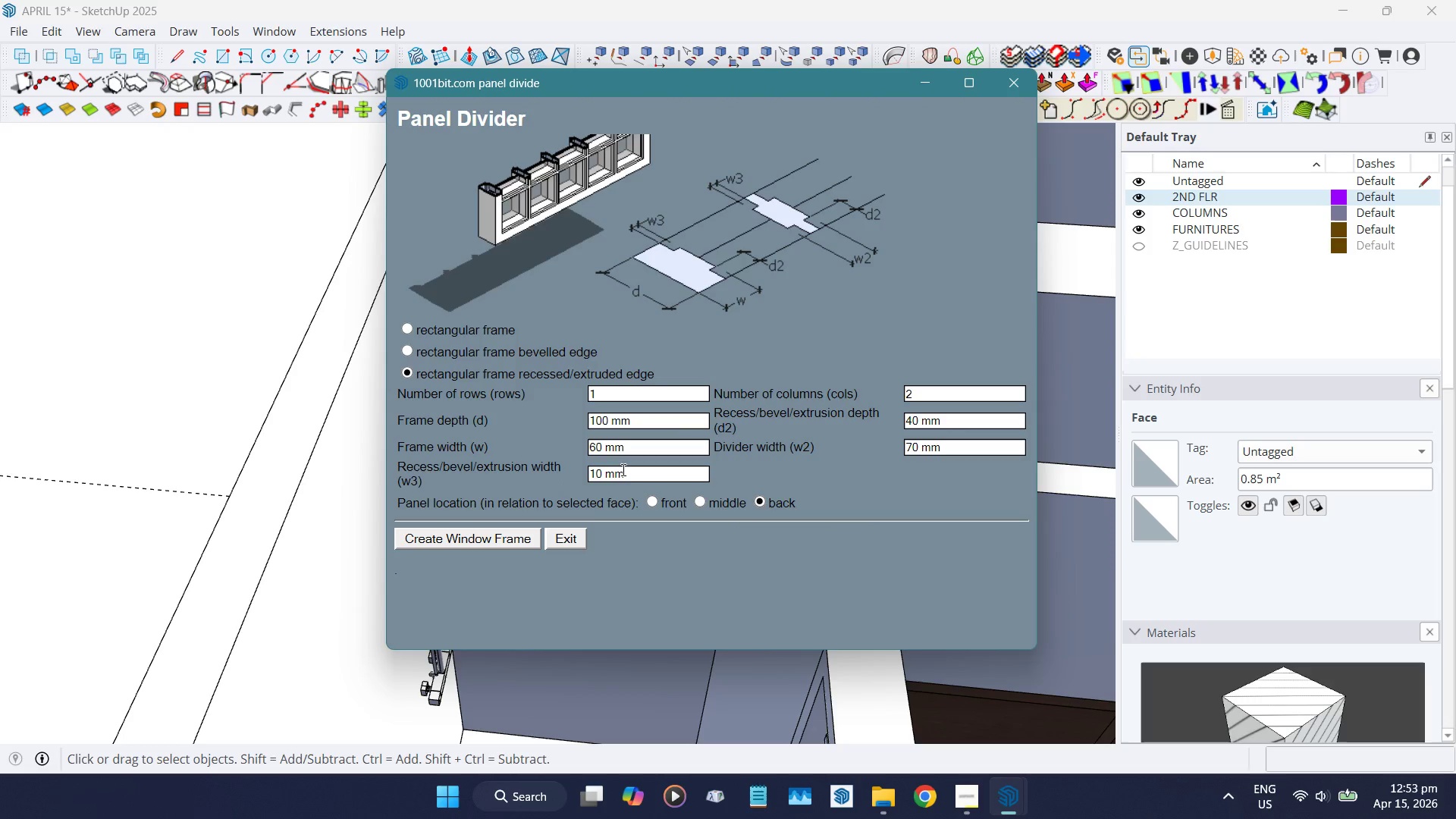 
left_click([518, 533])
 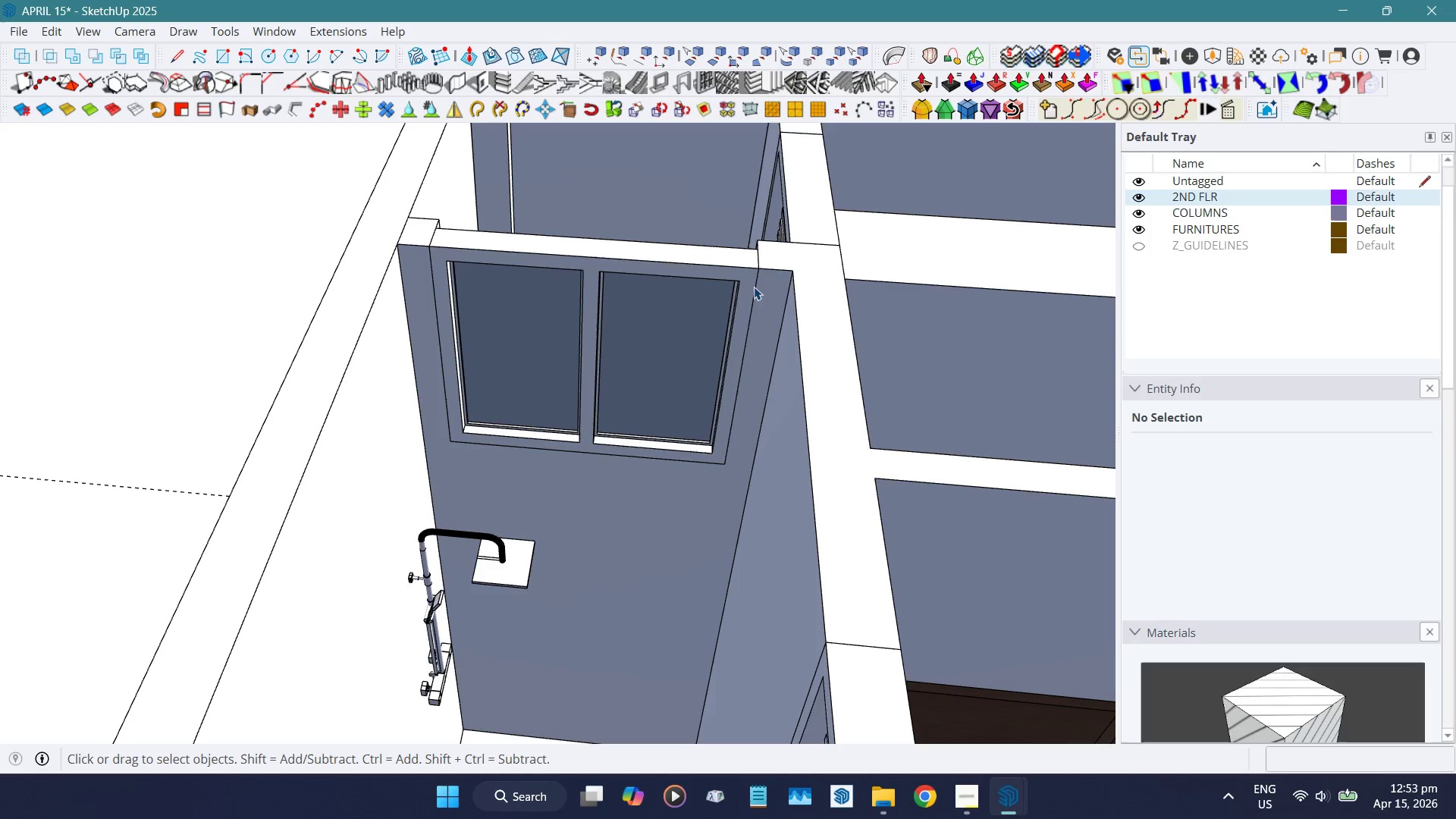 
double_click([756, 282])
 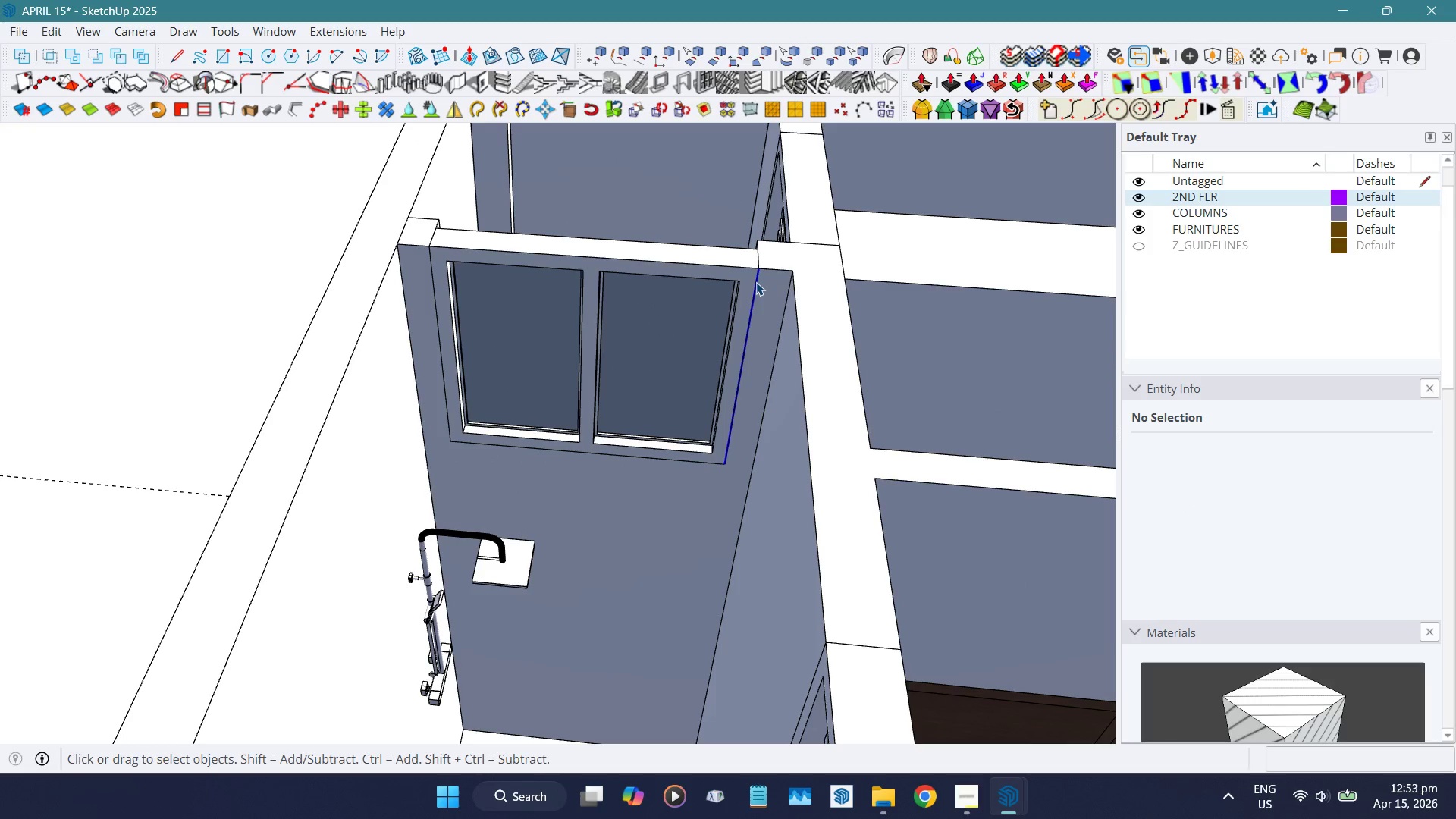 
triple_click([756, 282])
 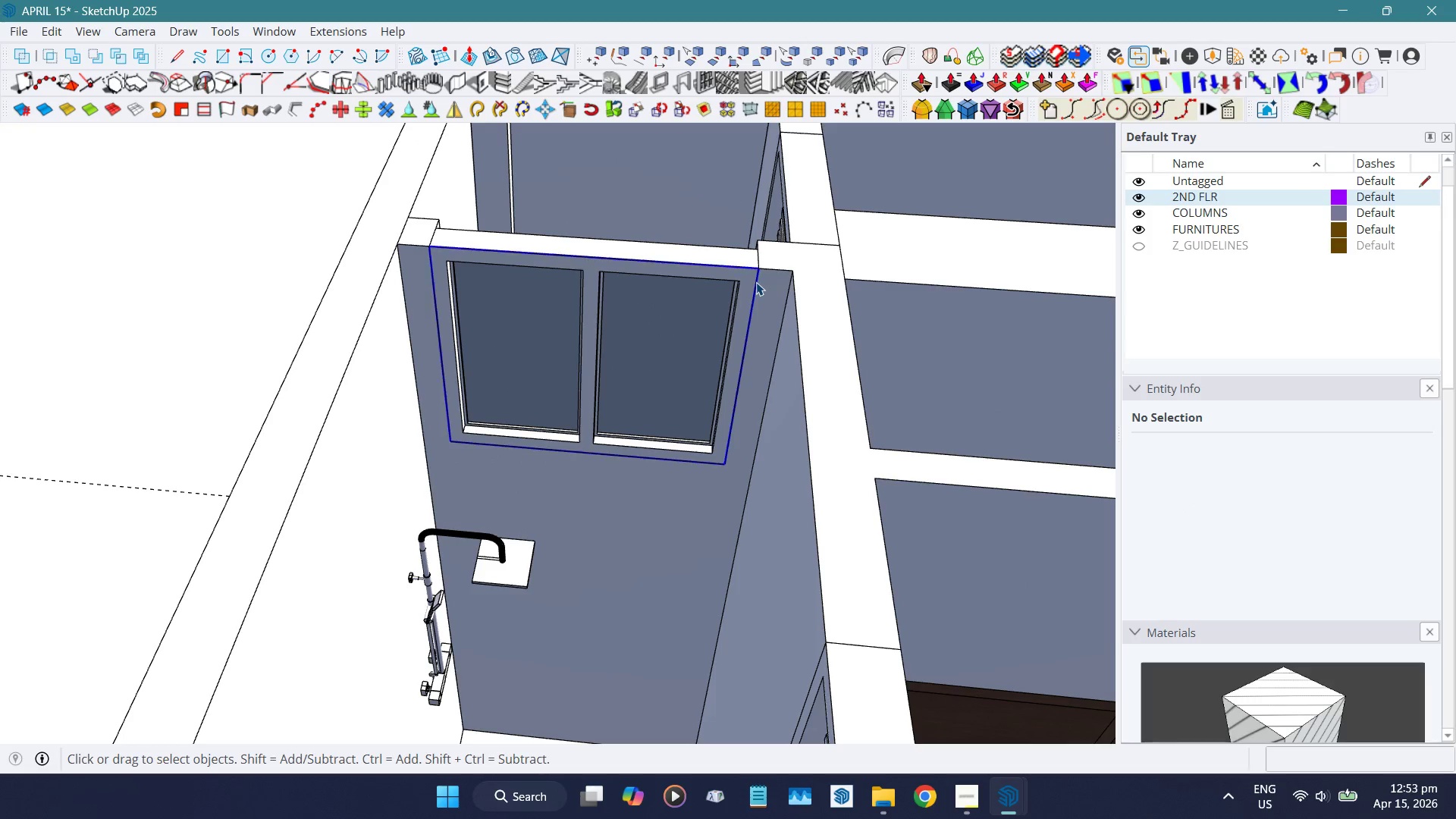 
triple_click([756, 282])
 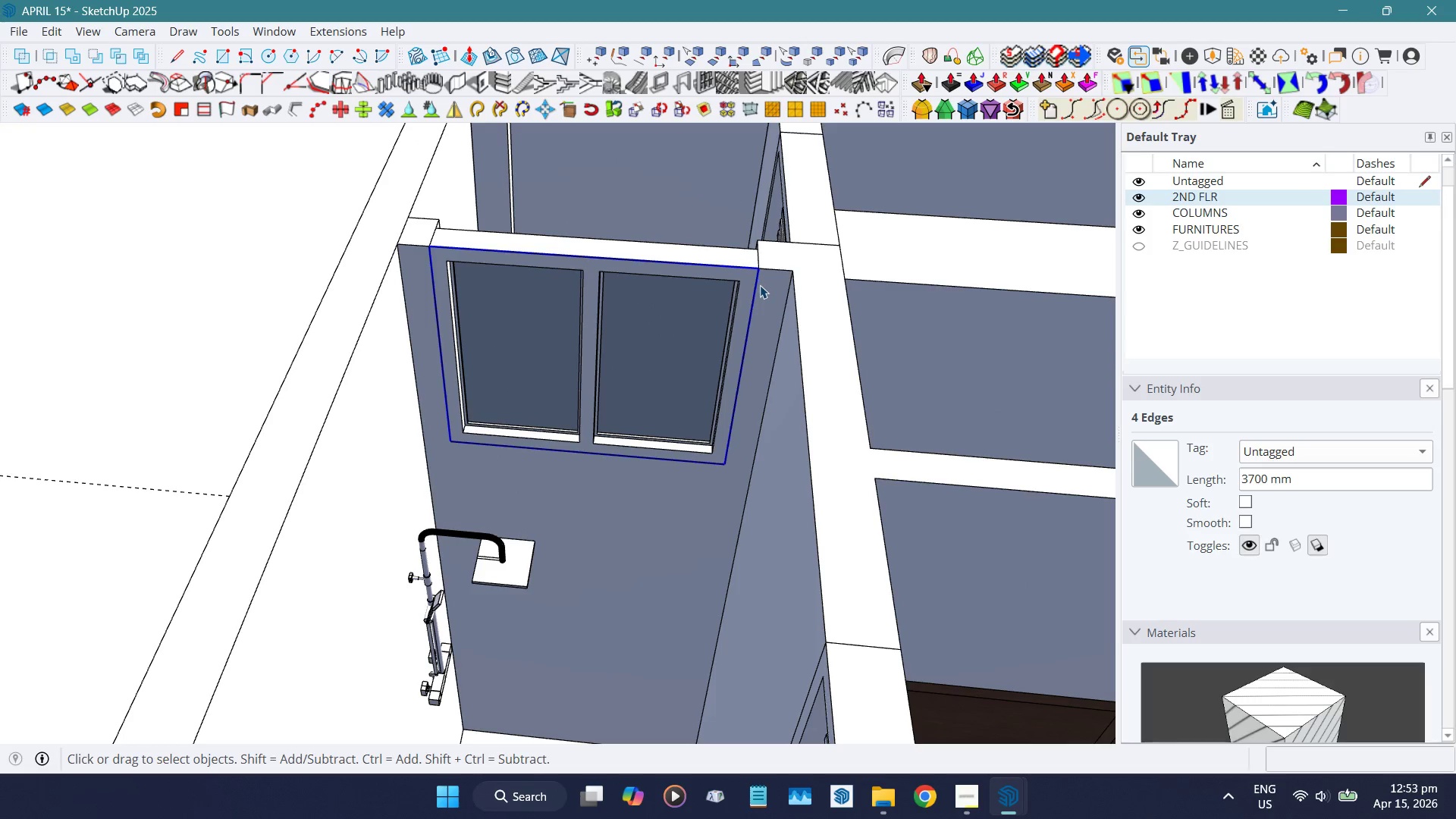 
key(Delete)
 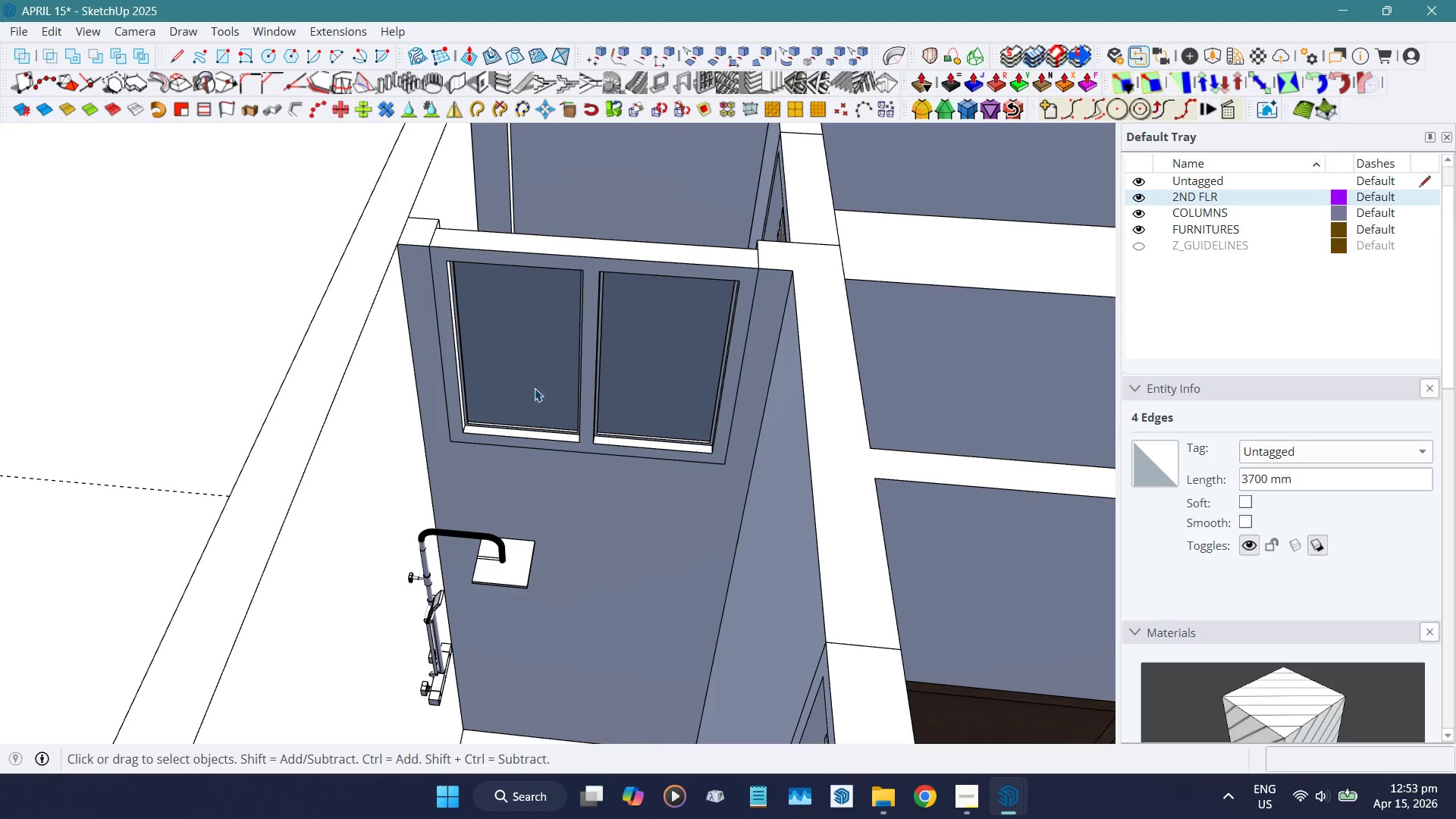 
scroll: coordinate [454, 467], scroll_direction: down, amount: 11.0
 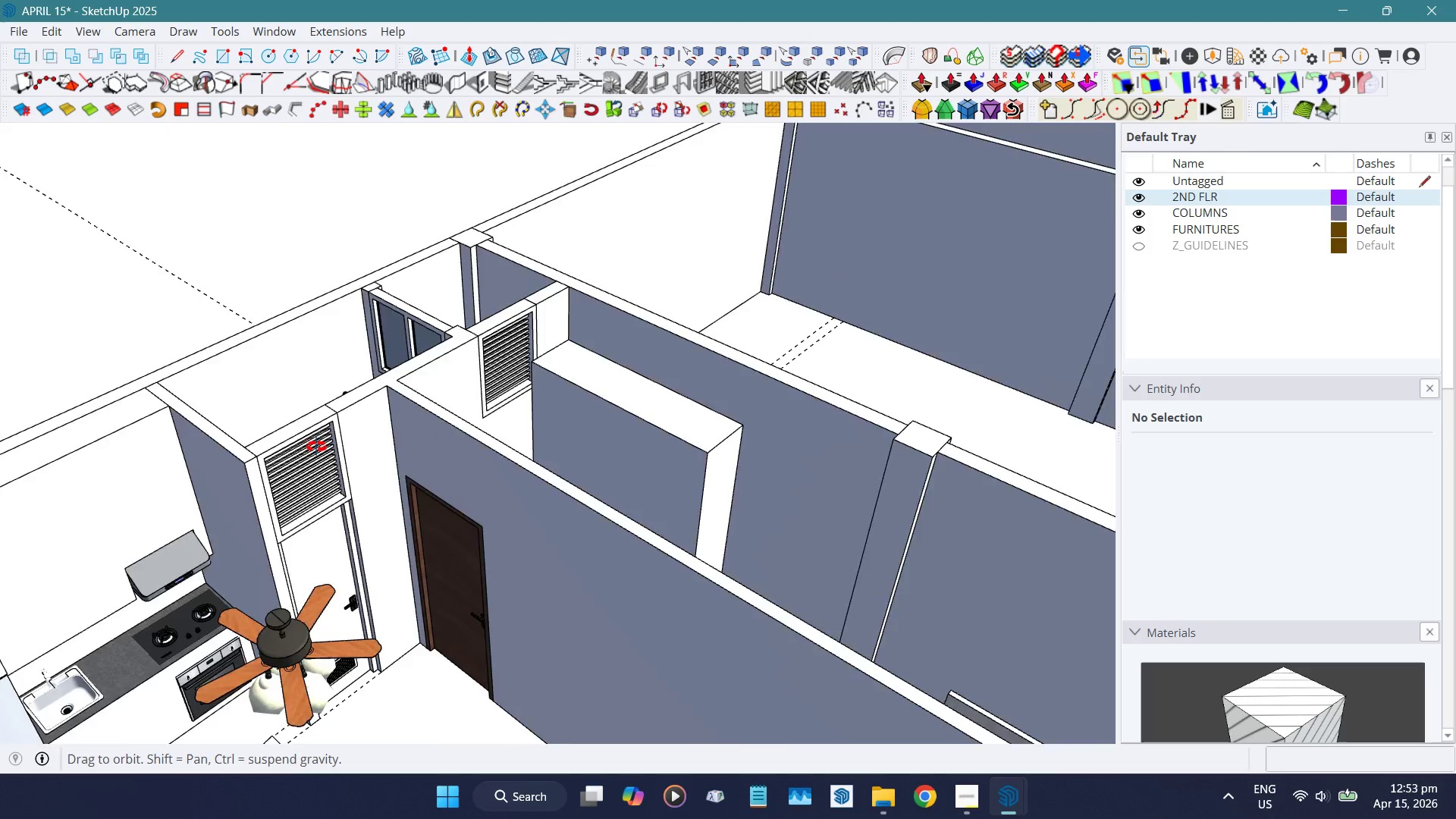 
hold_key(key=ShiftLeft, duration=0.47)
 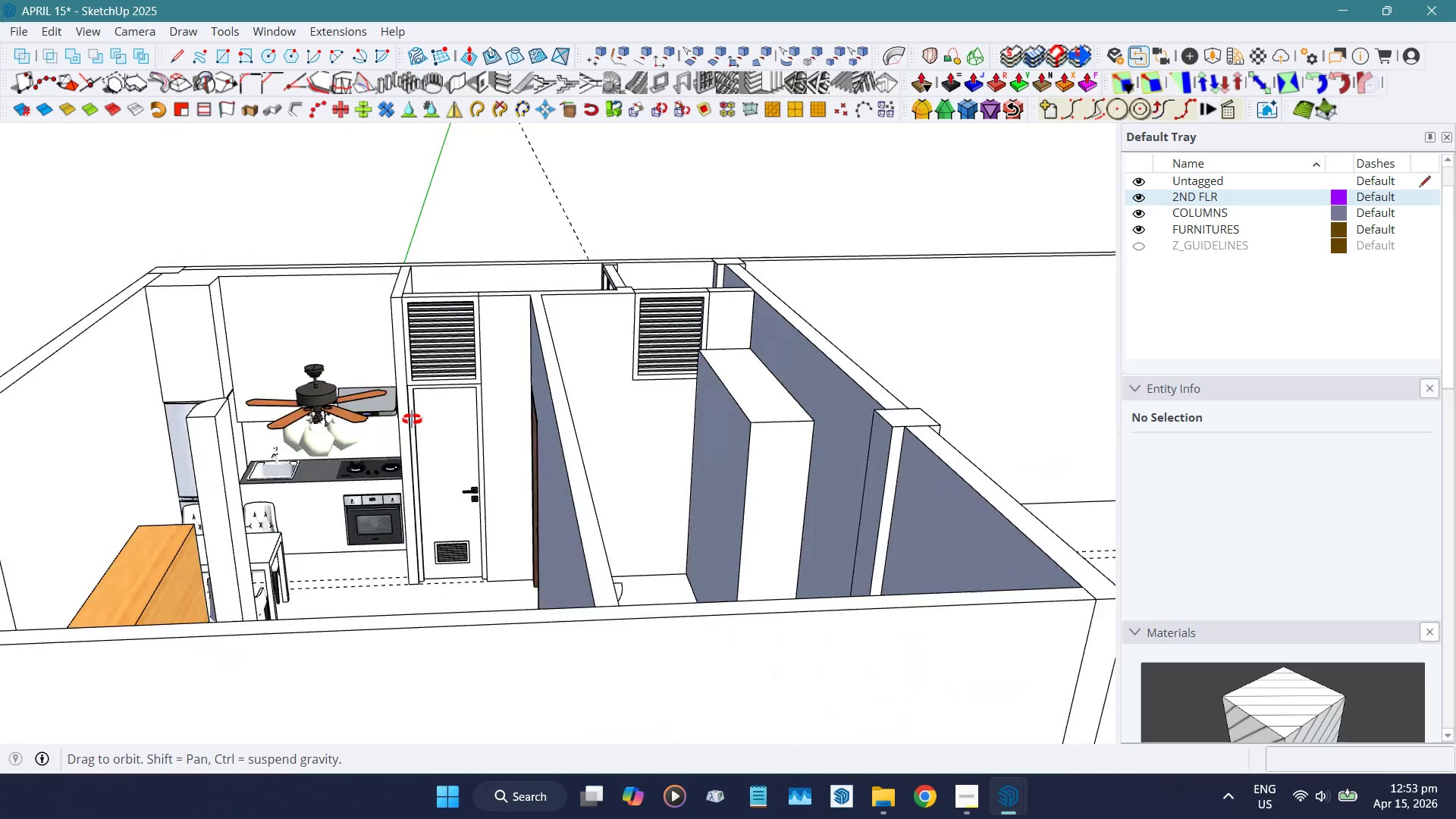 
key(Escape)
 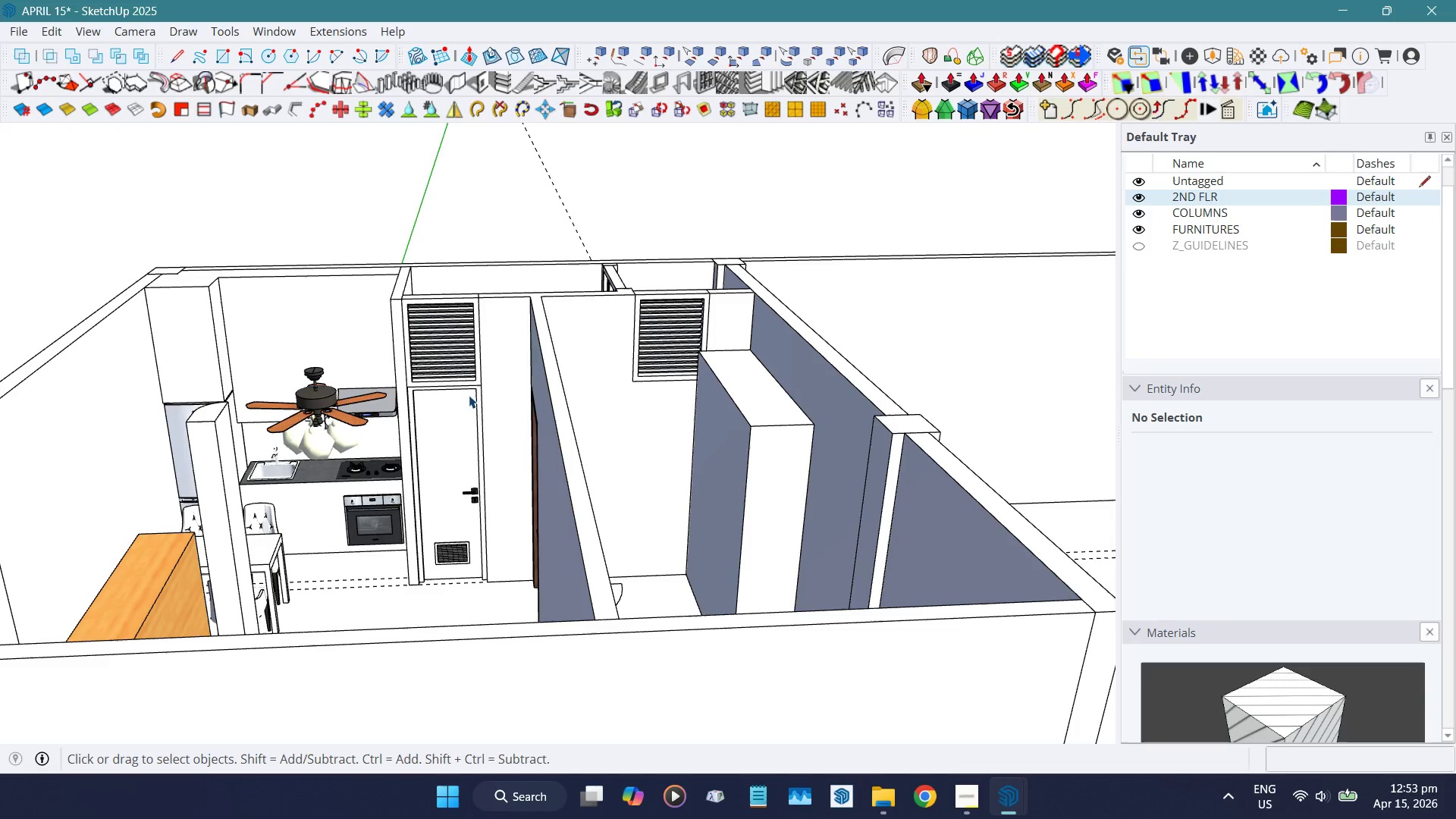 
key(Escape)
 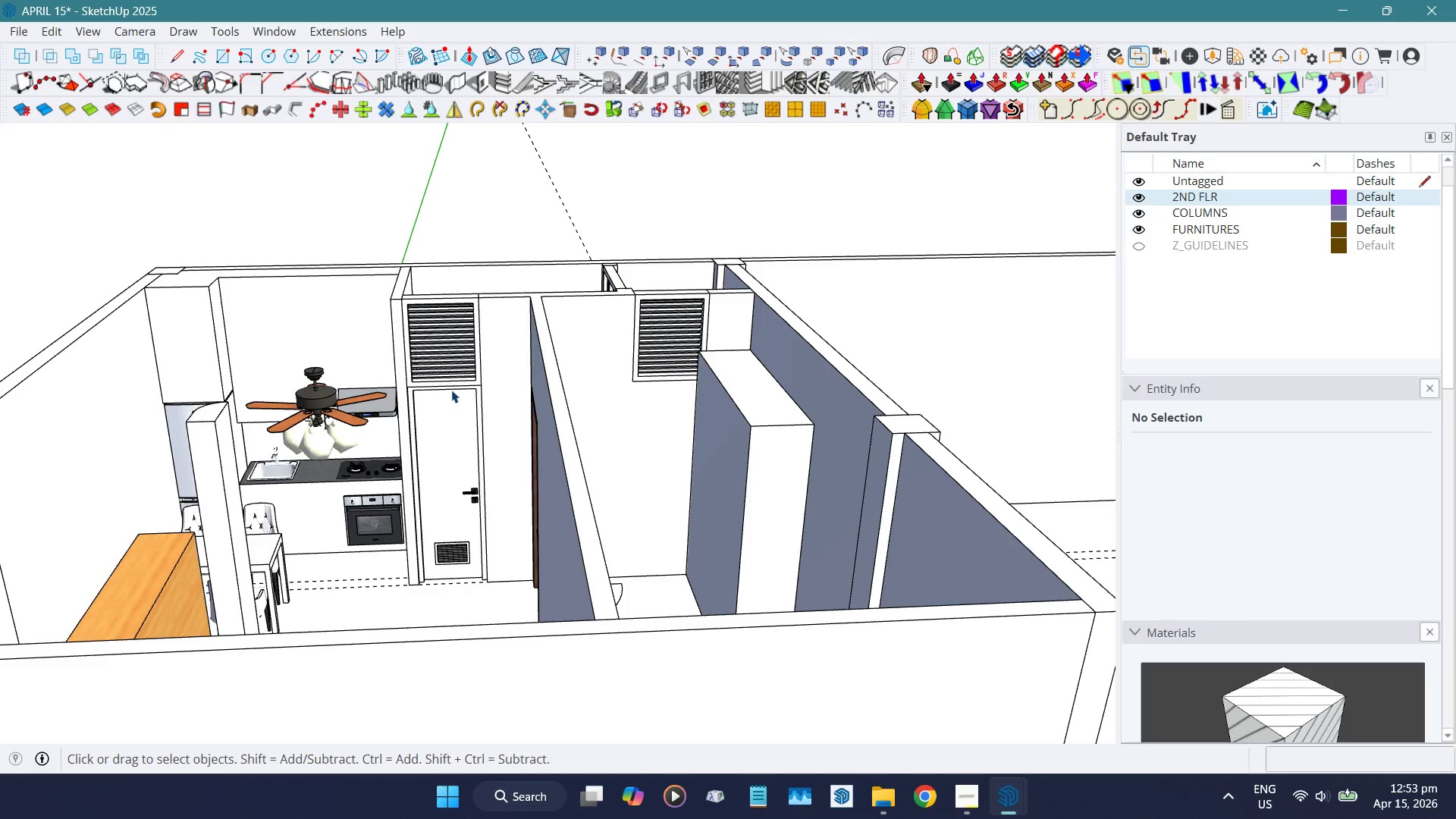 
left_click([350, 369])
 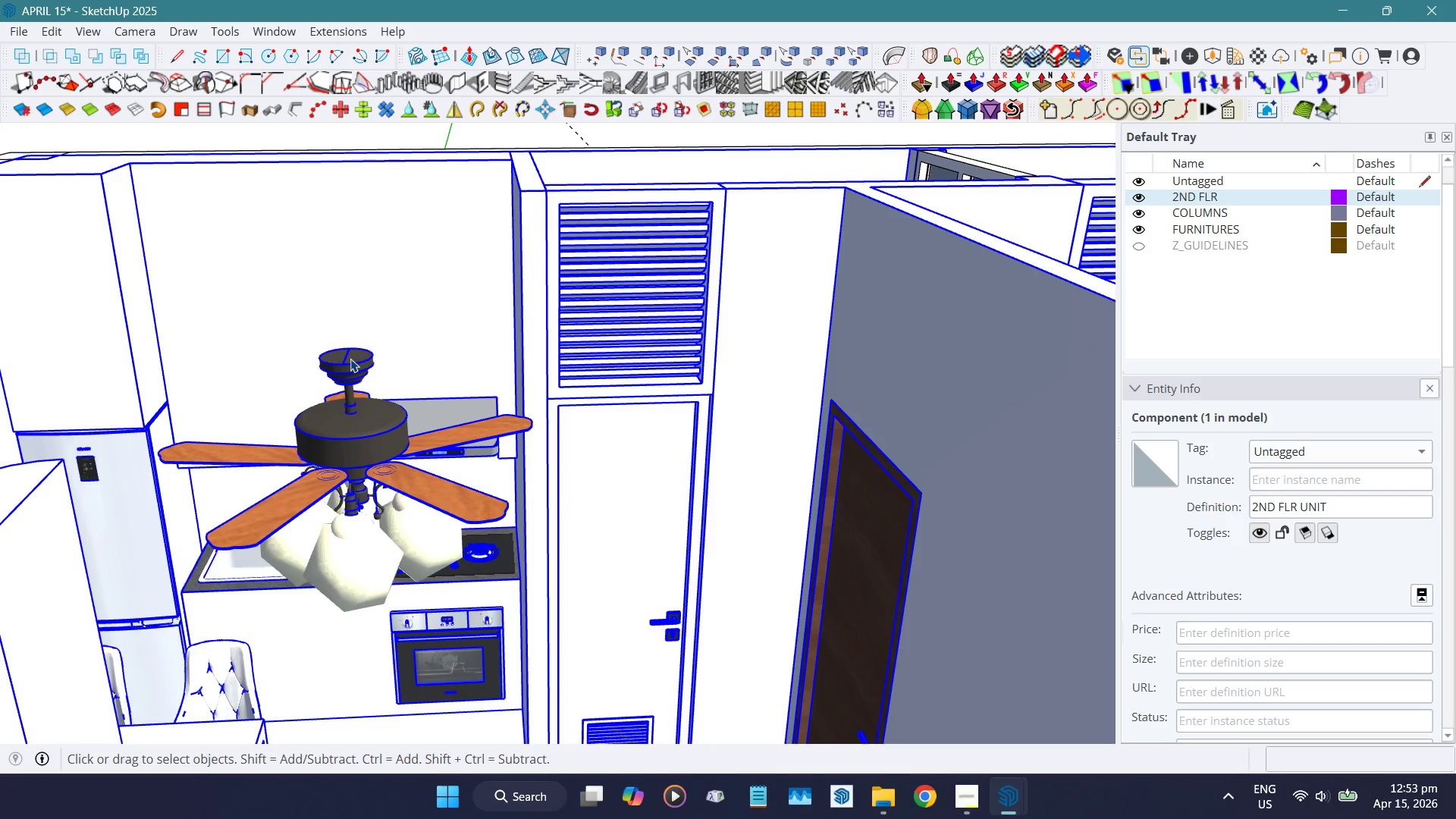 
scroll: coordinate [321, 378], scroll_direction: up, amount: 6.0
 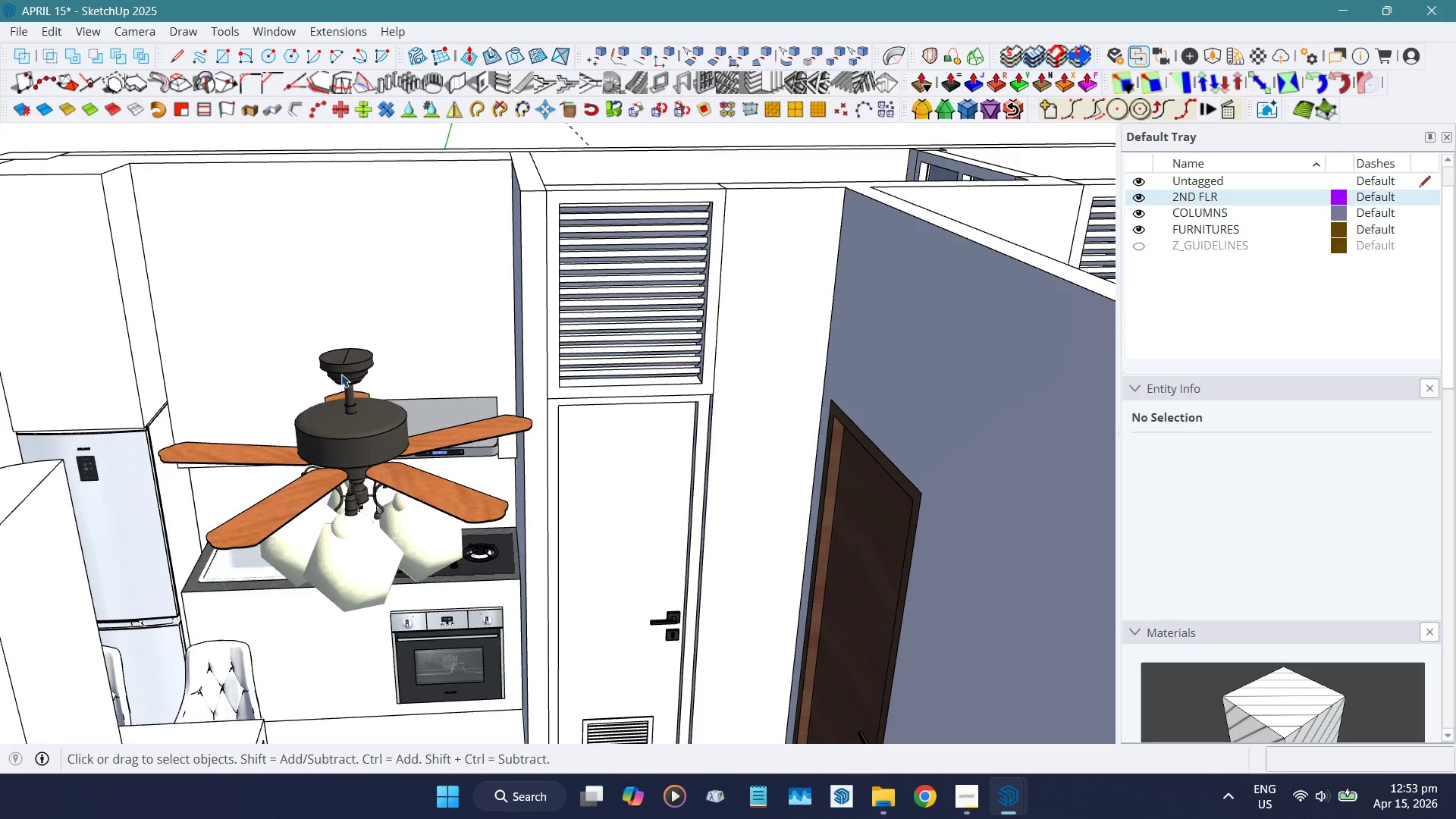 
double_click([350, 359])
 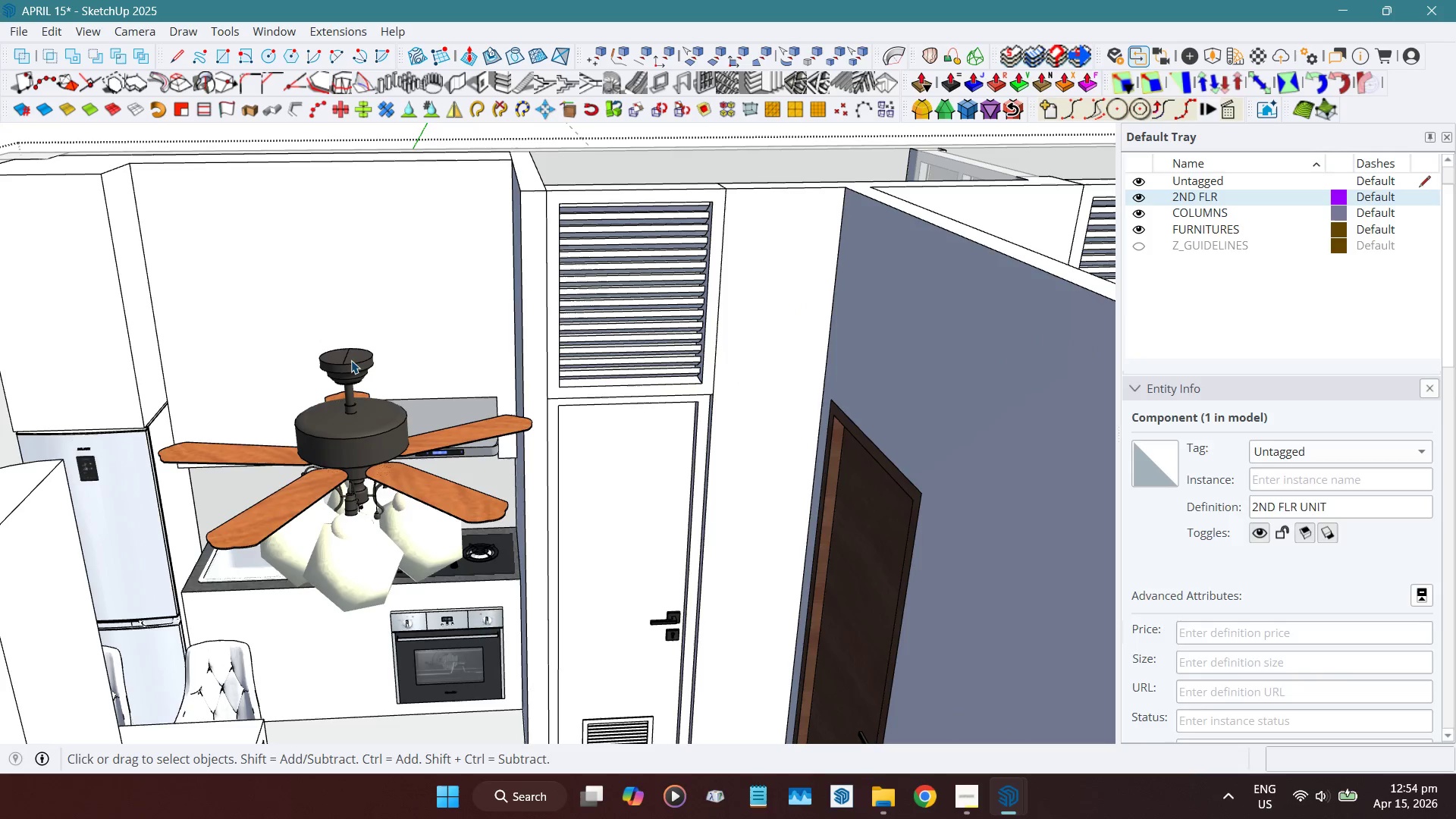 
left_click([351, 359])
 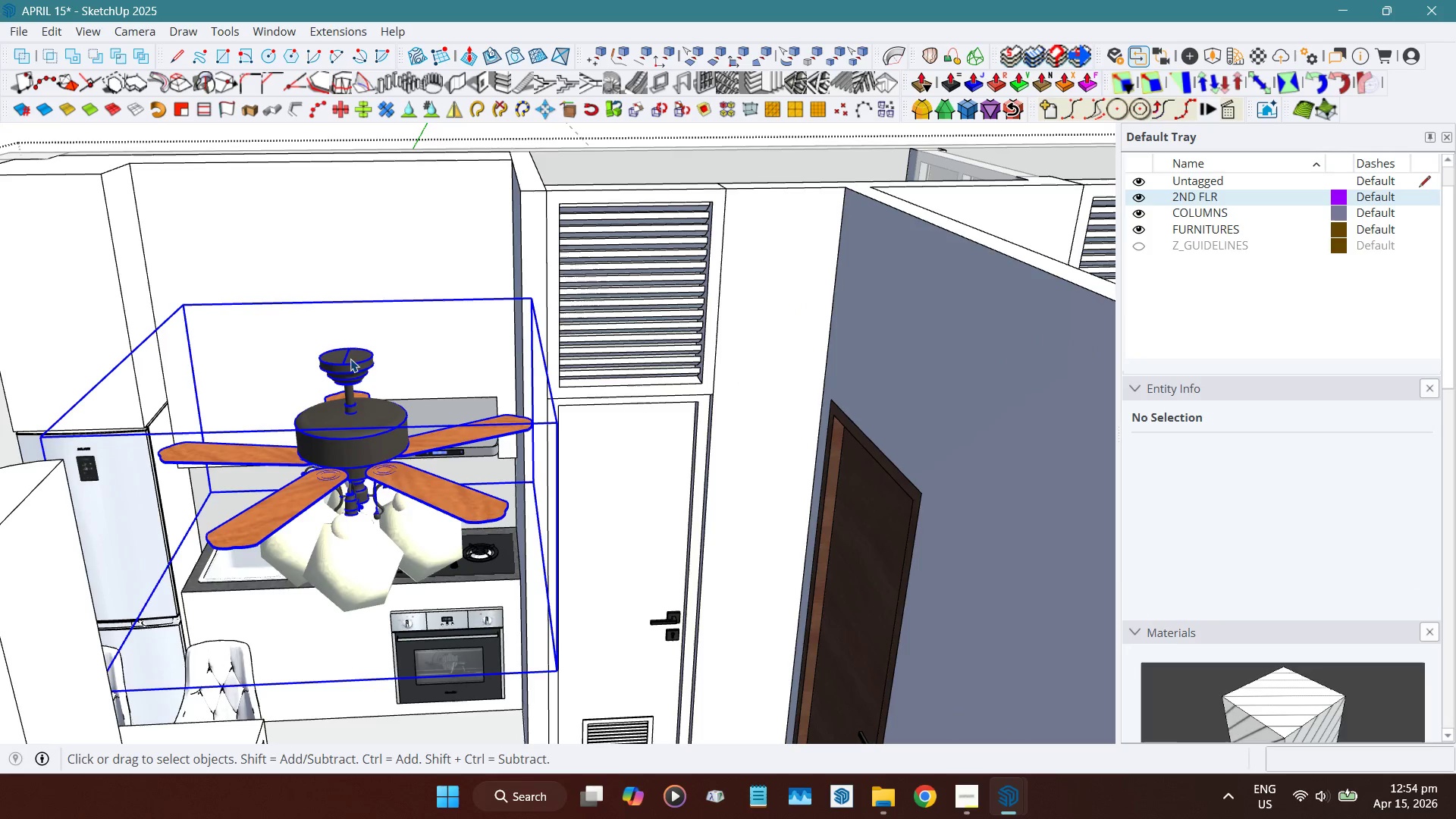 
key(Shift+ShiftLeft)
 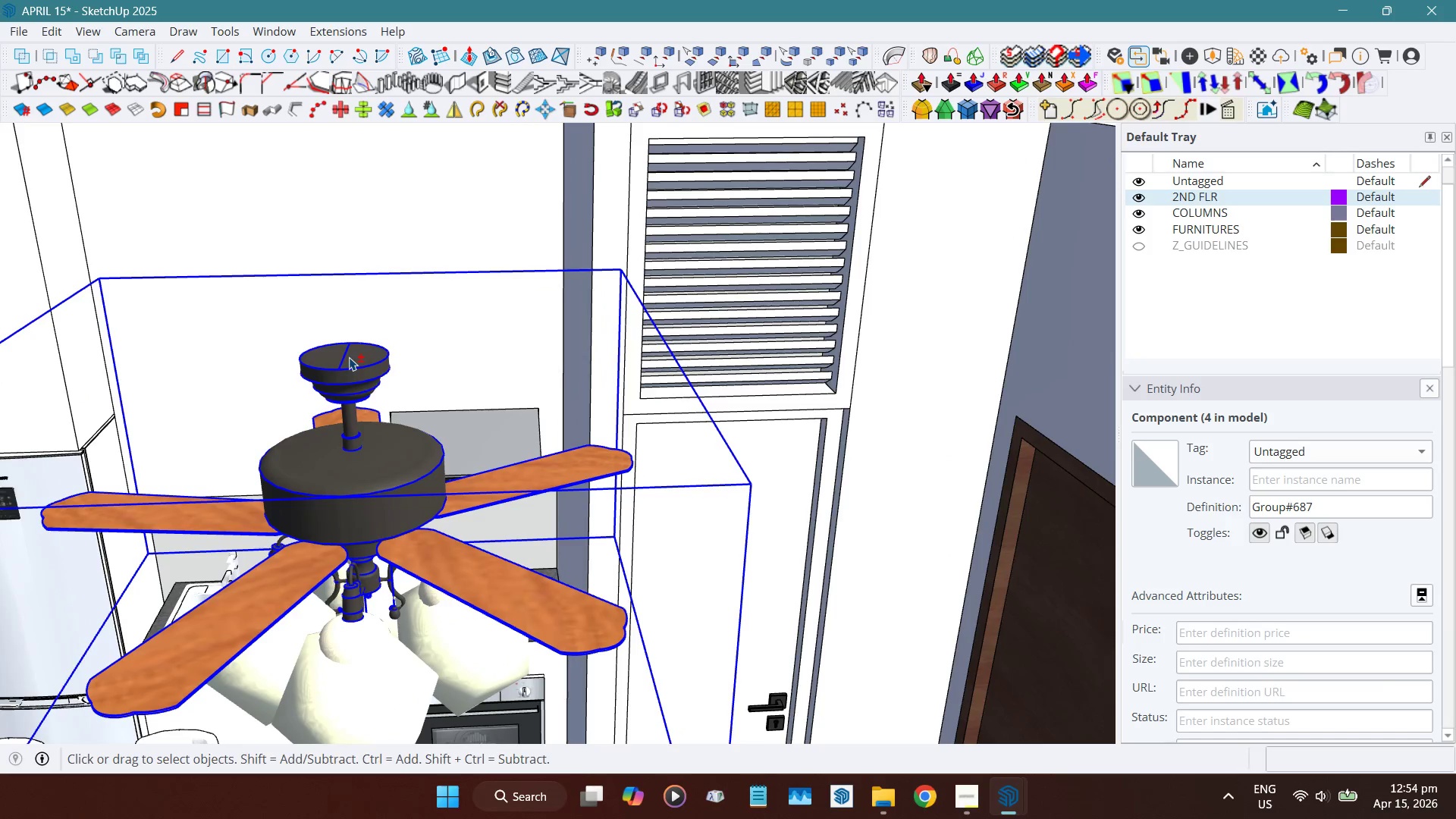 
key(Shift+W)
 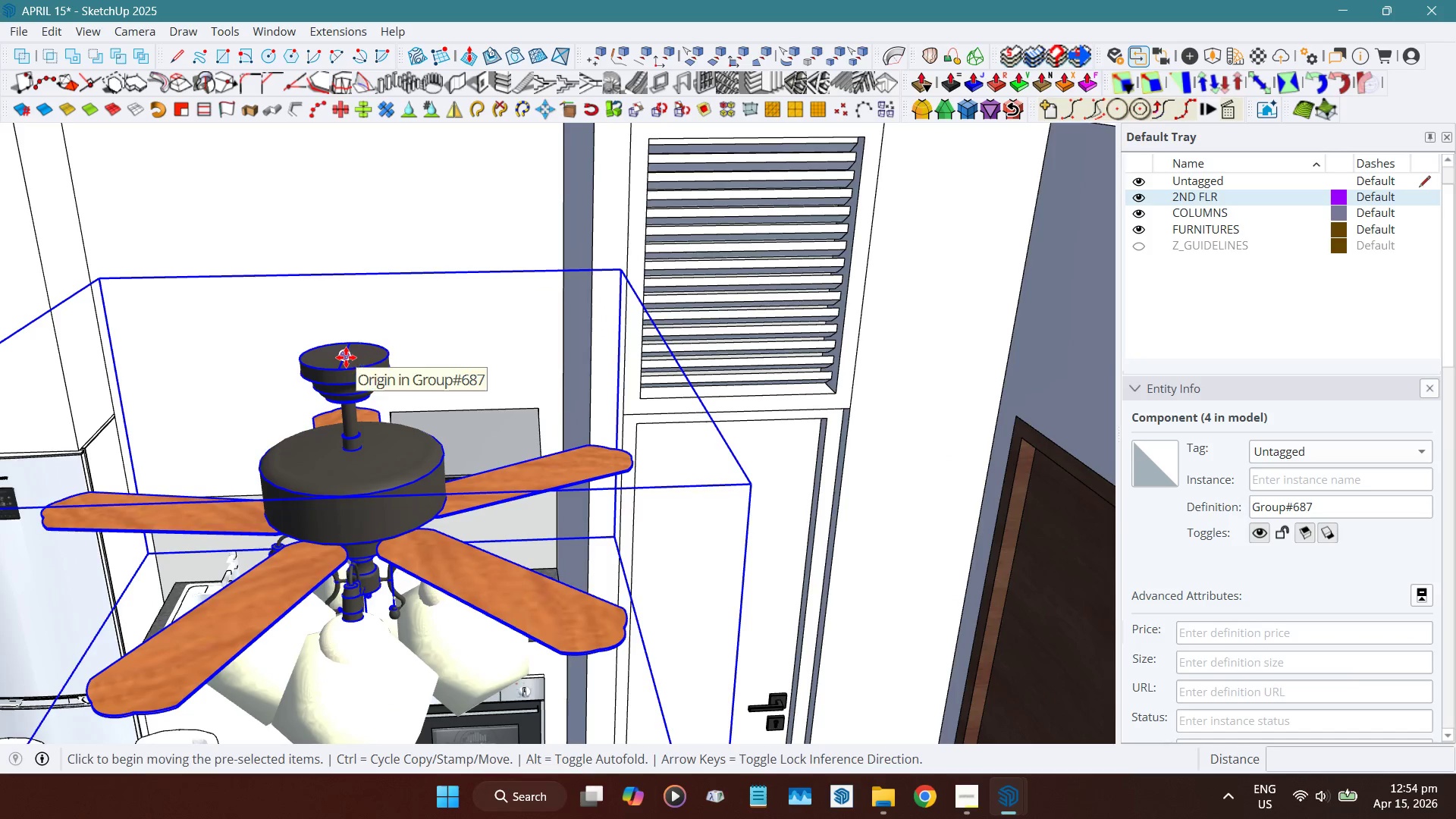 
scroll: coordinate [349, 357], scroll_direction: up, amount: 5.0
 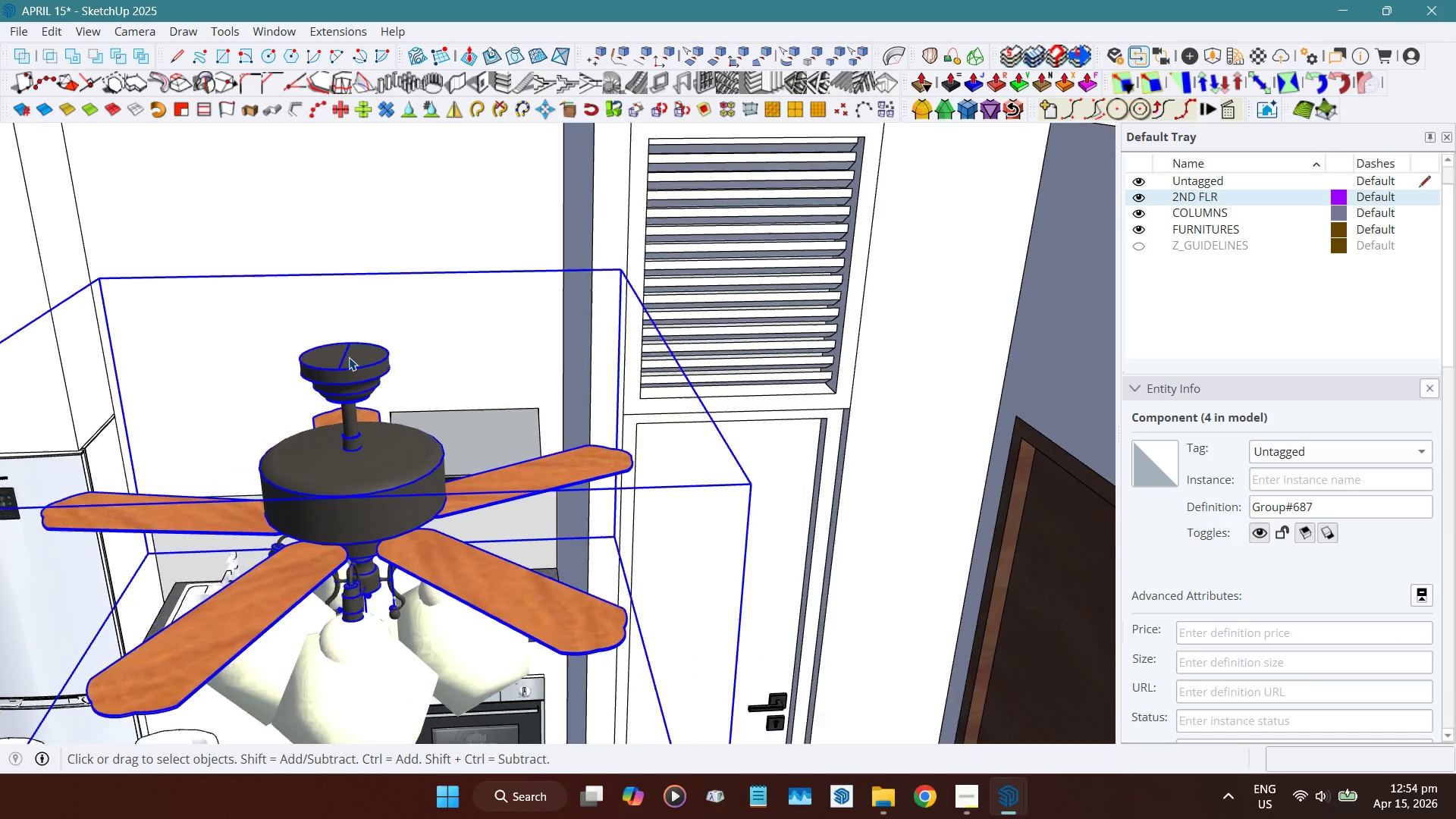 
left_click([346, 357])
 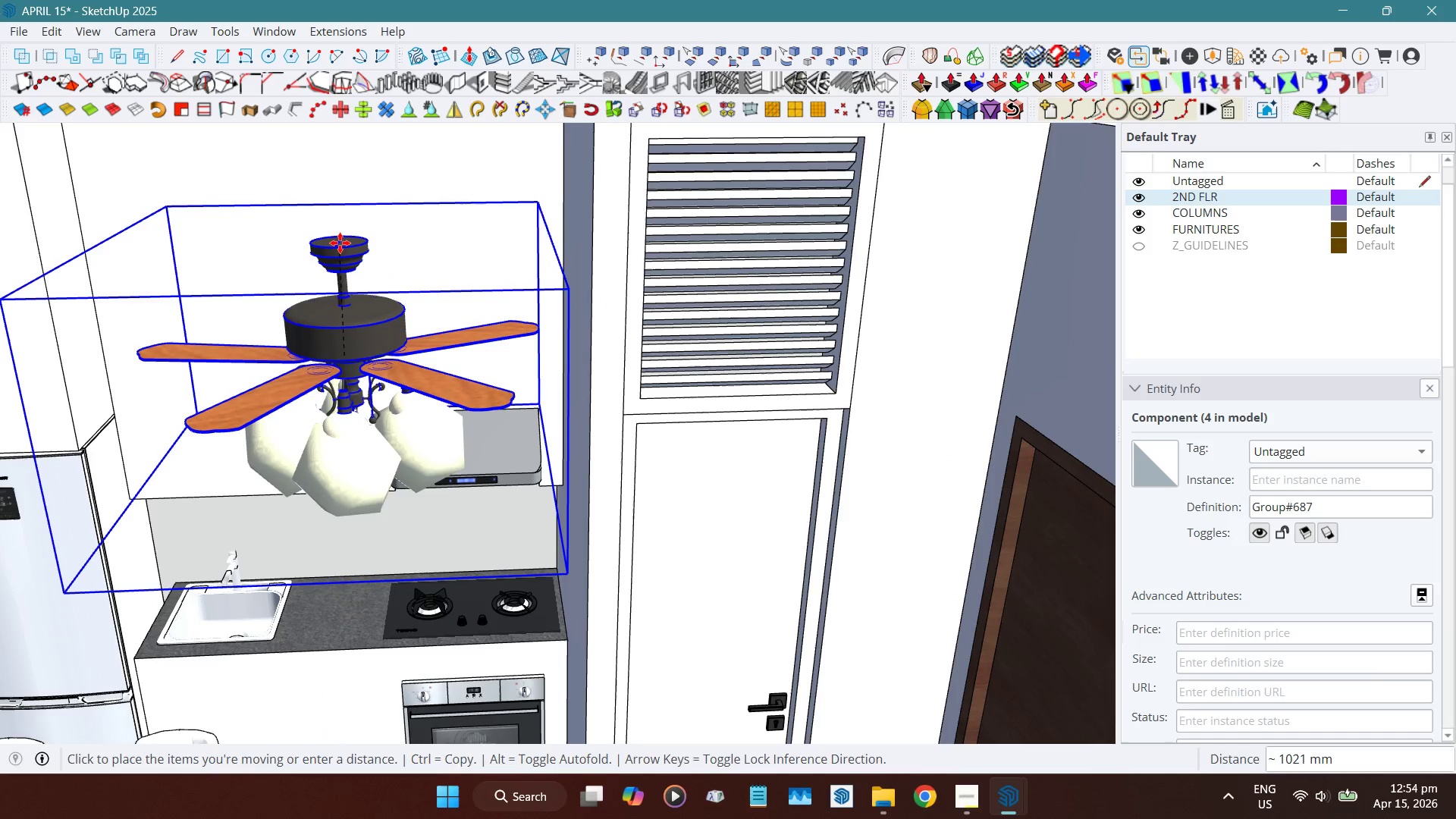 
key(ArrowUp)
 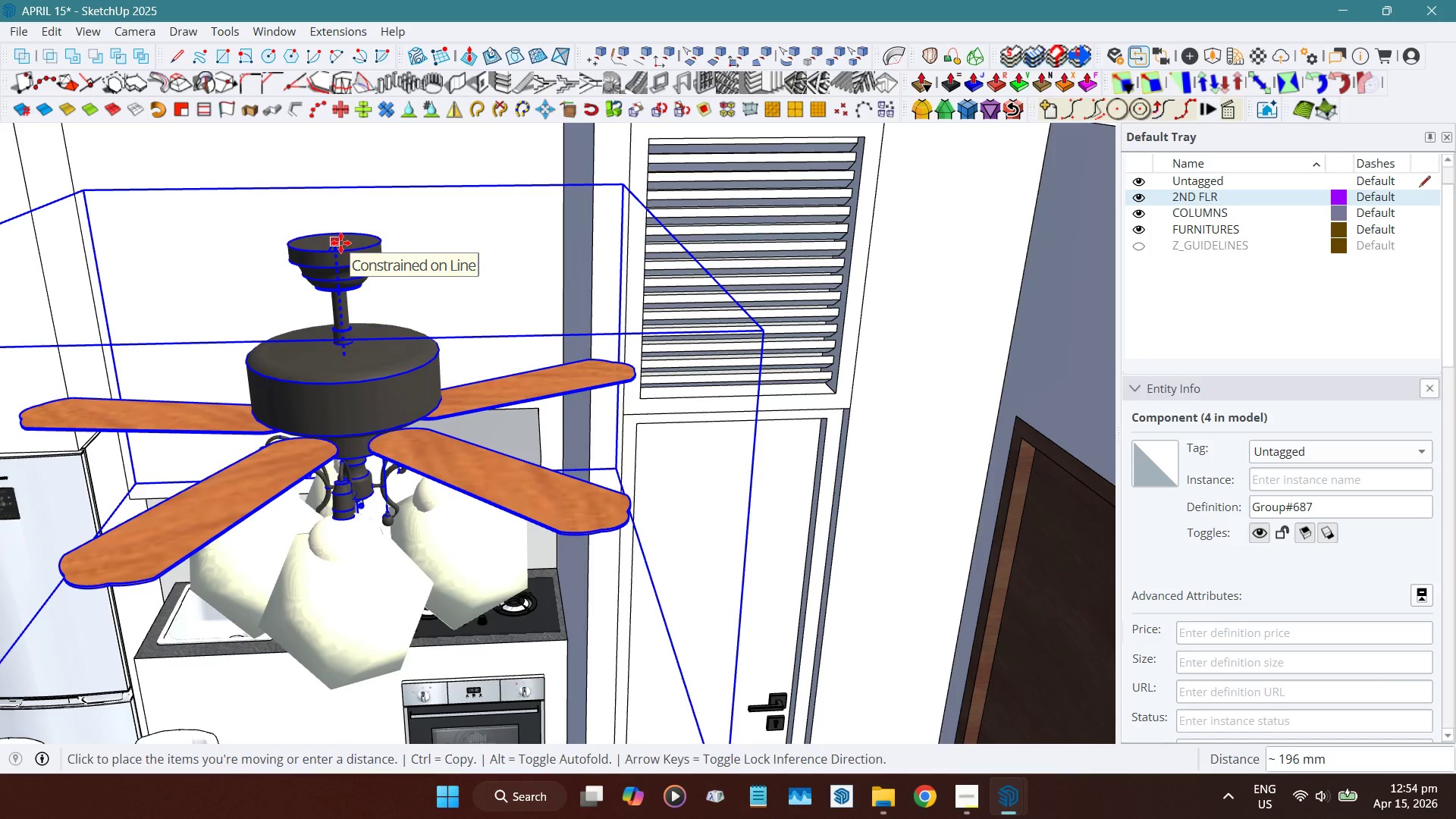 
key(Numpad3)
 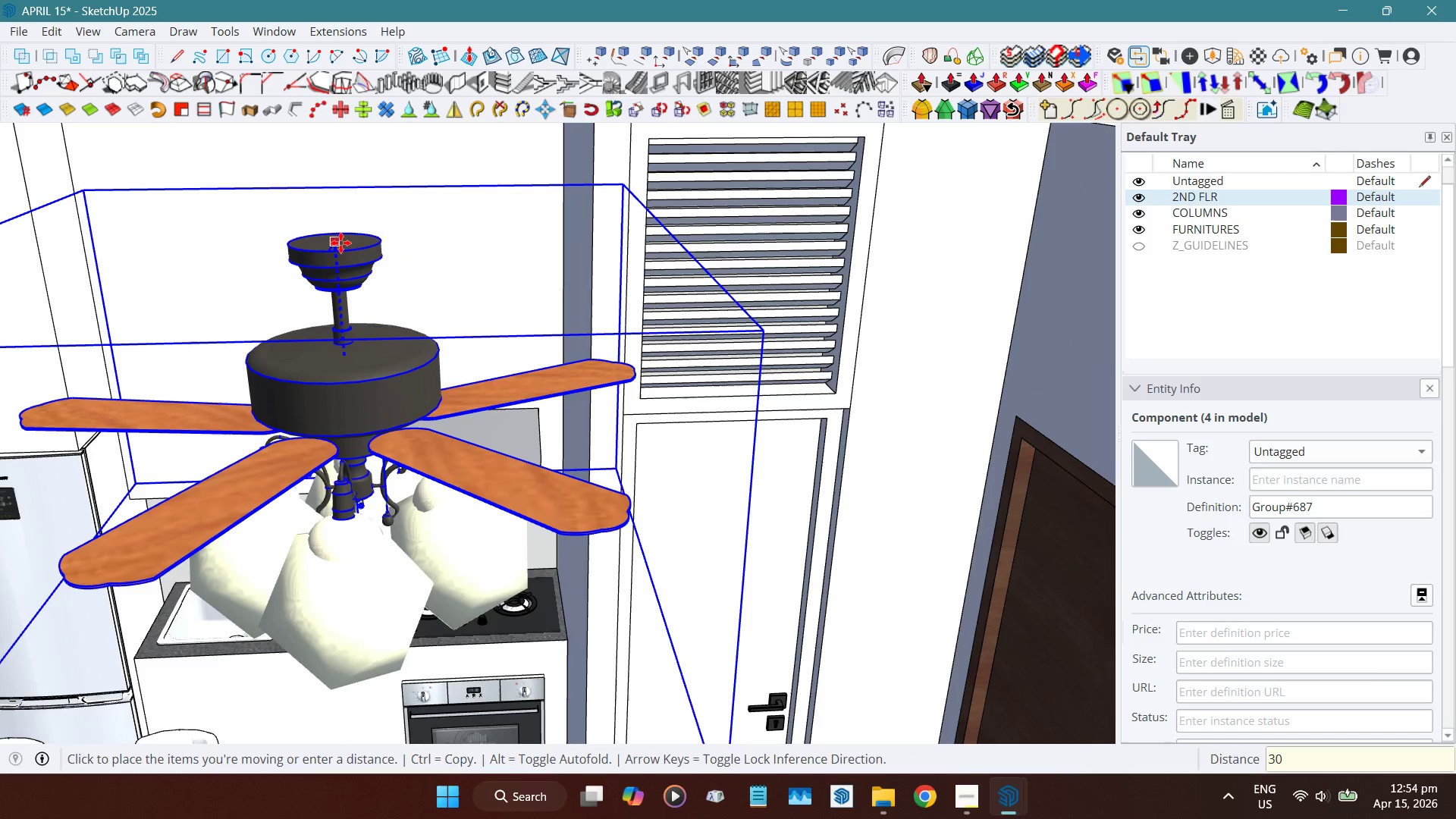 
key(Numpad0)
 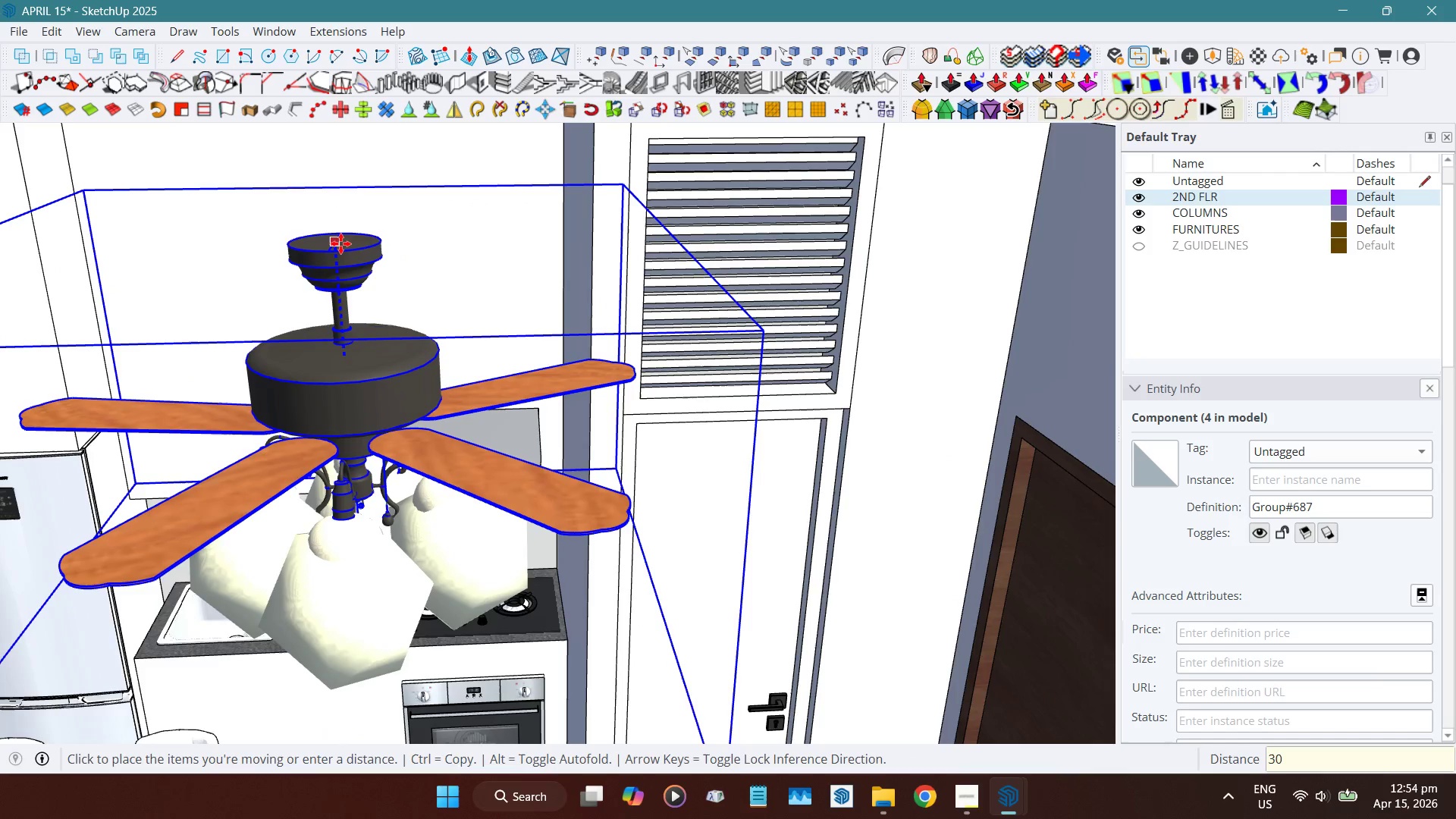 
key(Numpad0)
 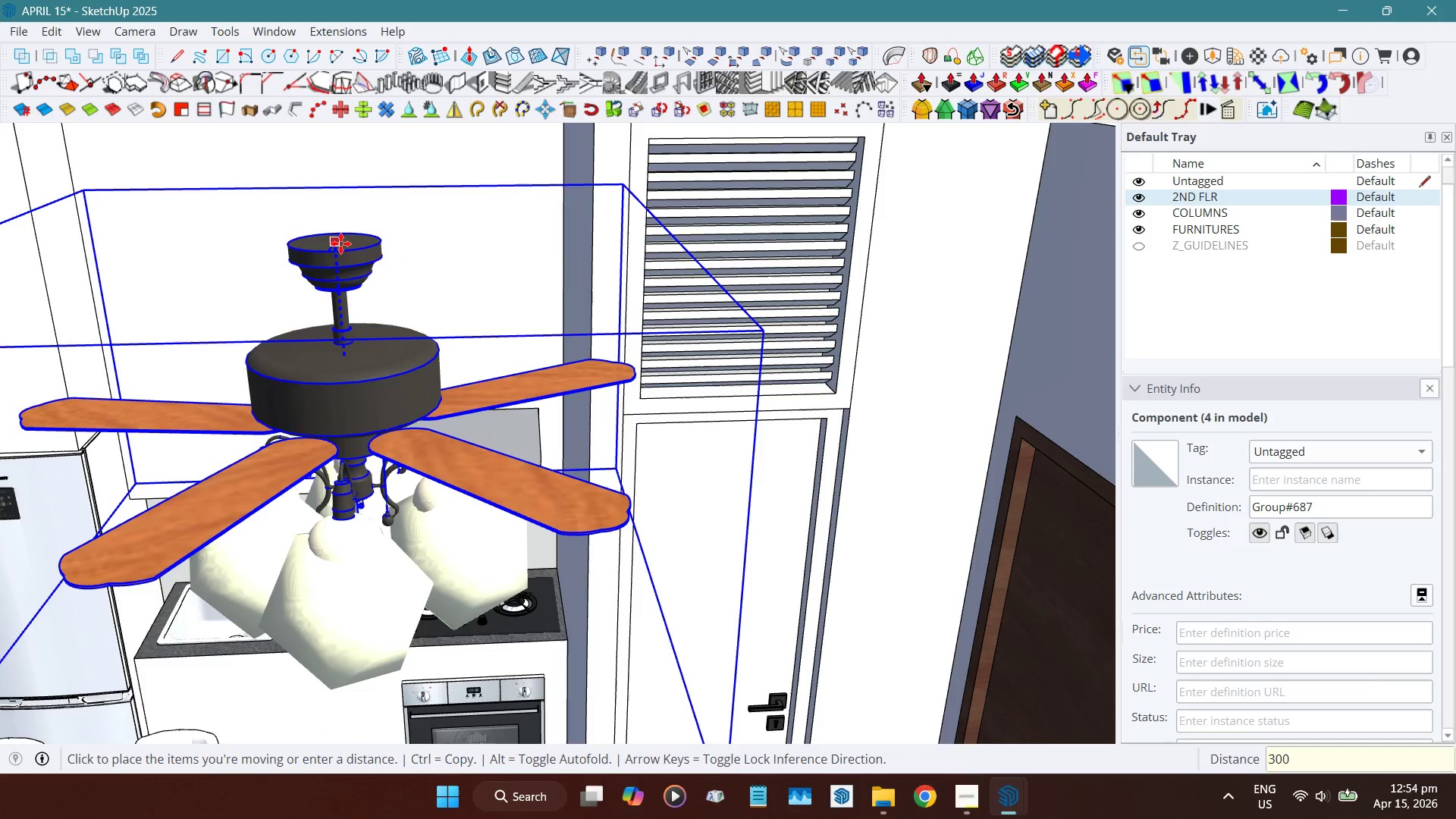 
key(NumpadEnter)
 